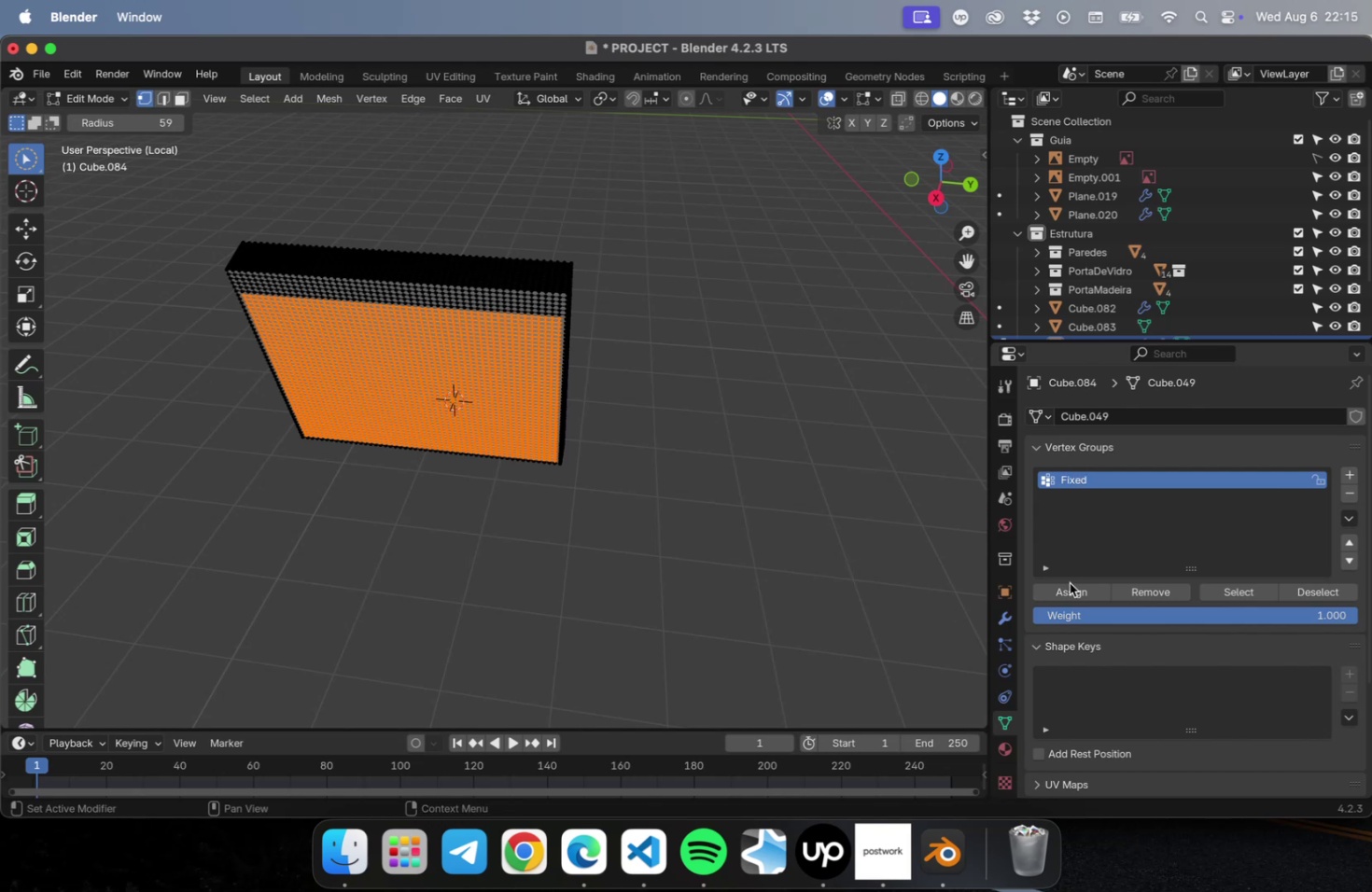 
left_click([1068, 585])
 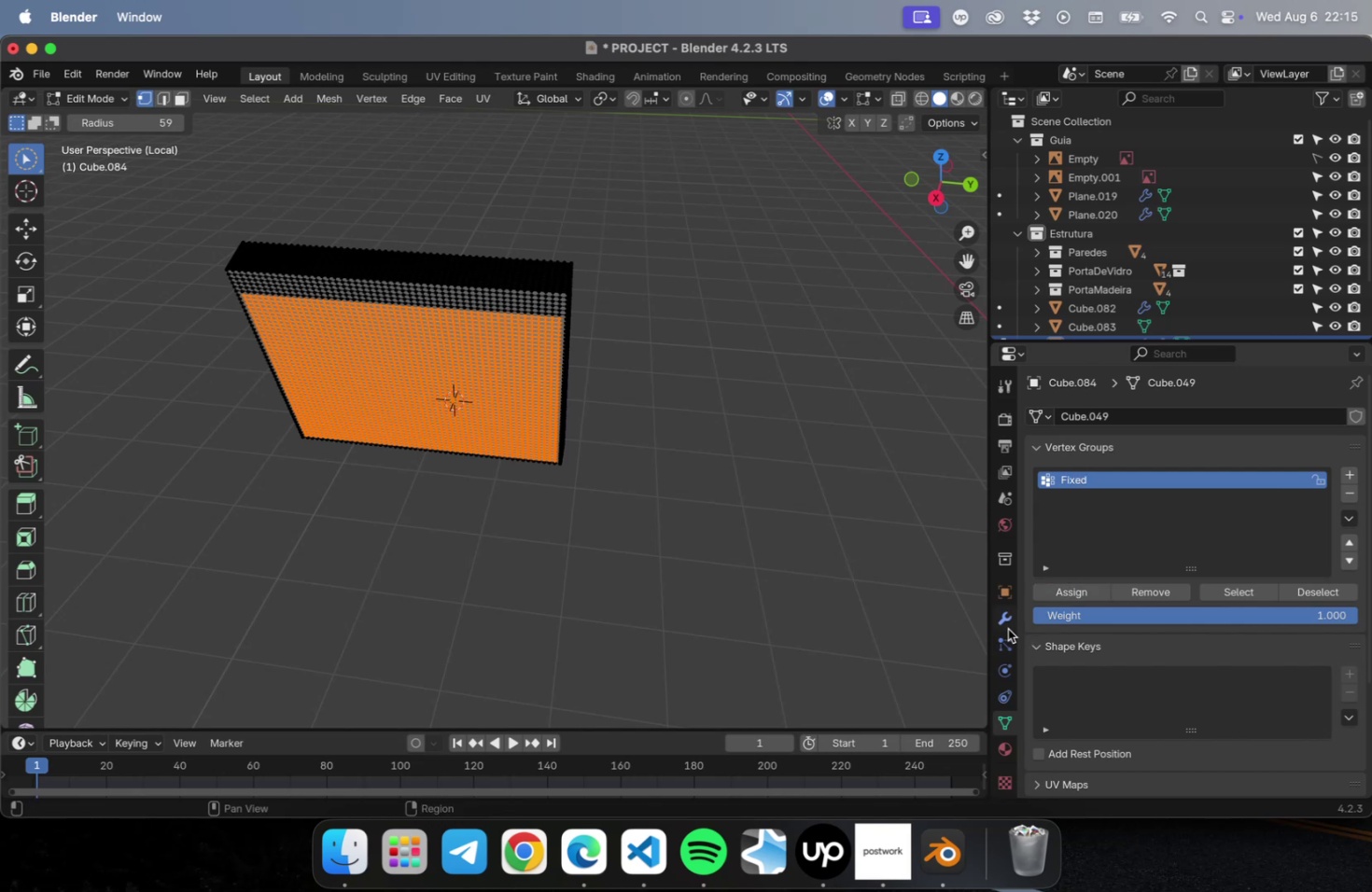 
left_click([1001, 693])
 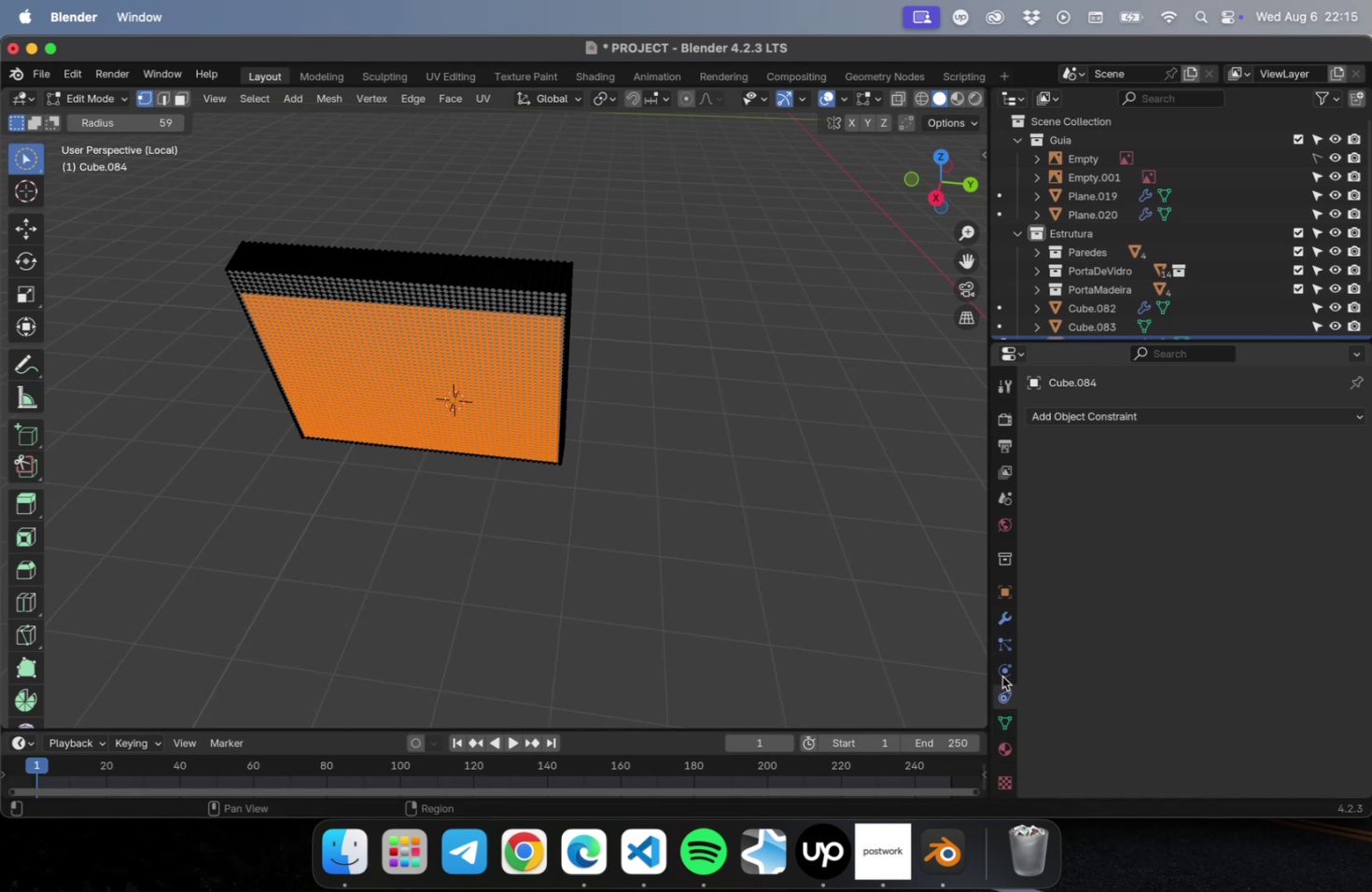 
left_click([1001, 672])
 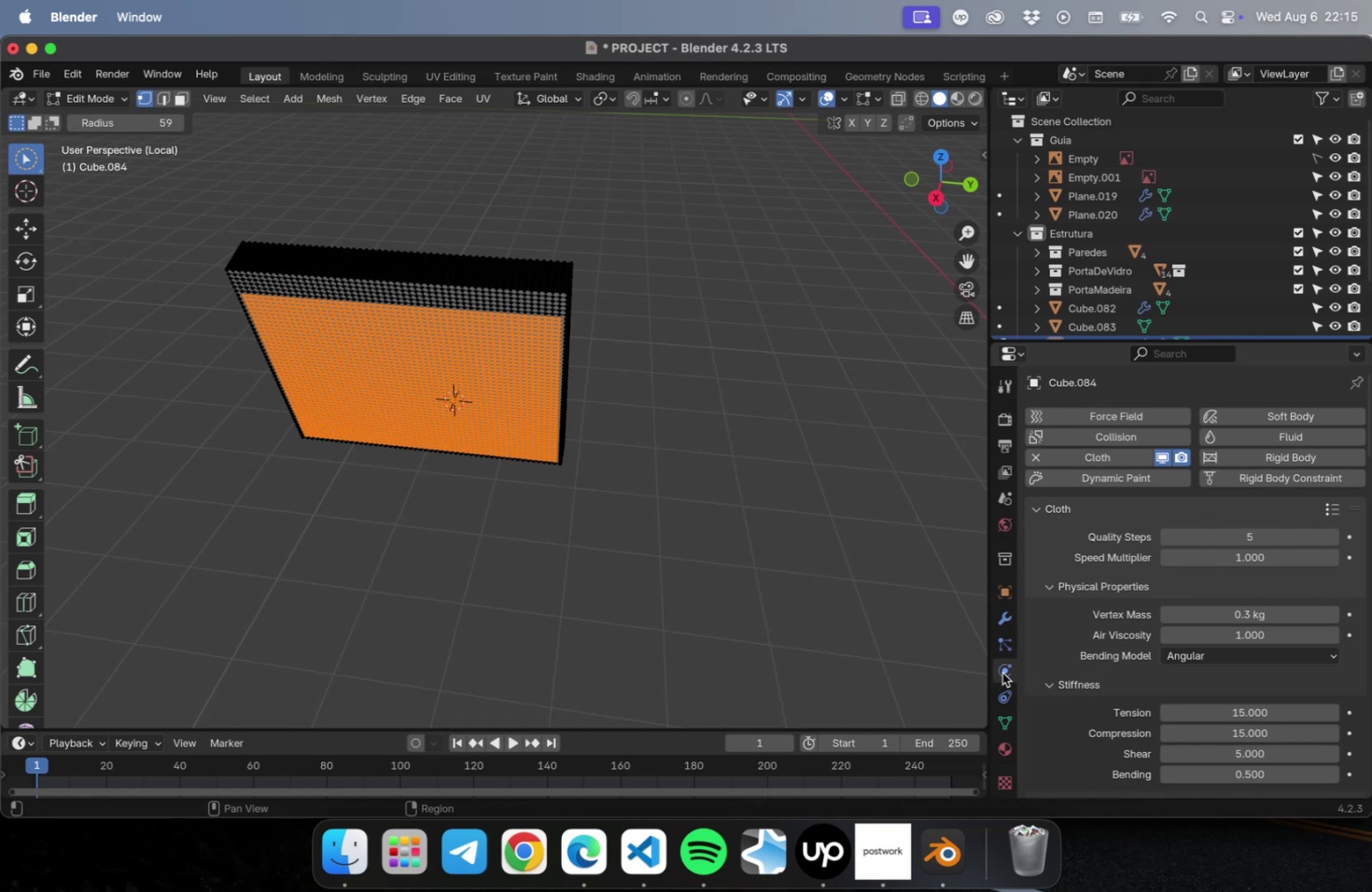 
scroll: coordinate [1141, 660], scroll_direction: down, amount: 51.0
 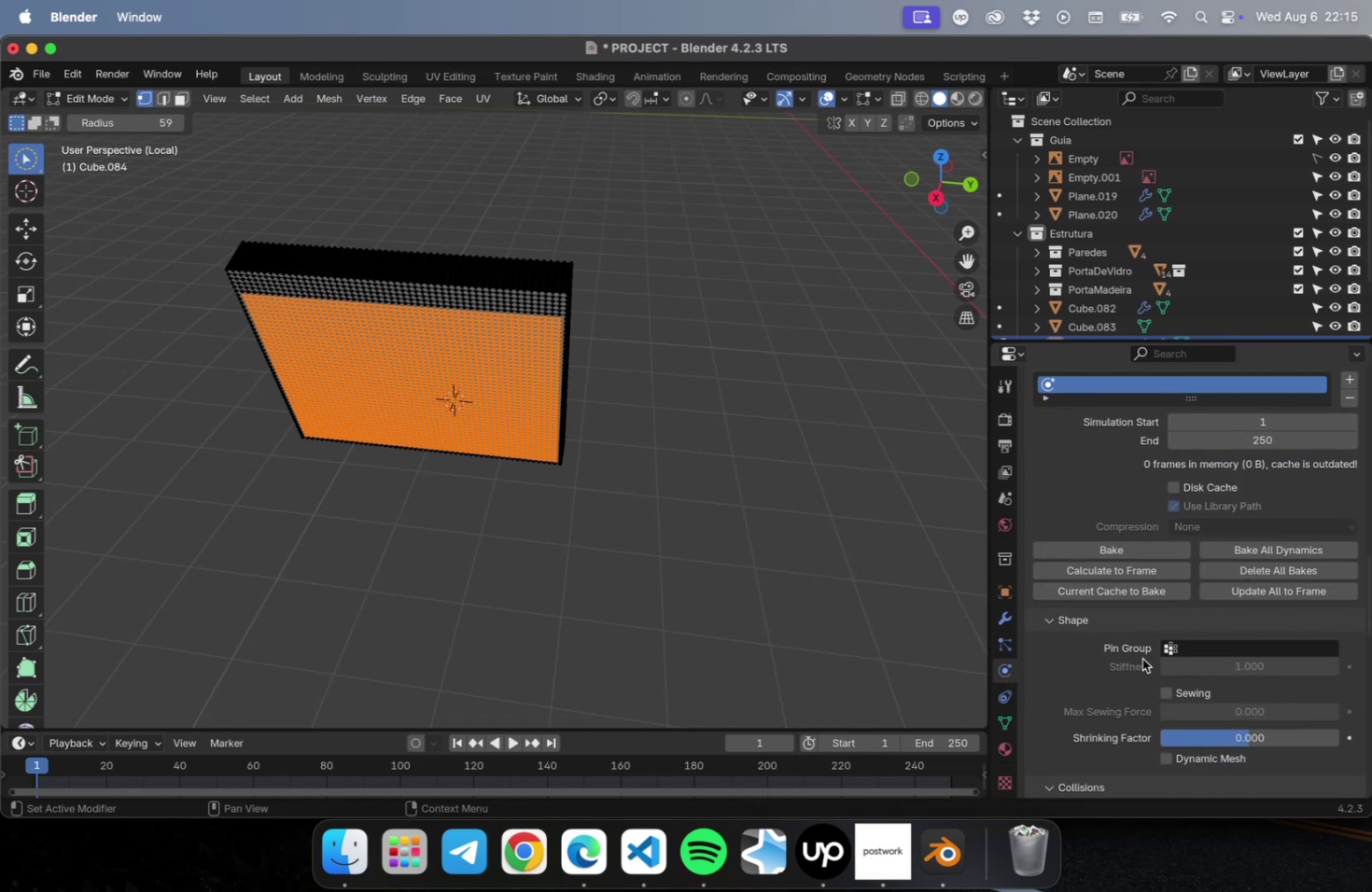 
left_click([1258, 651])
 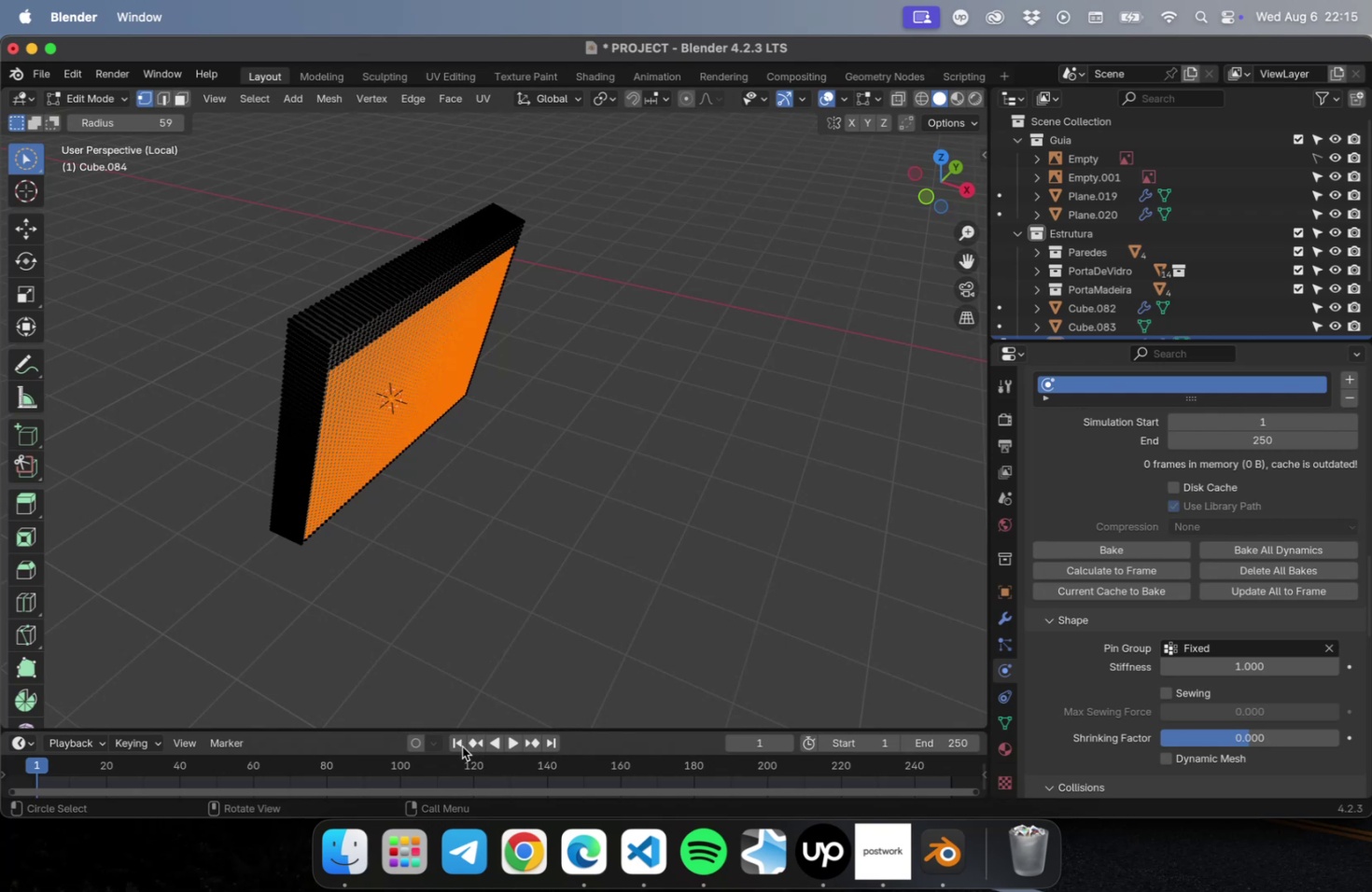 
wait(5.13)
 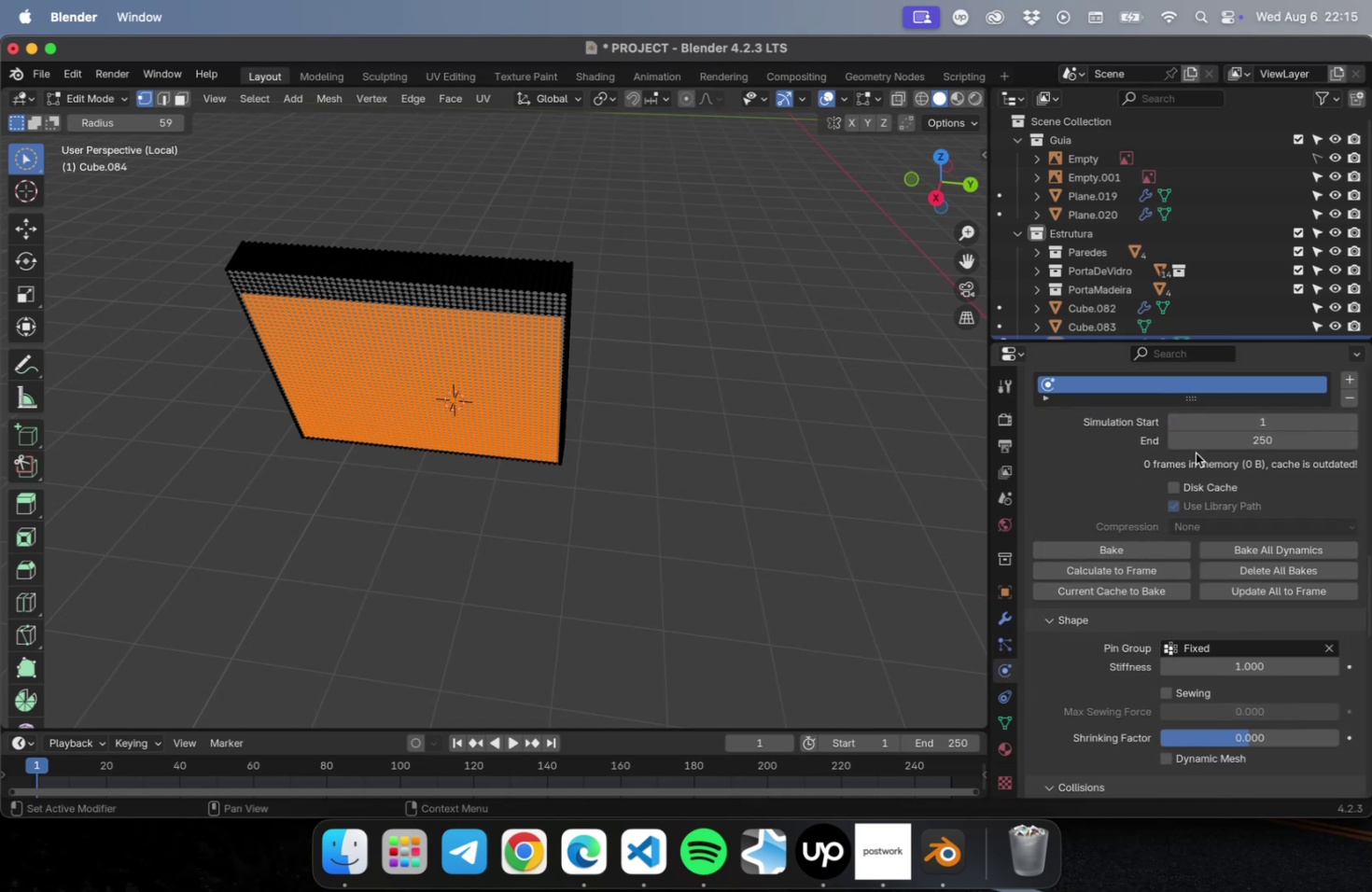 
key(Tab)
 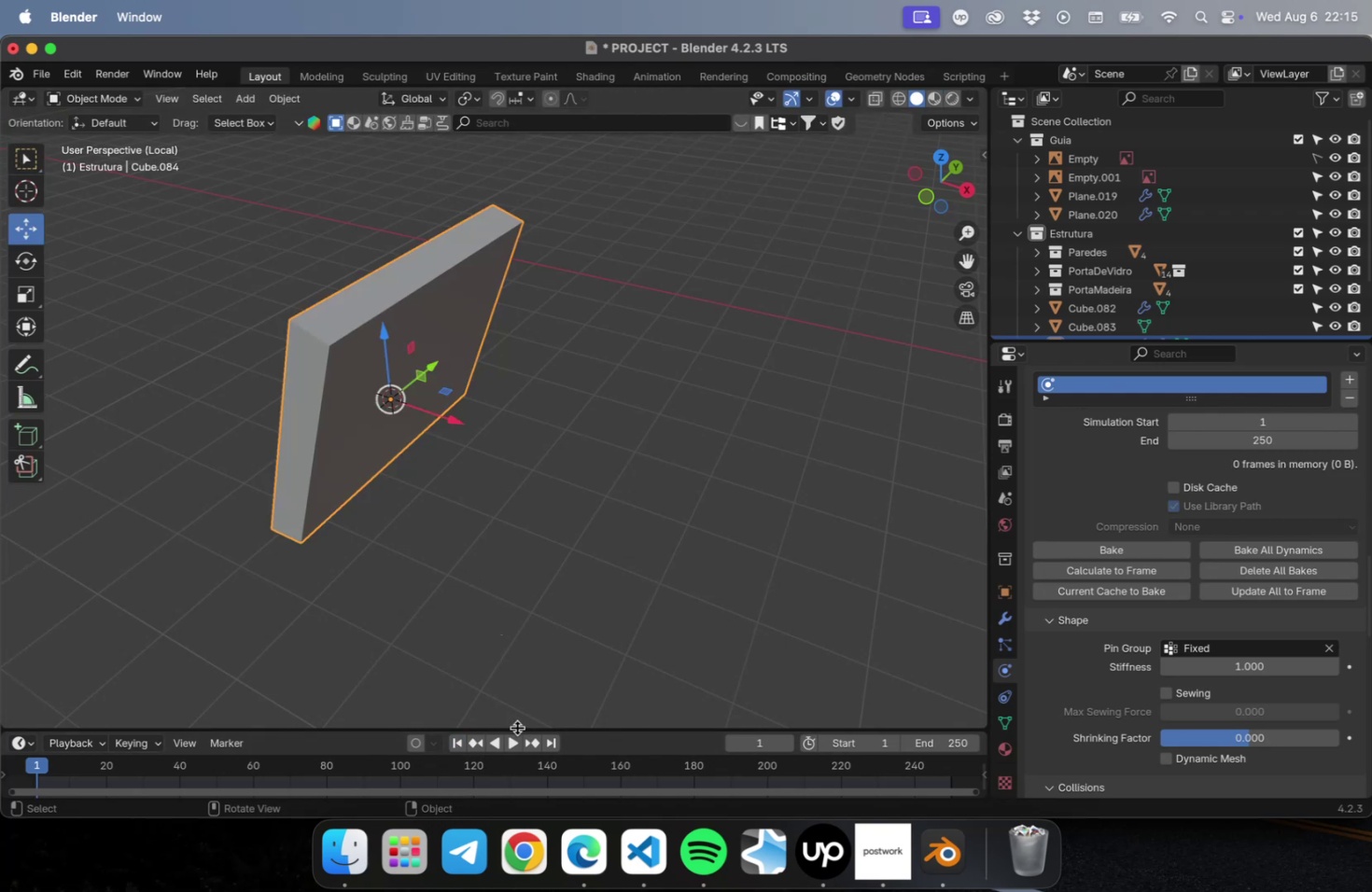 
left_click([515, 740])
 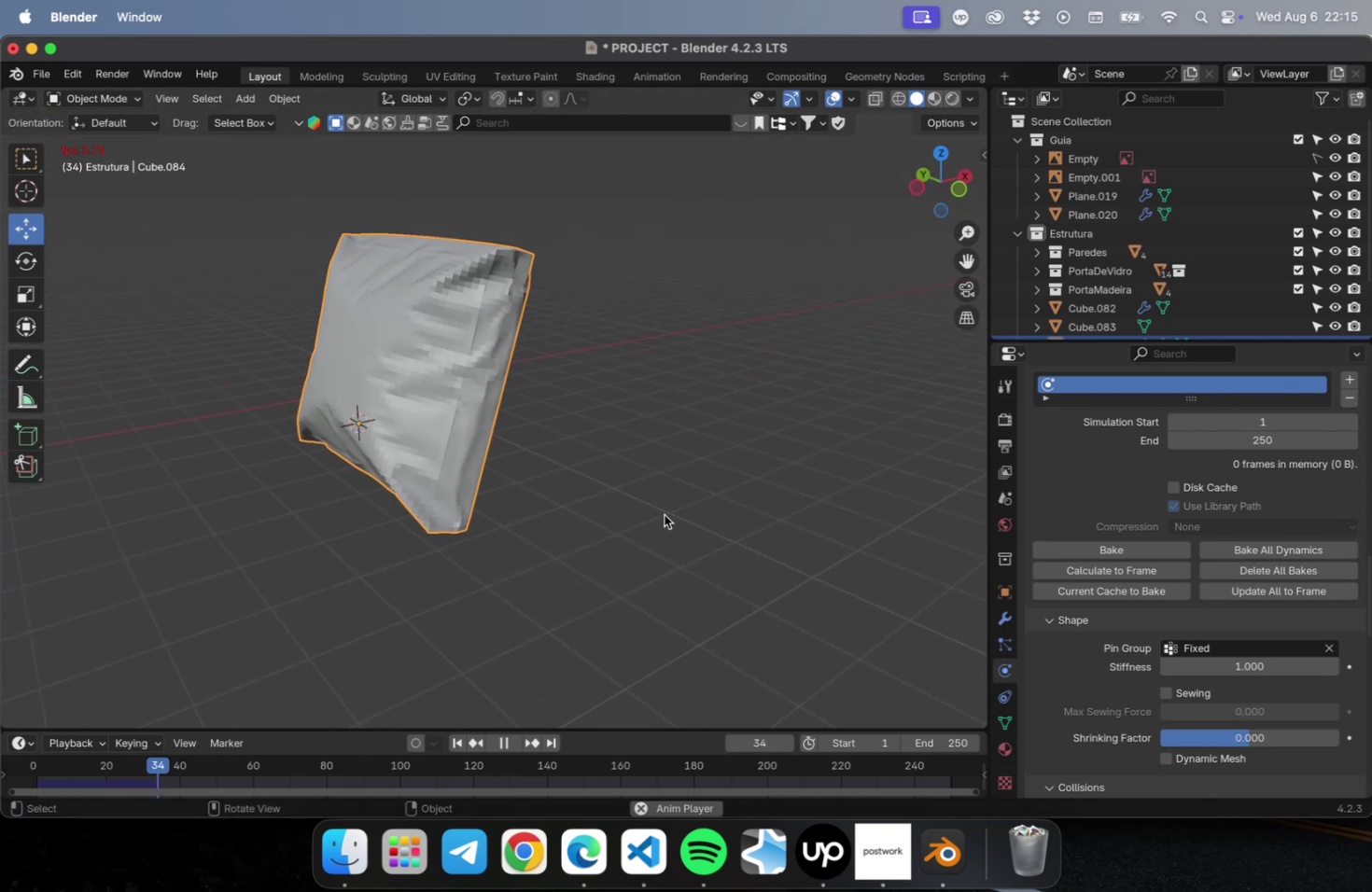 
wait(14.34)
 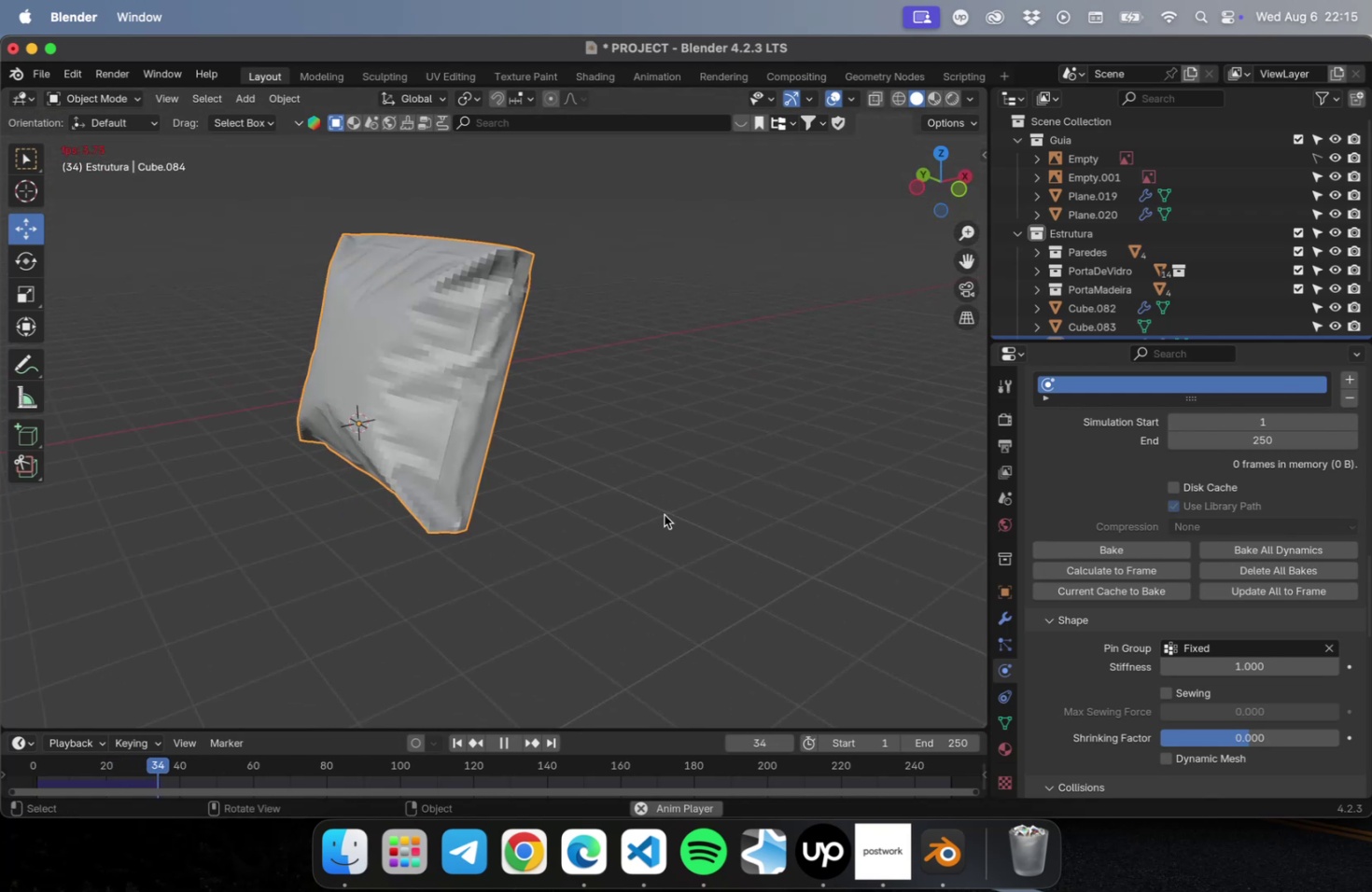 
left_click([506, 738])
 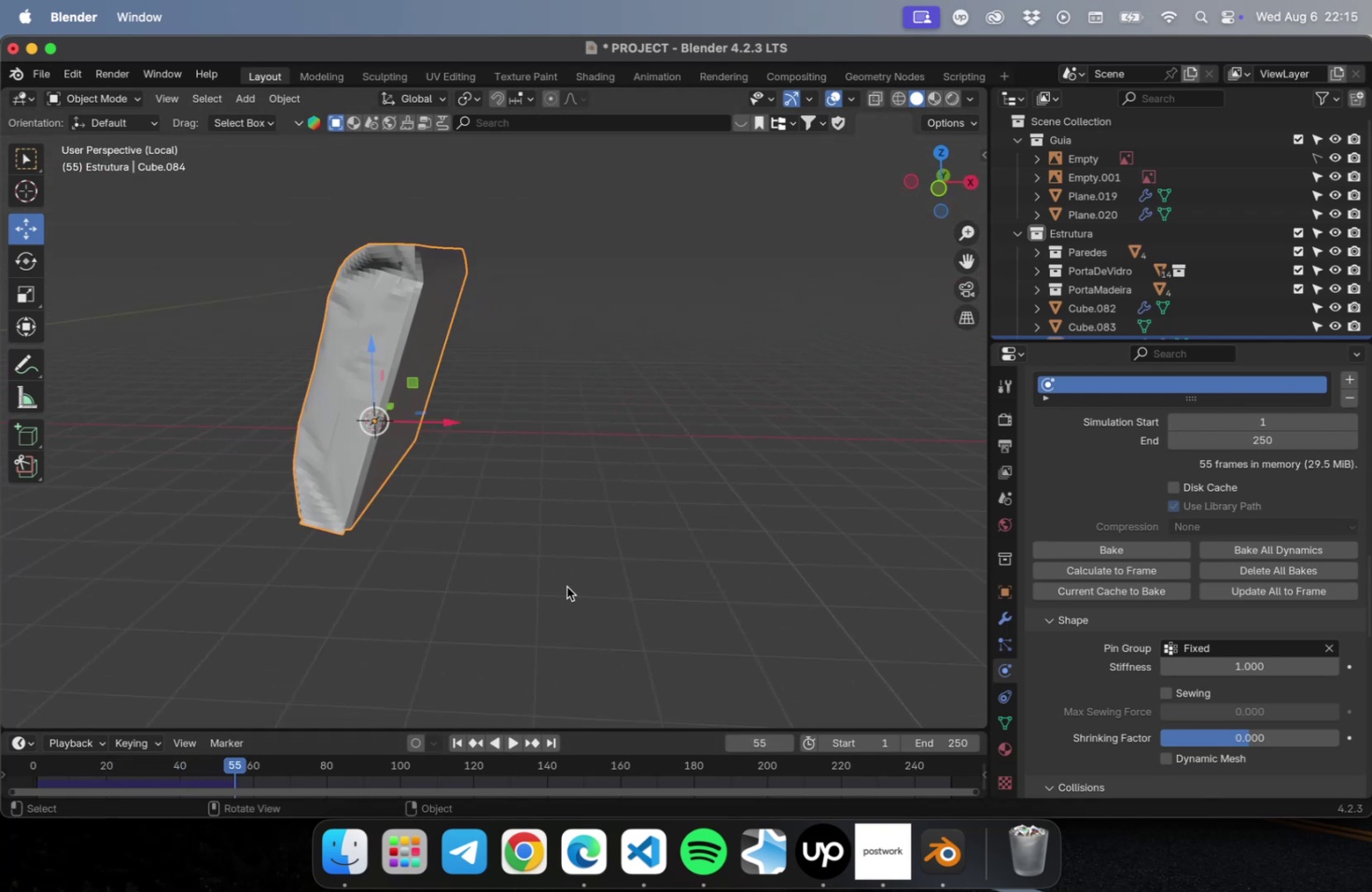 
key(NumLock)
 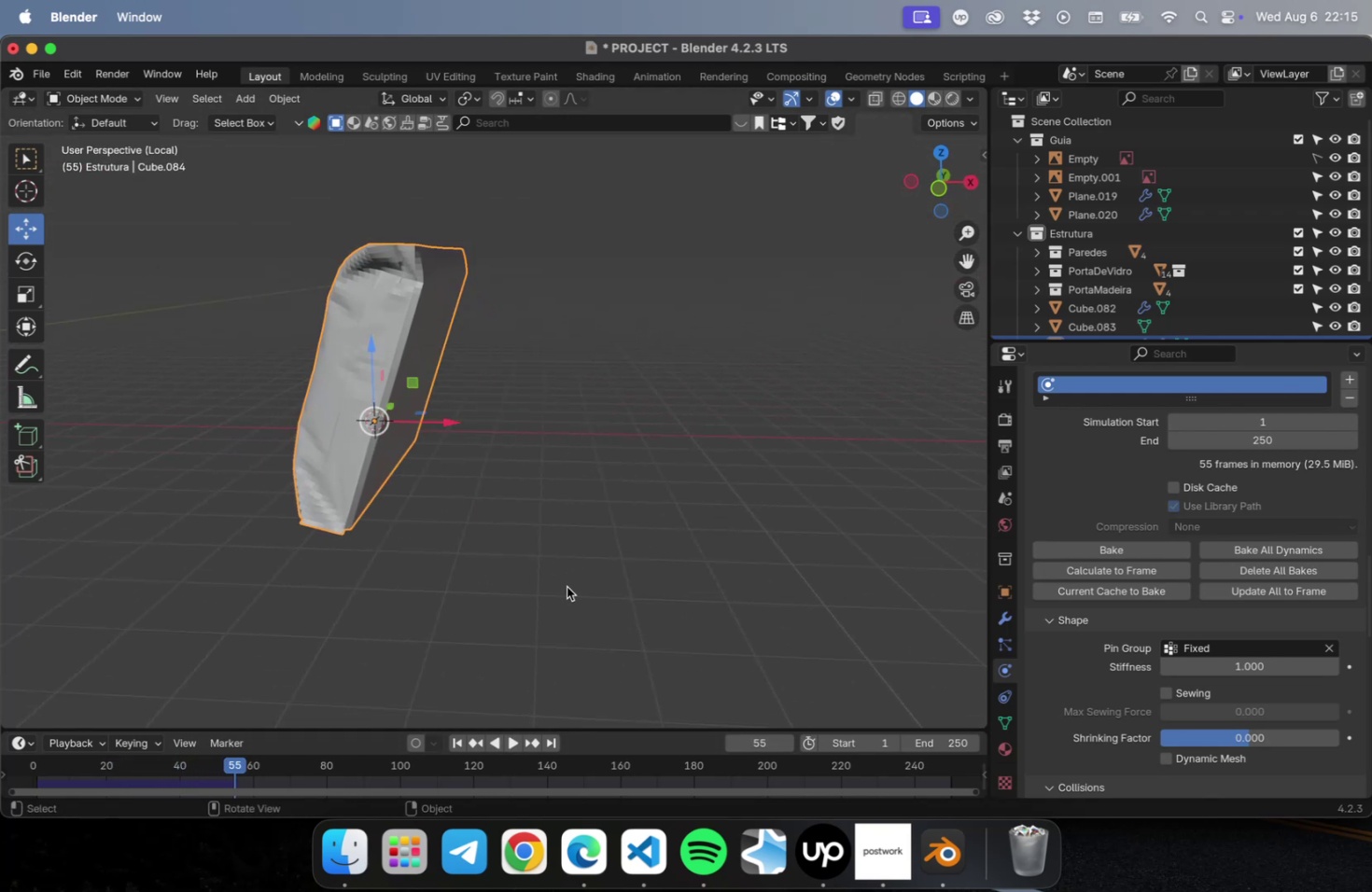 
key(NumpadDivide)
 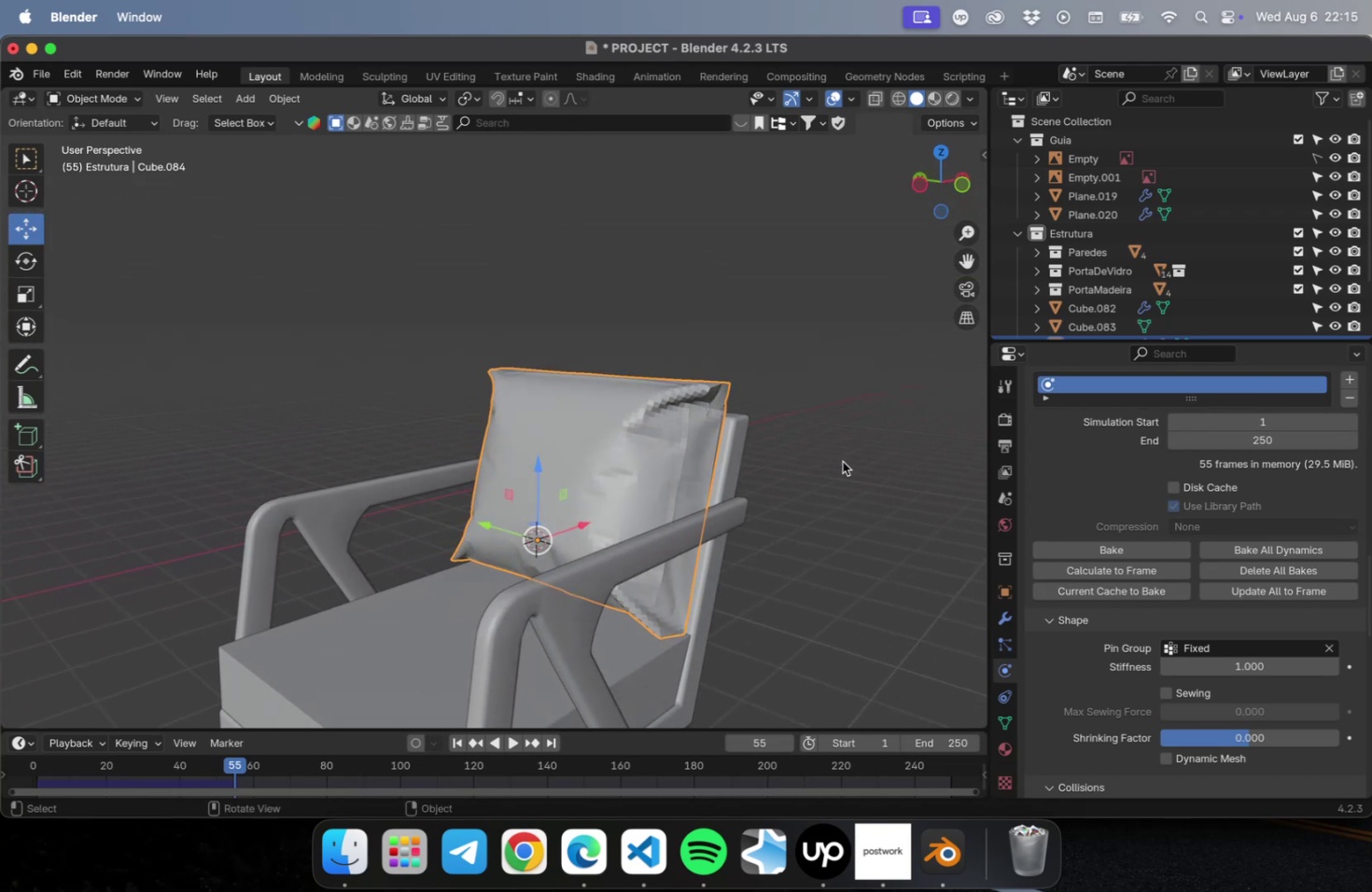 
wait(5.11)
 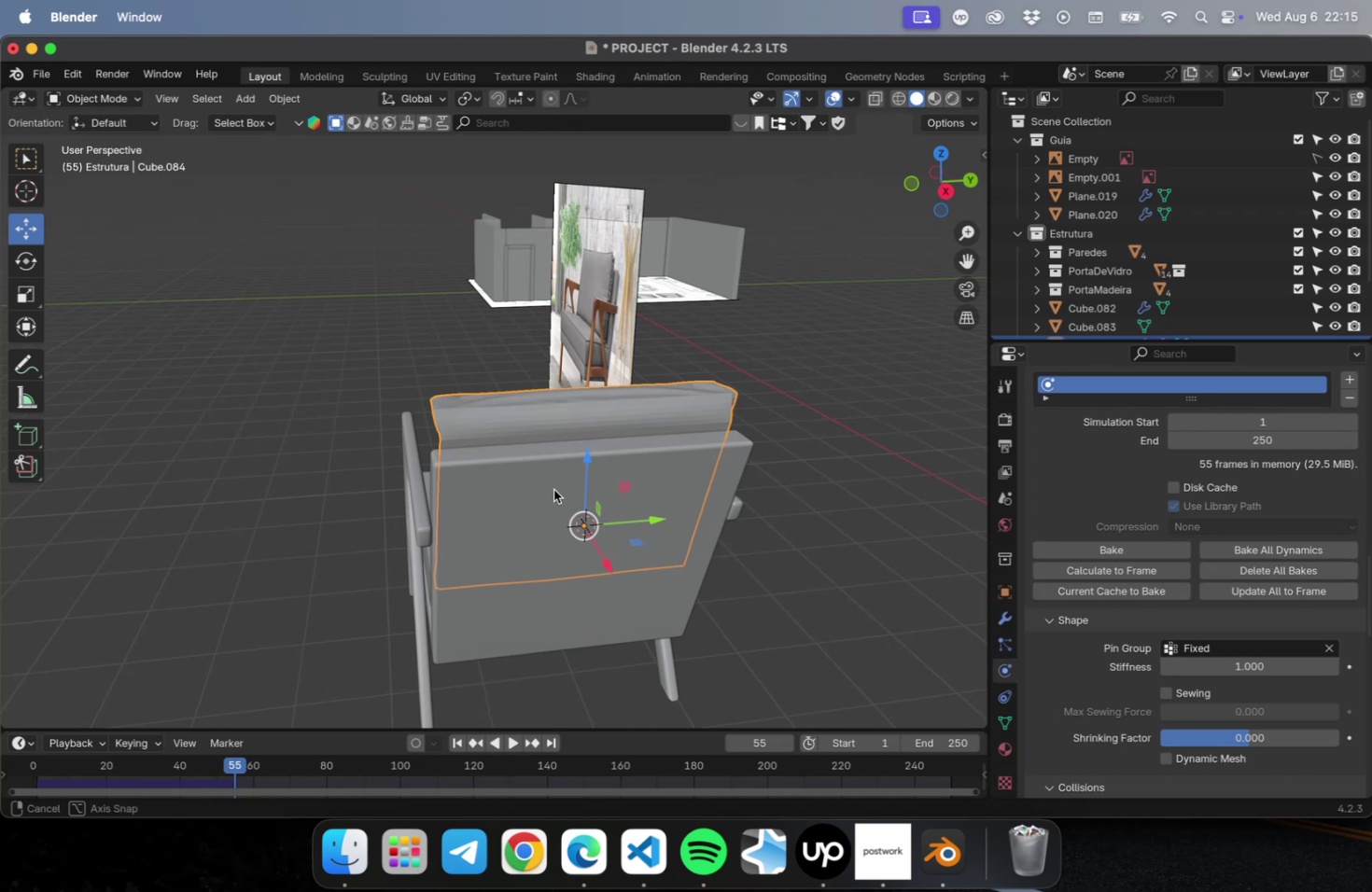 
scroll: coordinate [811, 494], scroll_direction: down, amount: 2.0
 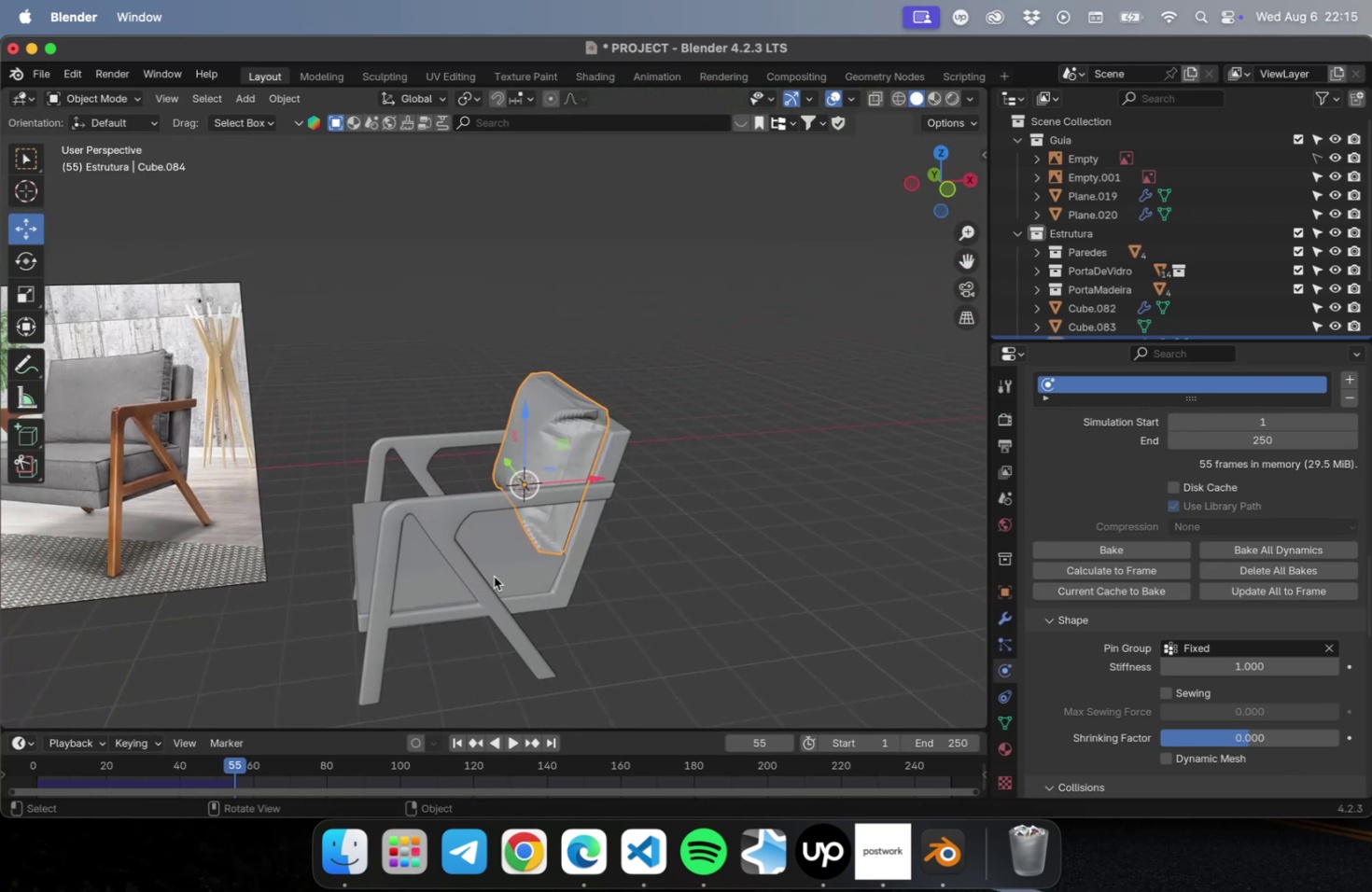 
wait(6.26)
 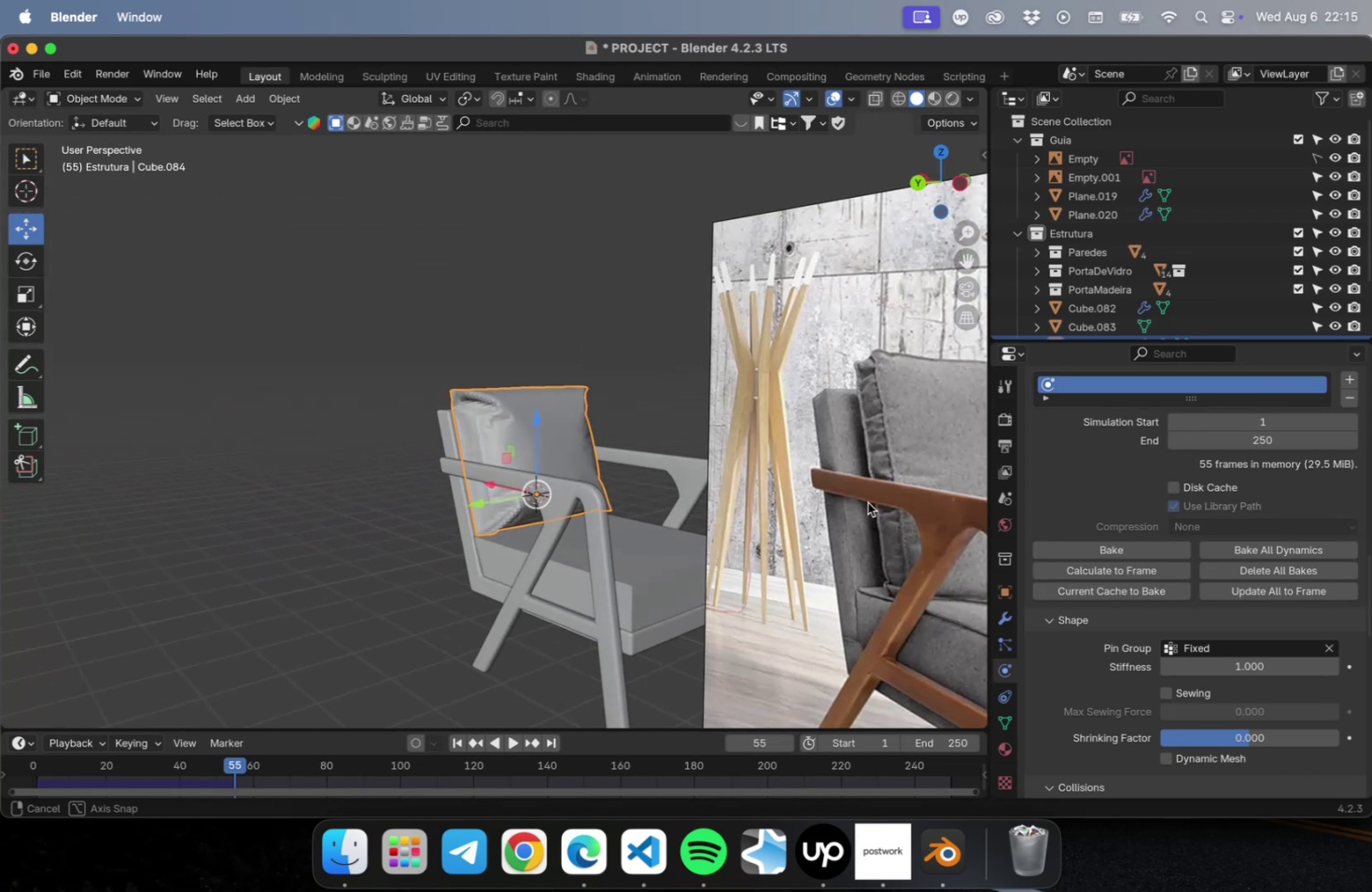 
scroll: coordinate [1125, 680], scroll_direction: down, amount: 83.0
 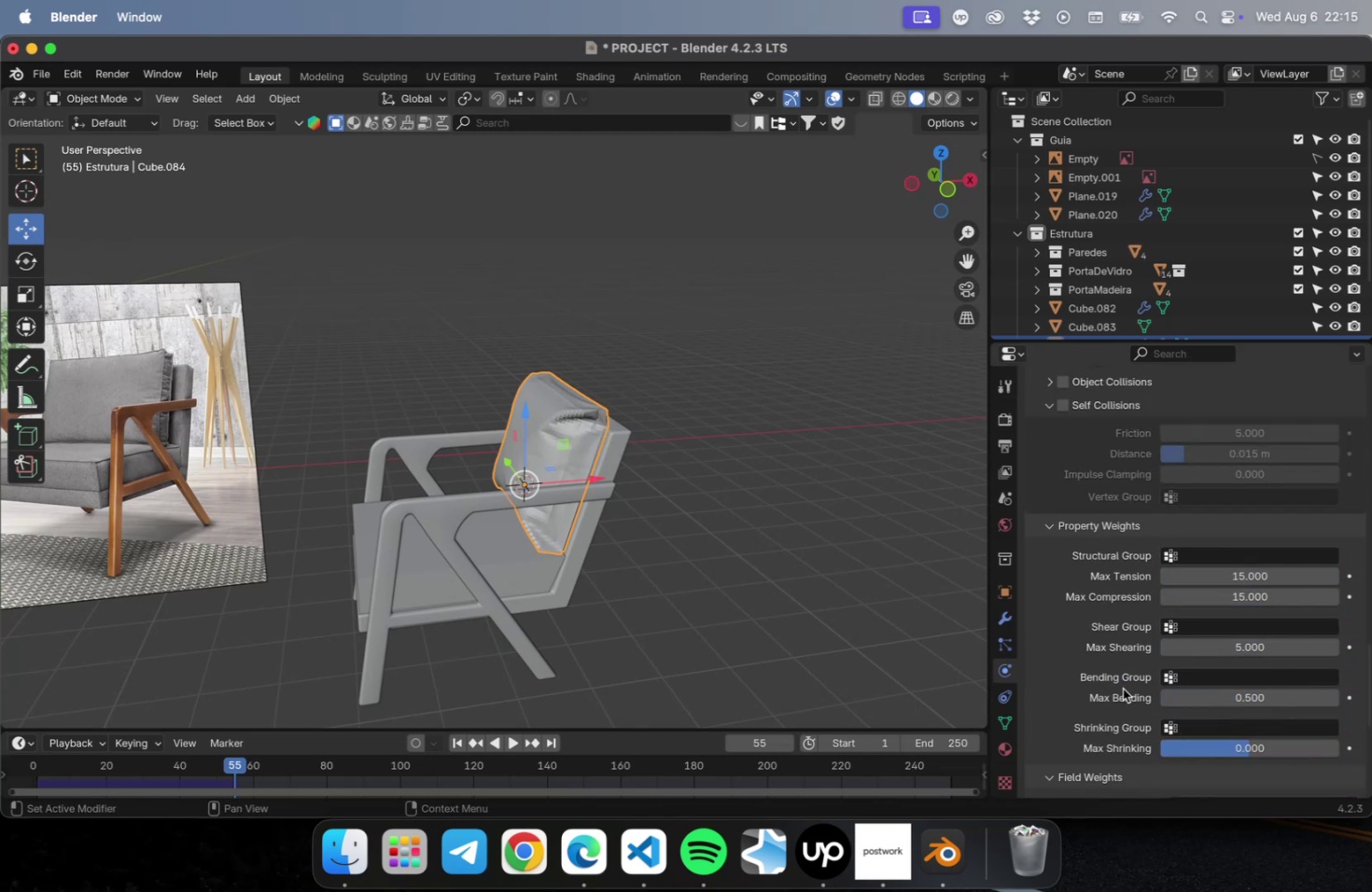 
scroll: coordinate [1112, 622], scroll_direction: up, amount: 54.0
 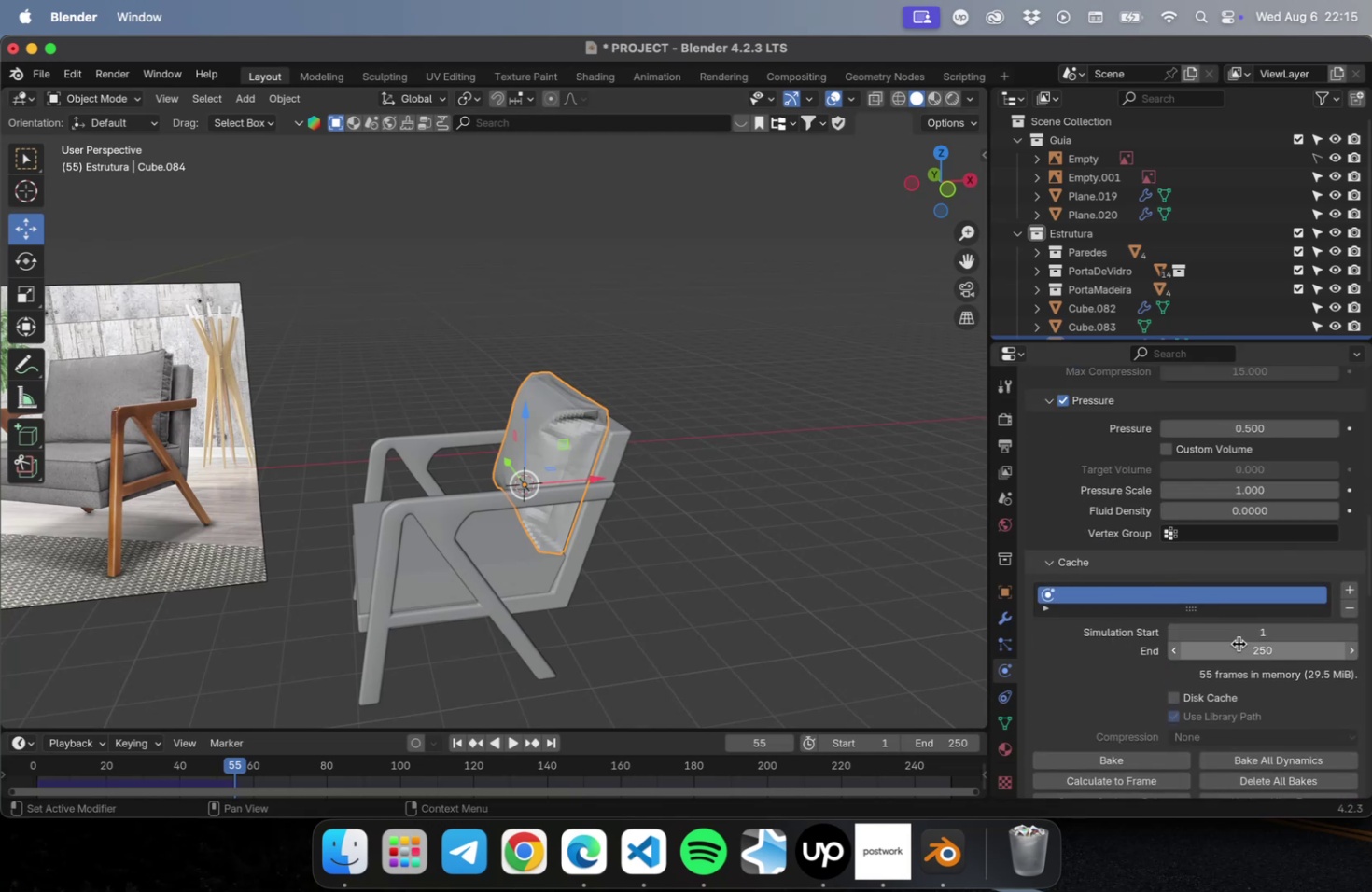 
left_click([1237, 648])
 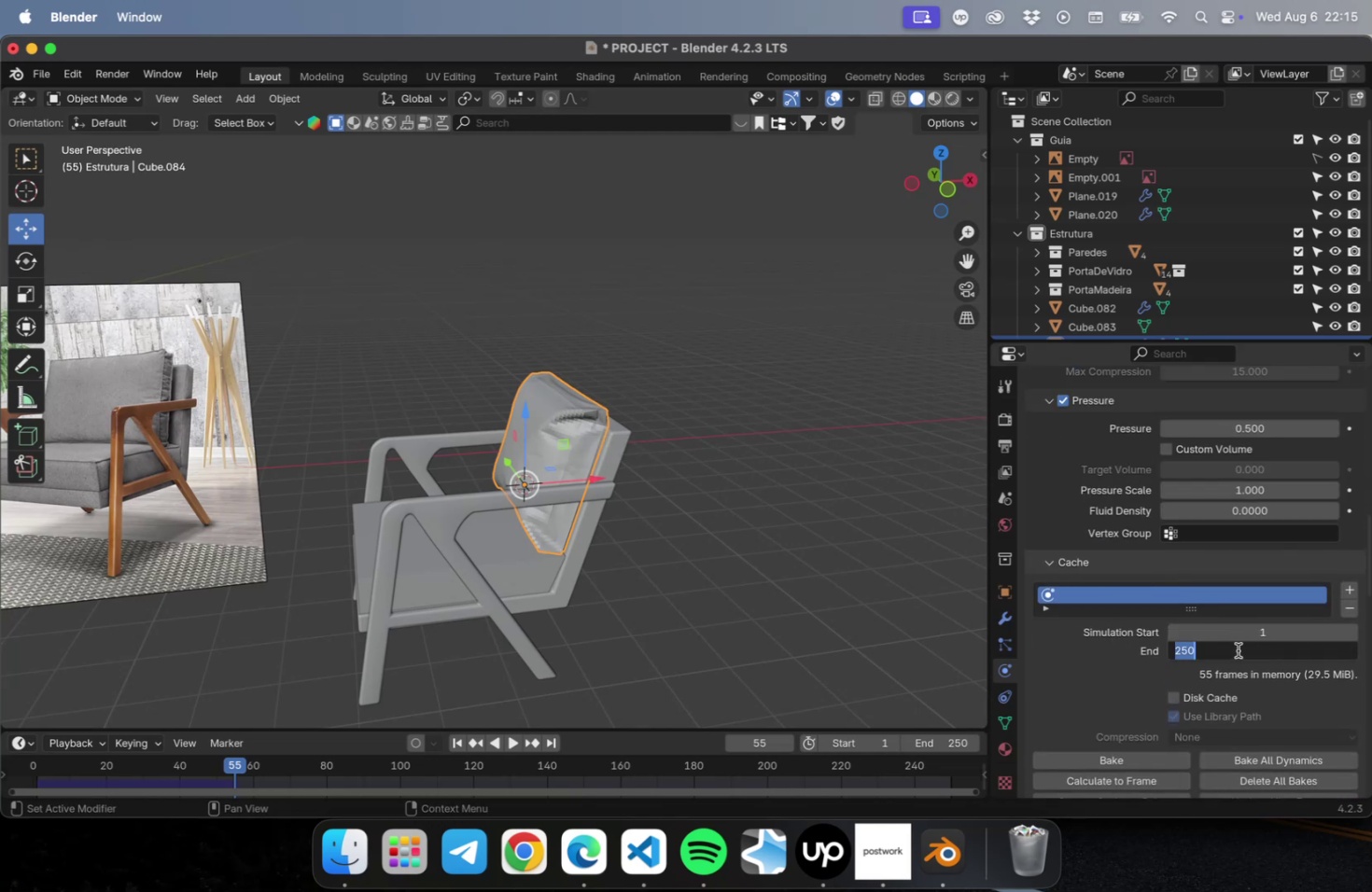 
type(55)
 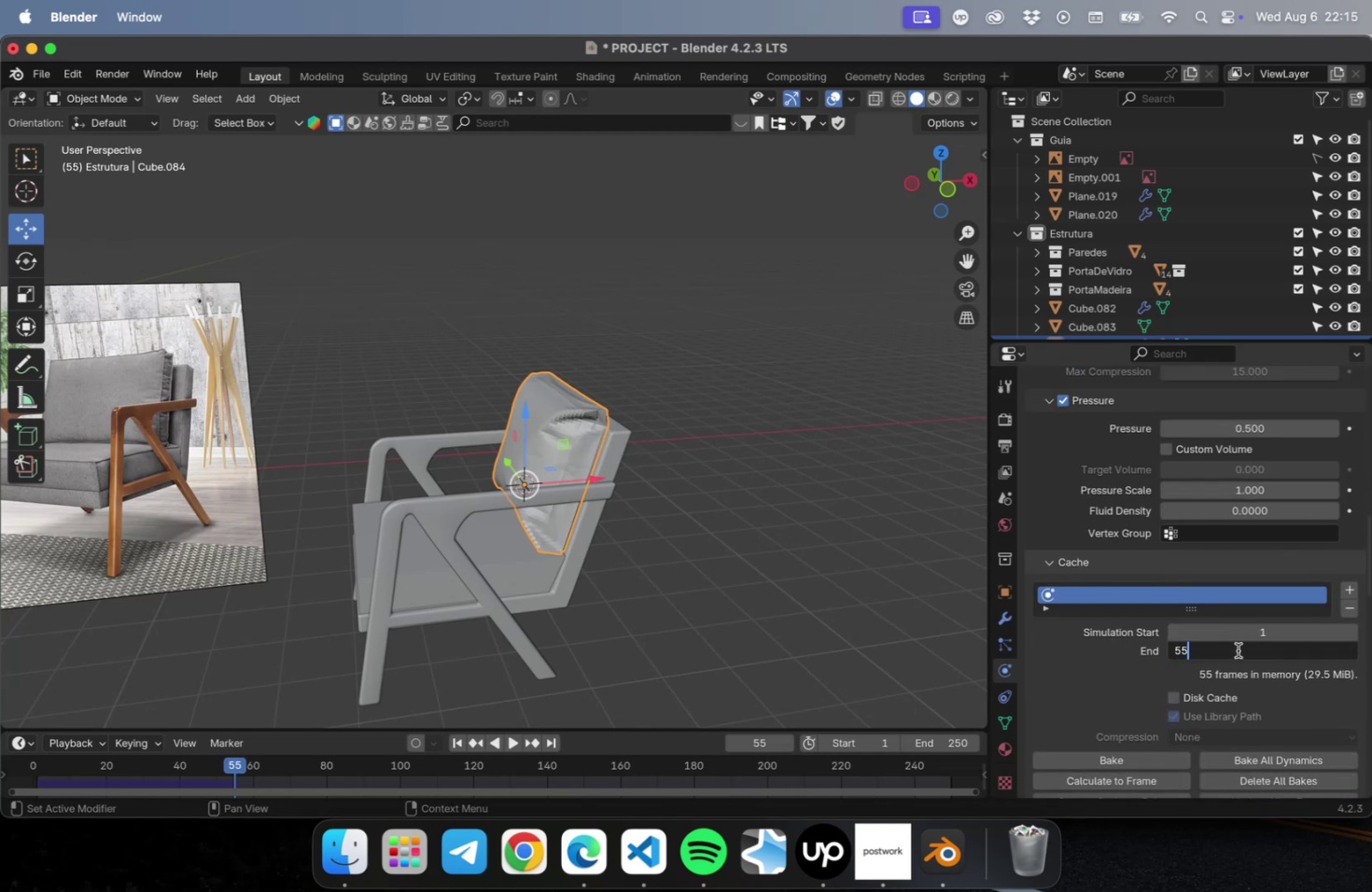 
key(Enter)
 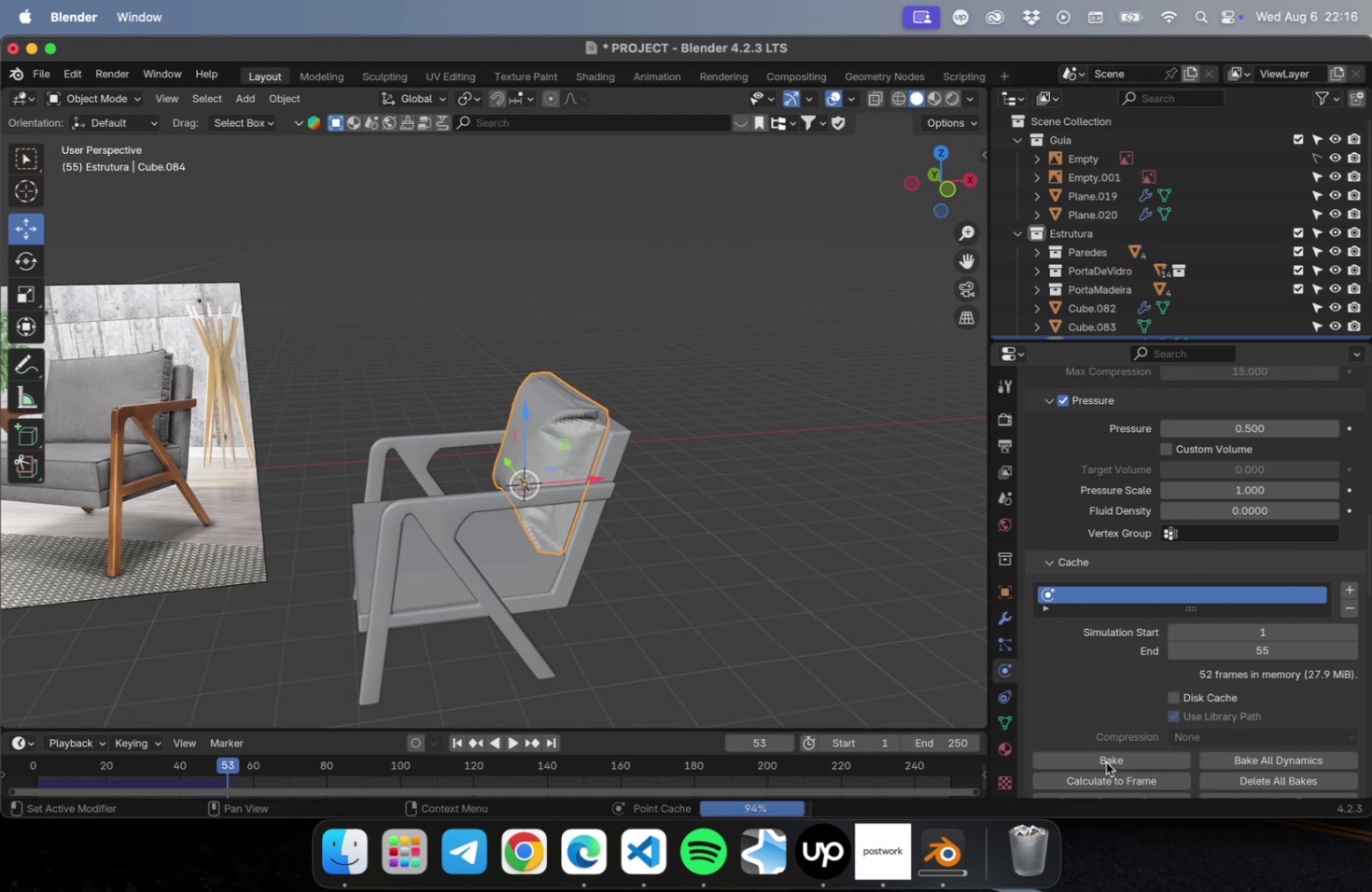 
wait(20.04)
 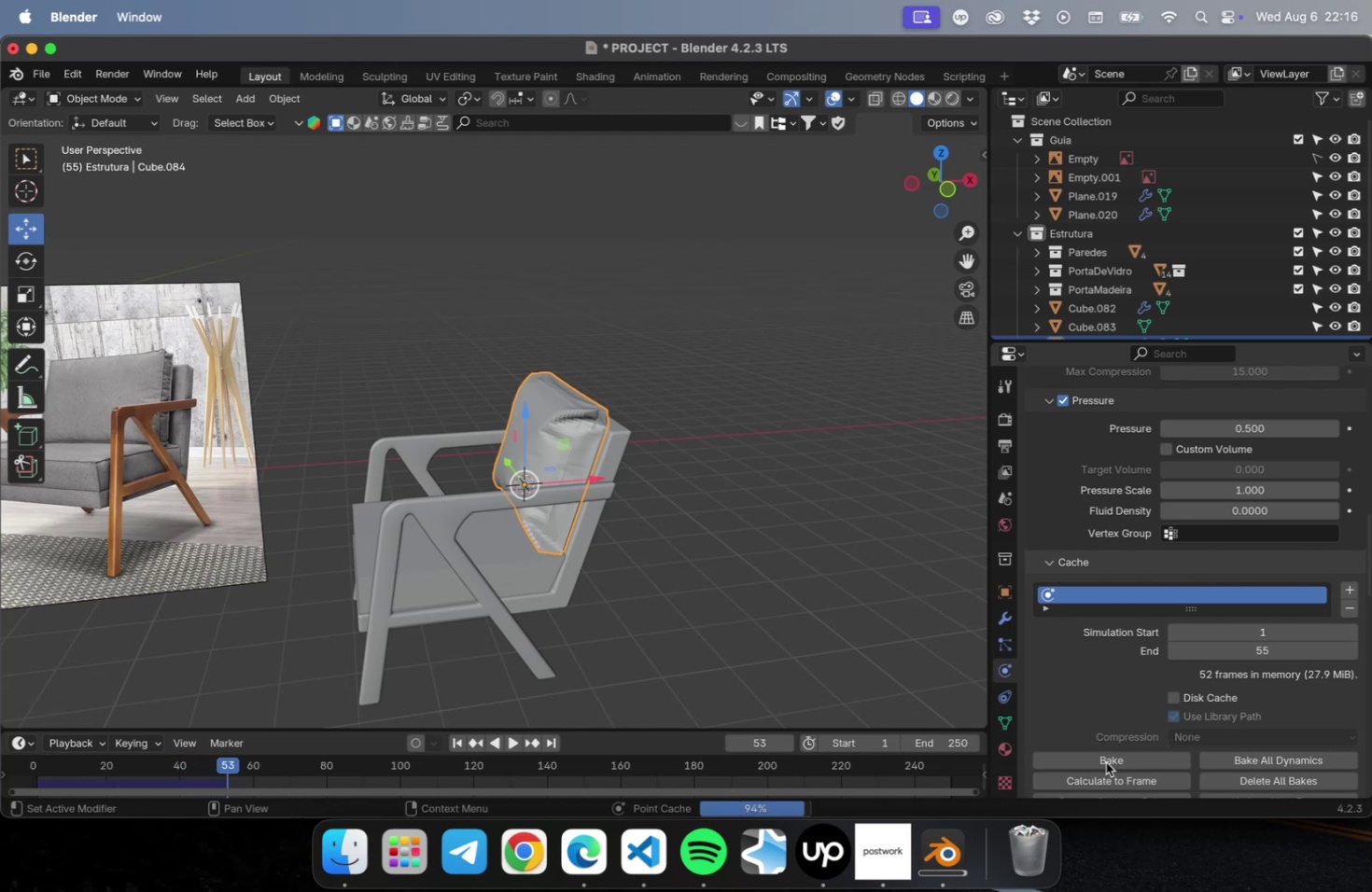 
left_click([790, 580])
 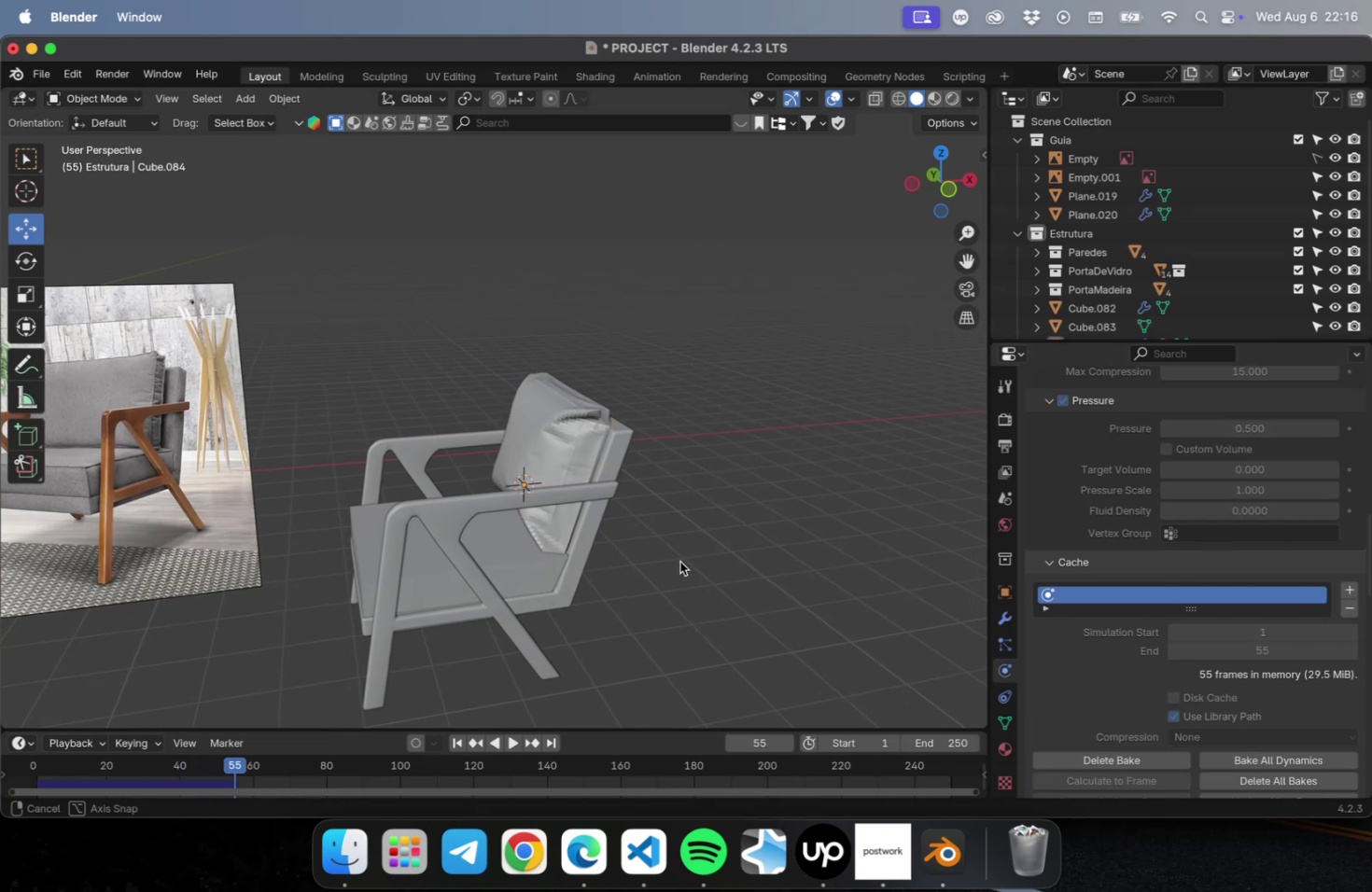 
hold_key(key=ShiftLeft, duration=0.64)
 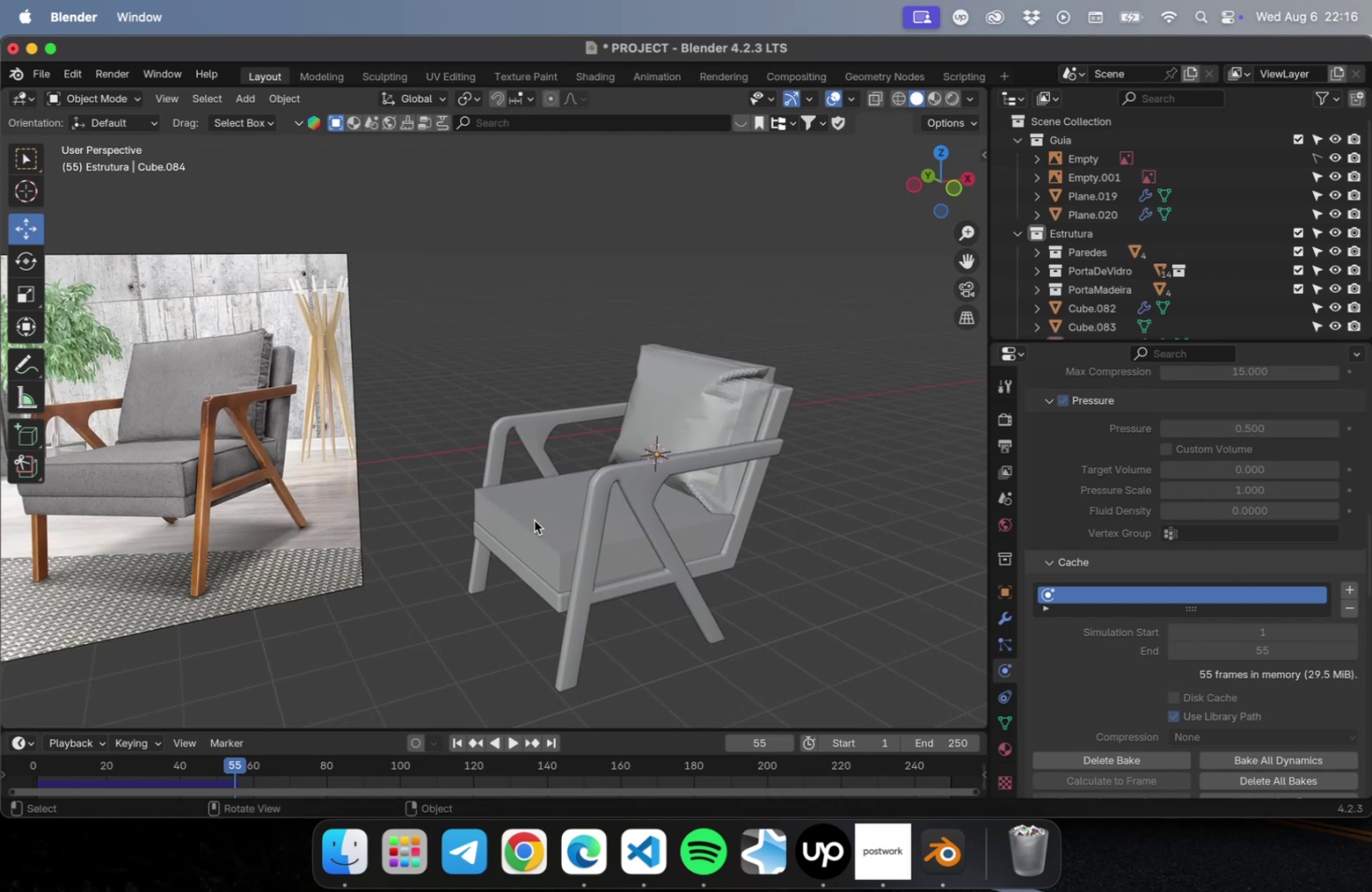 
left_click([542, 514])
 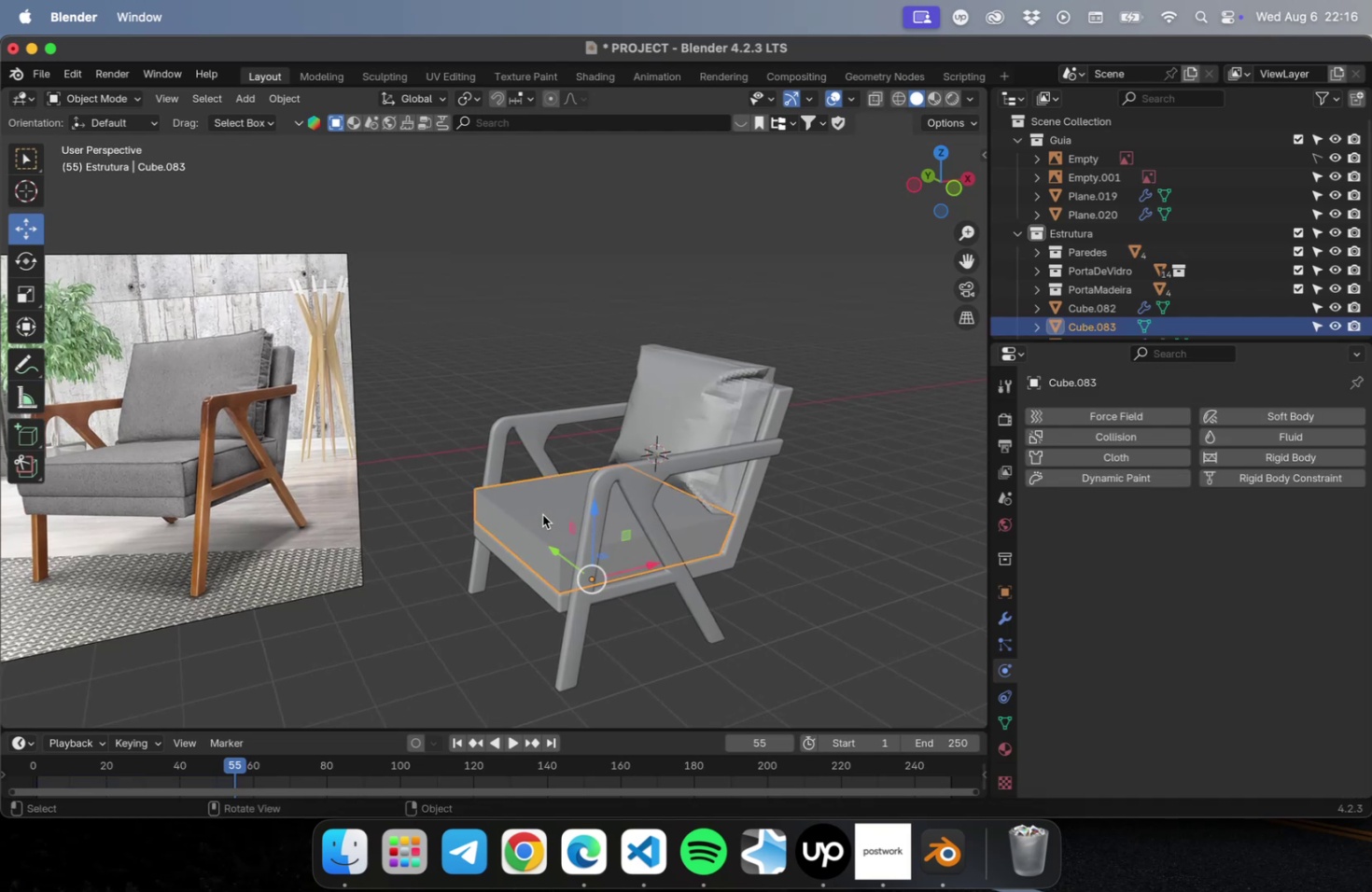 
key(Meta+S)
 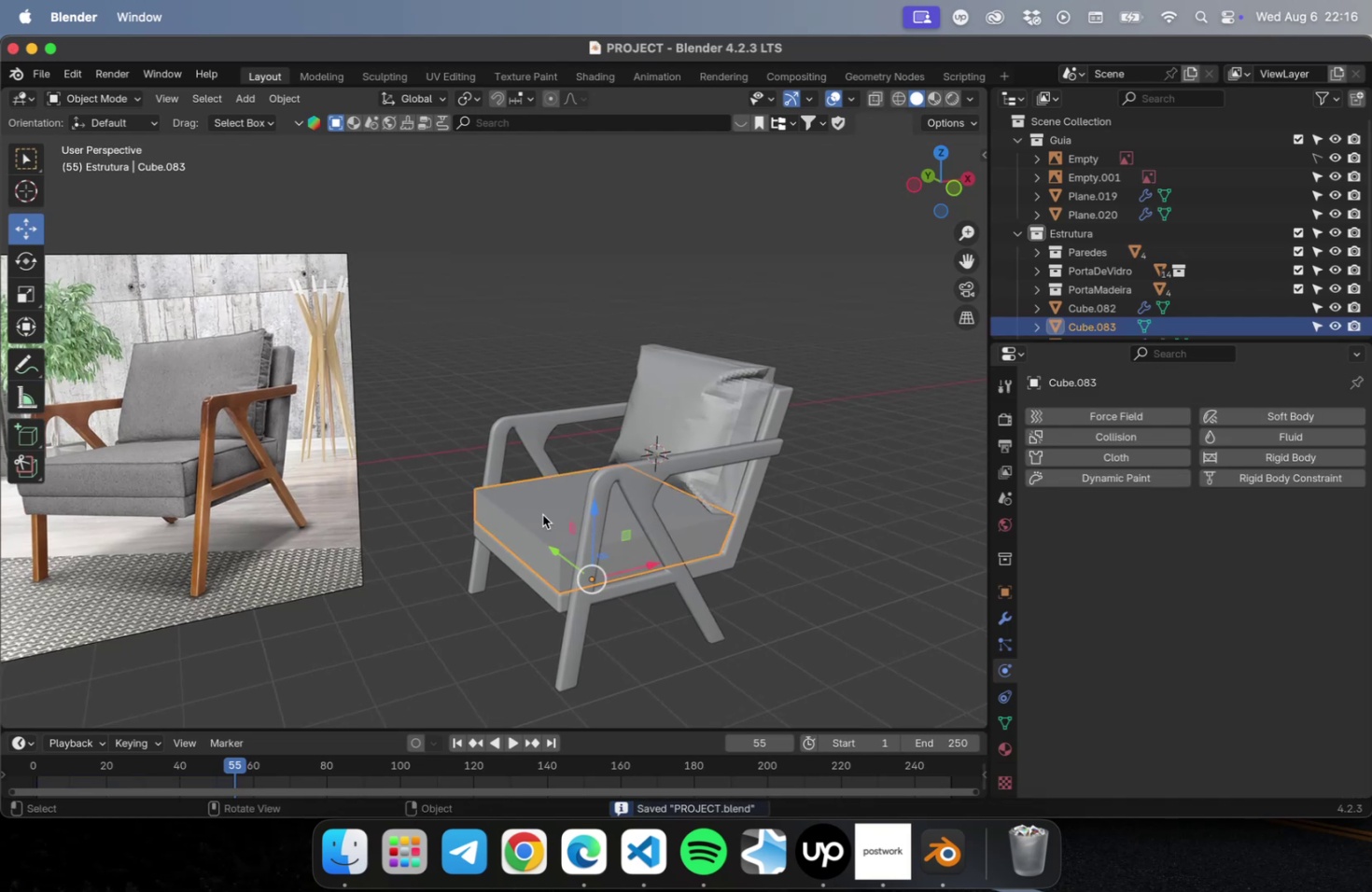 
wait(5.45)
 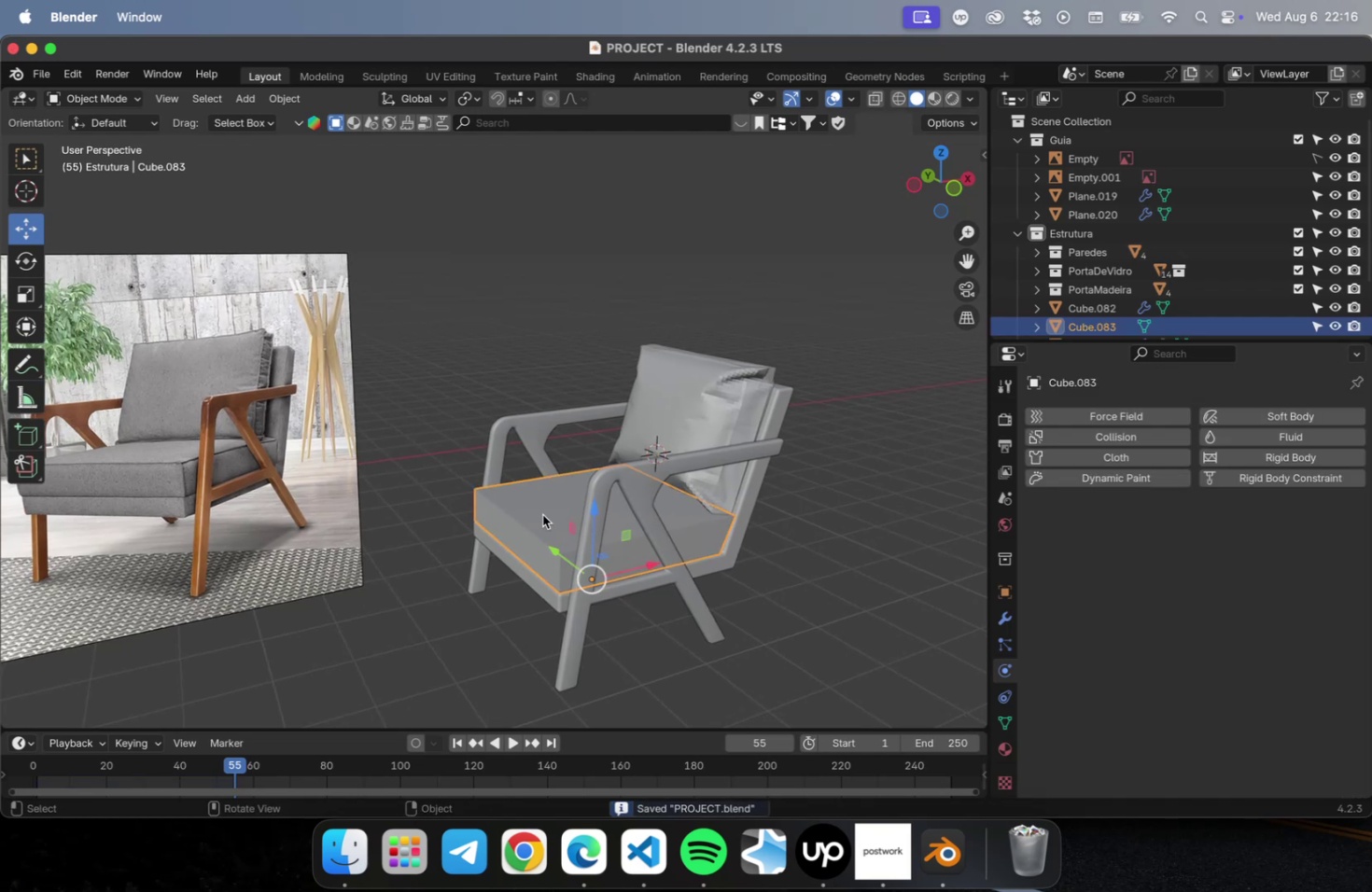 
hold_key(key=ShiftLeft, duration=0.64)
 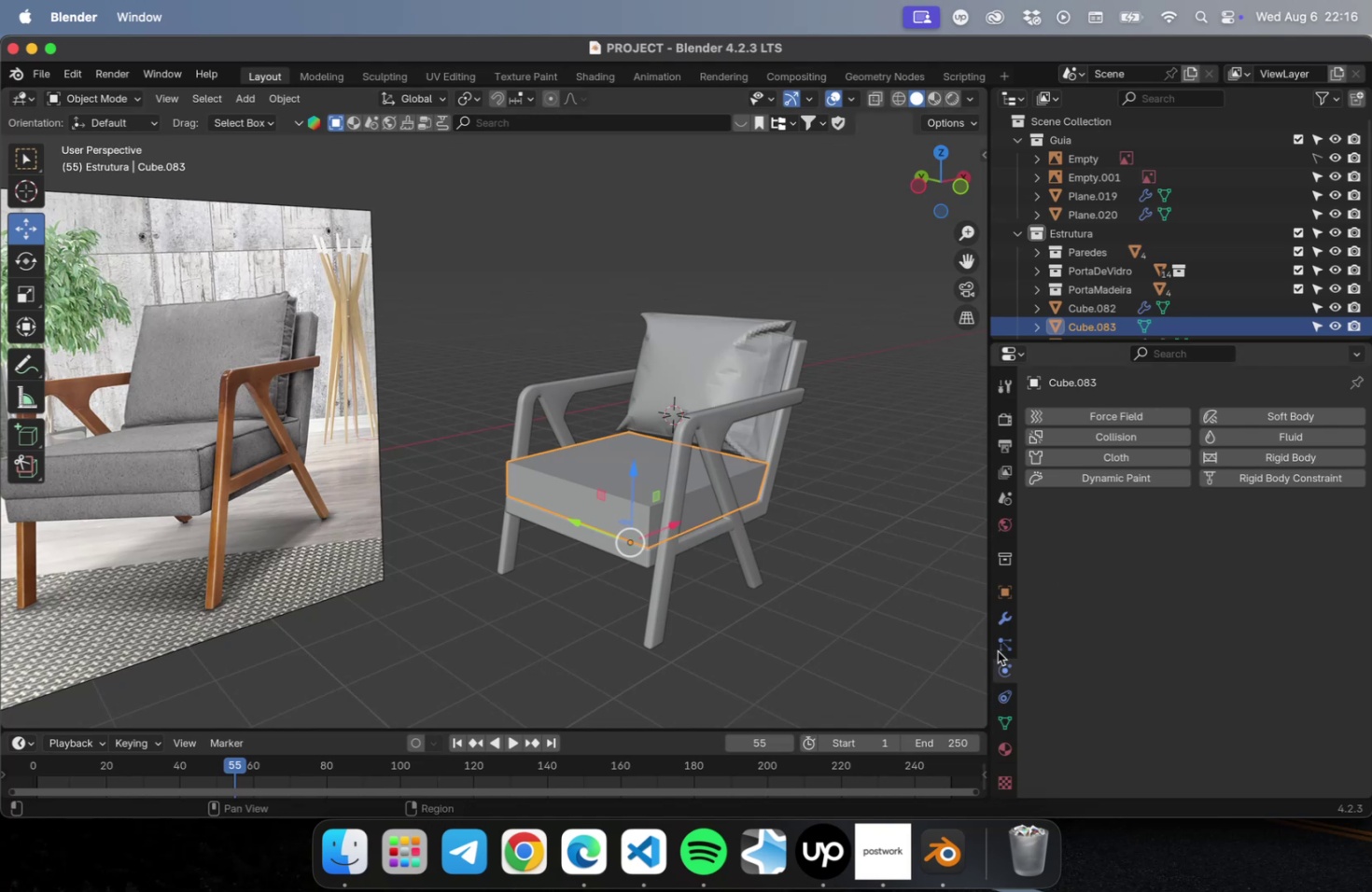 
left_click([1001, 623])
 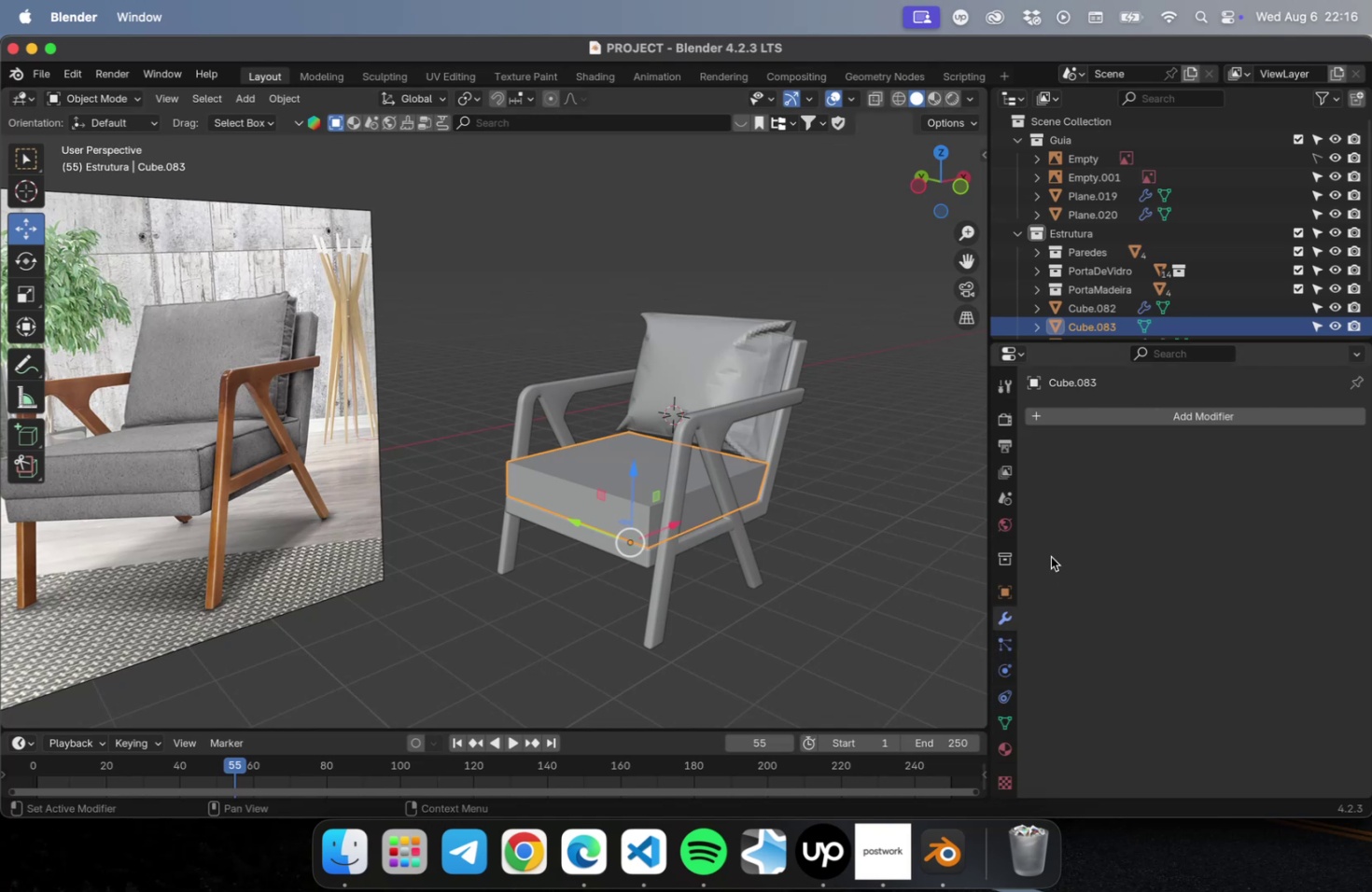 
left_click([1155, 418])
 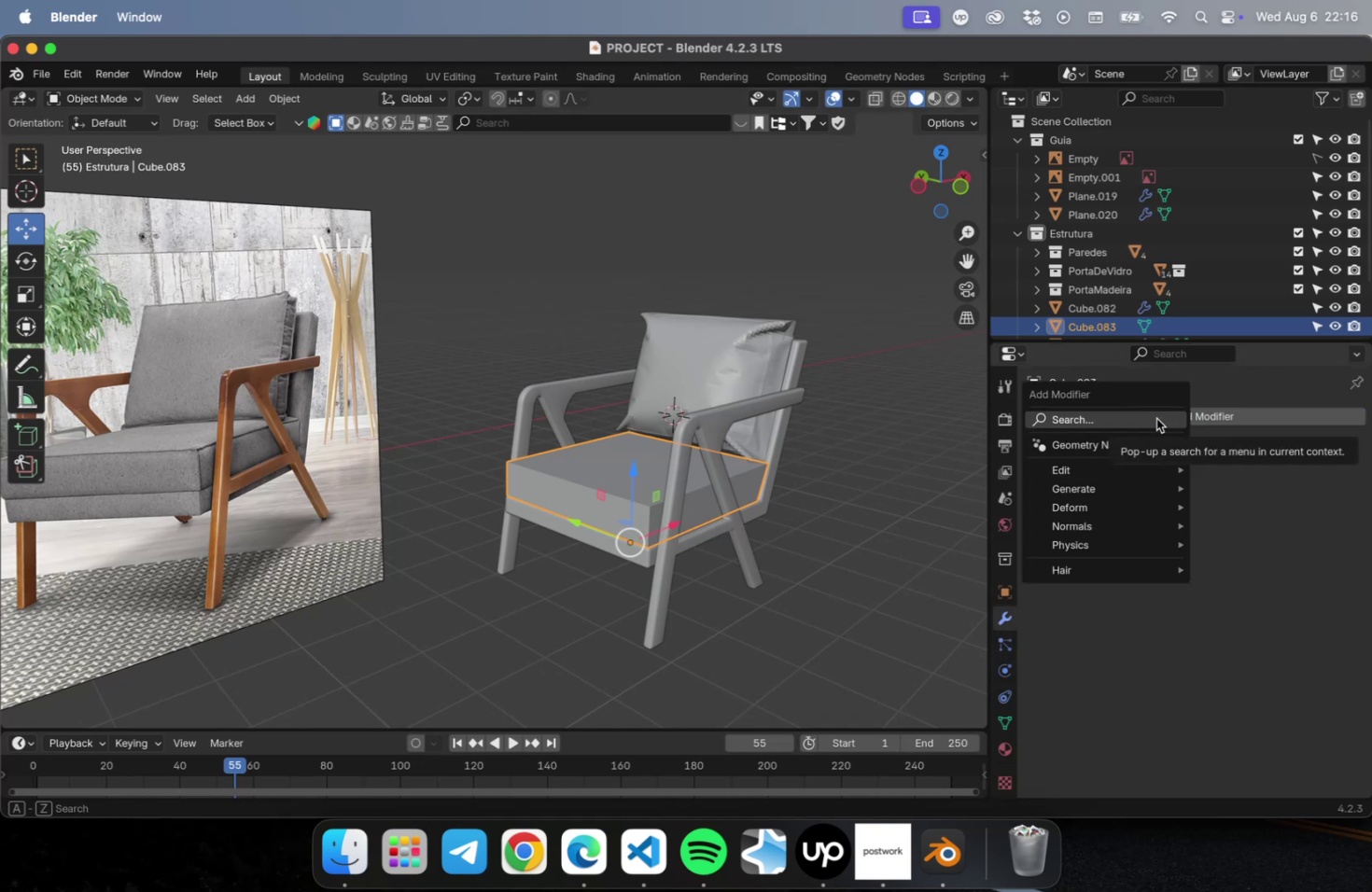 
type(be)
 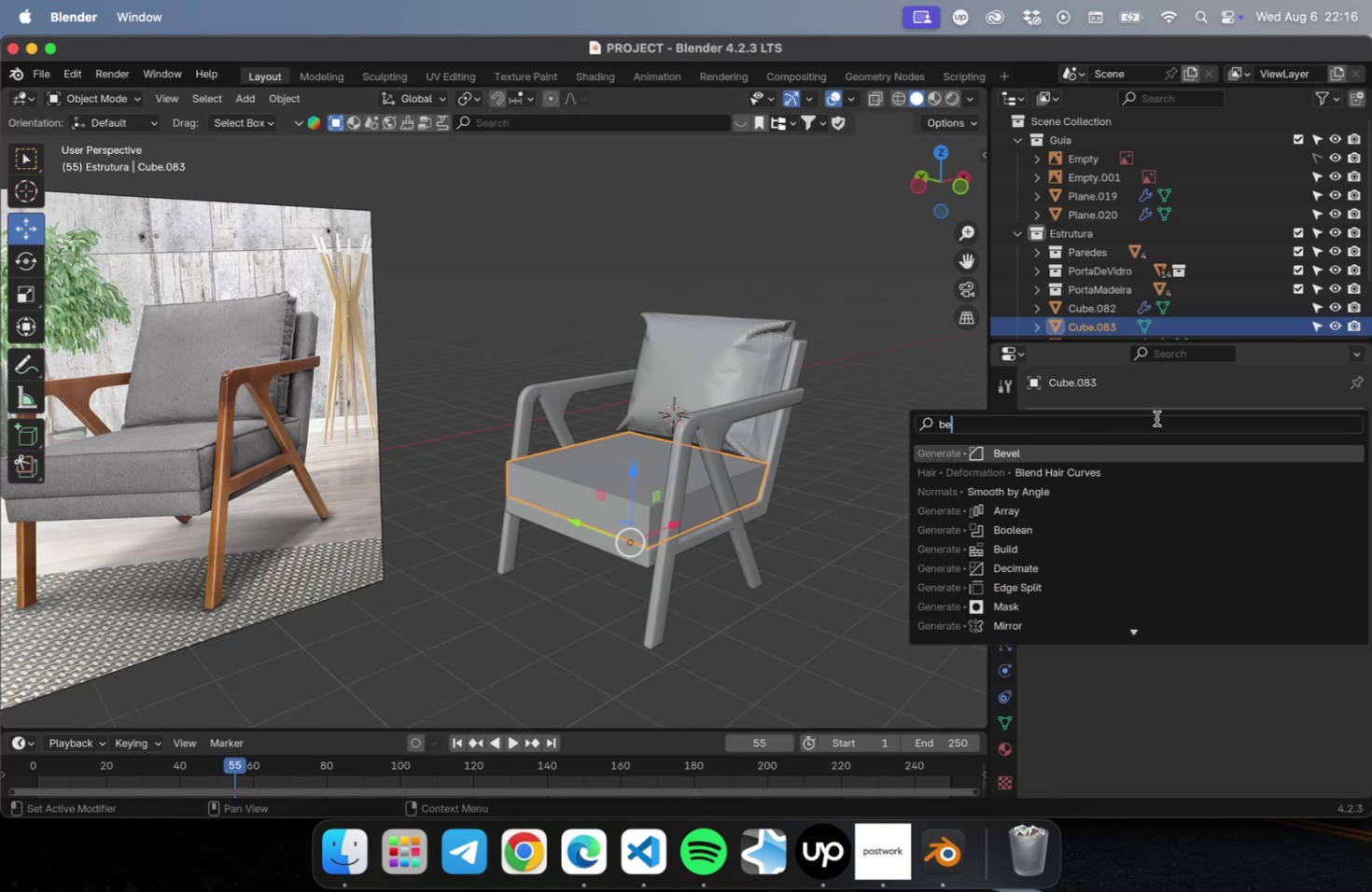 
key(Enter)
 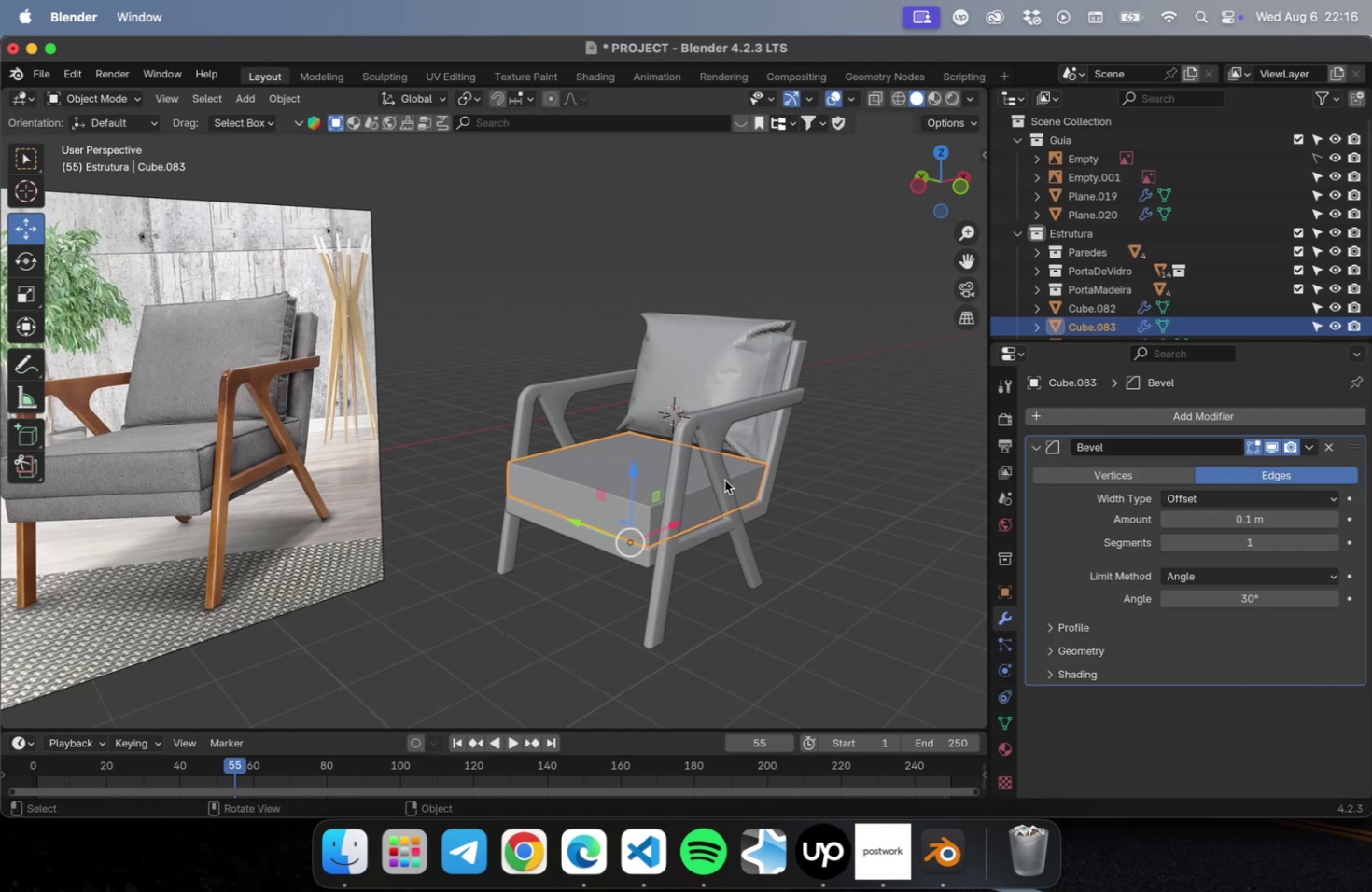 
scroll: coordinate [743, 531], scroll_direction: up, amount: 23.0
 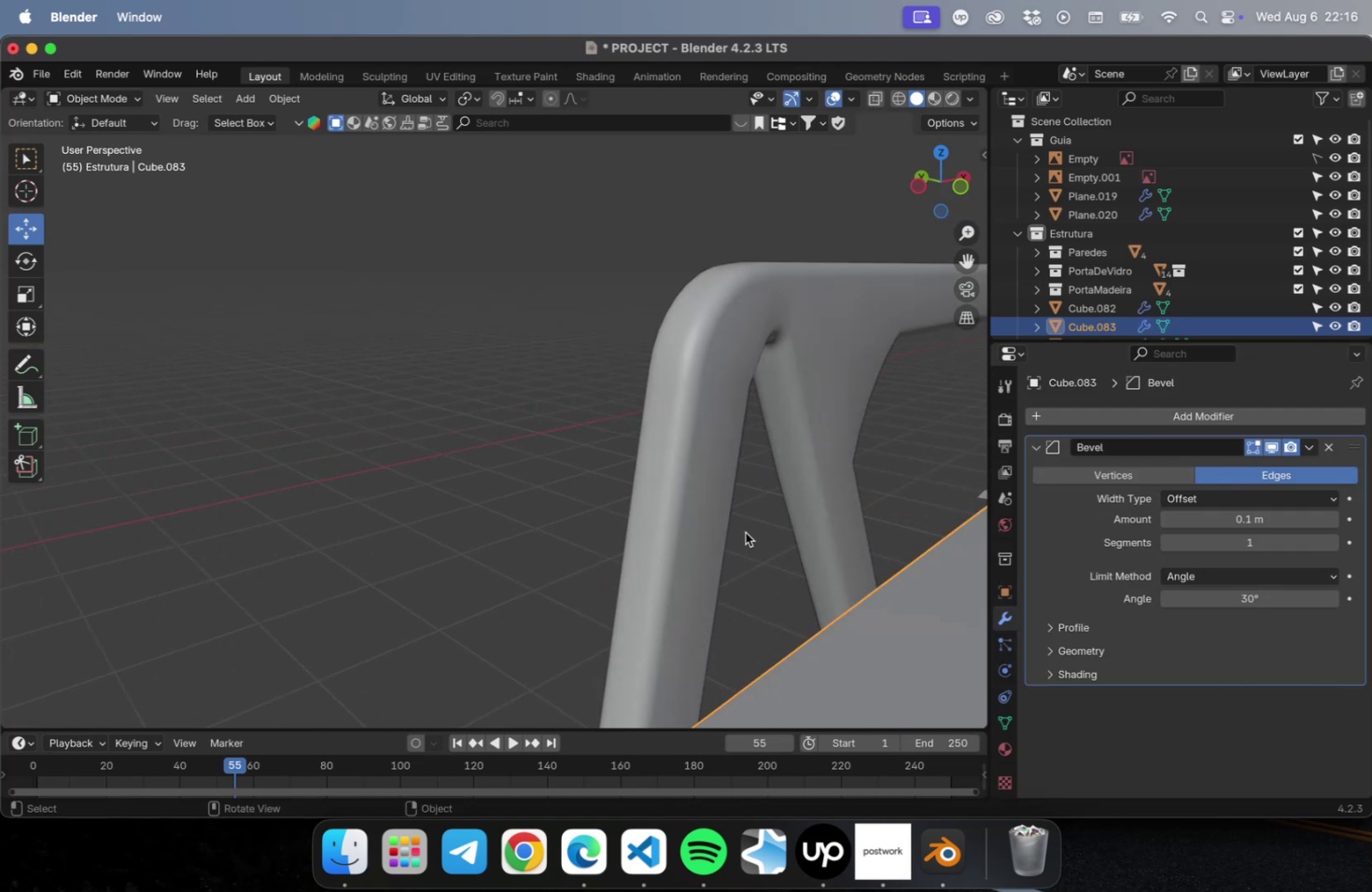 
hold_key(key=ShiftLeft, duration=0.66)
 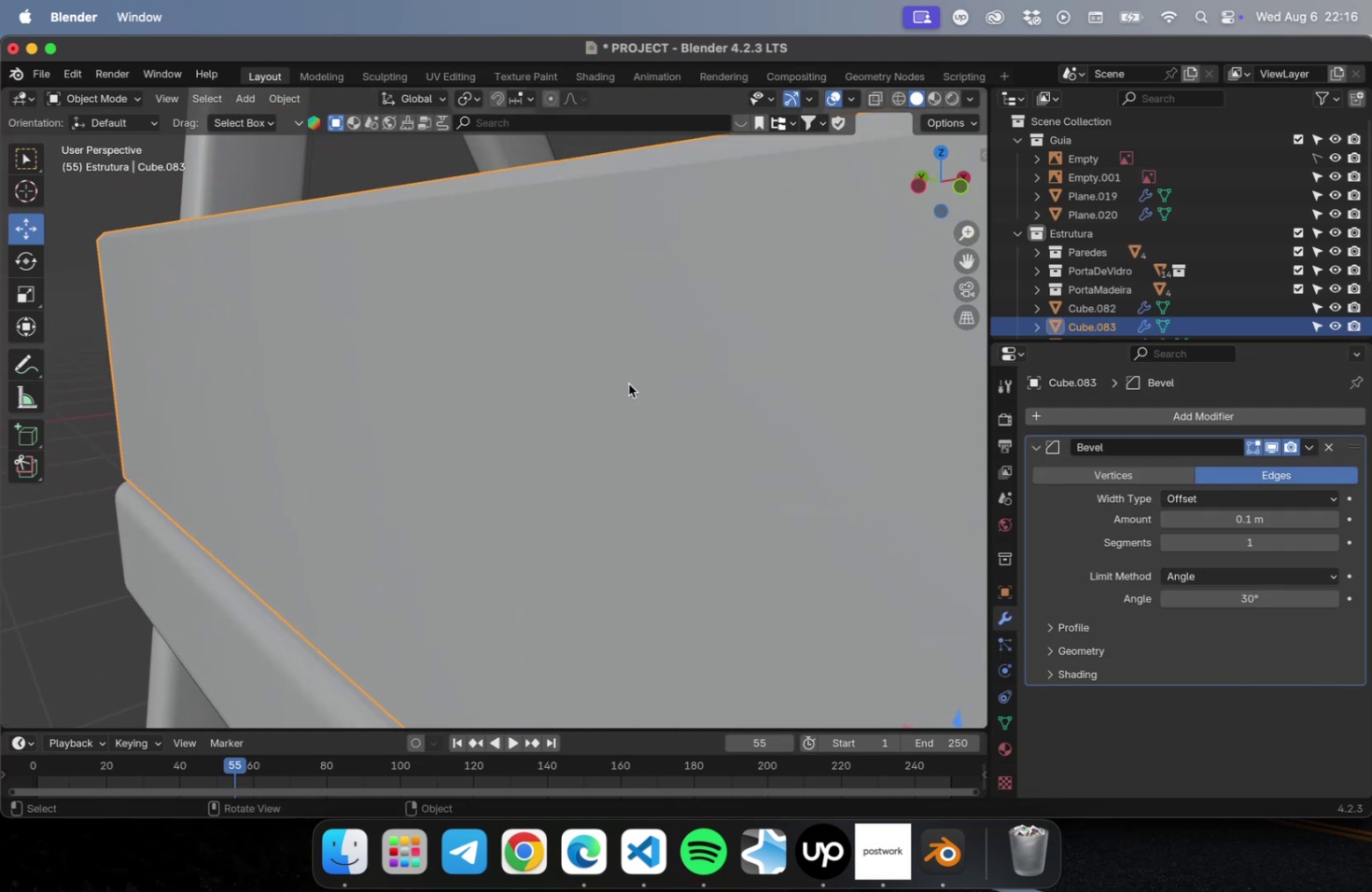 
scroll: coordinate [628, 387], scroll_direction: down, amount: 4.0
 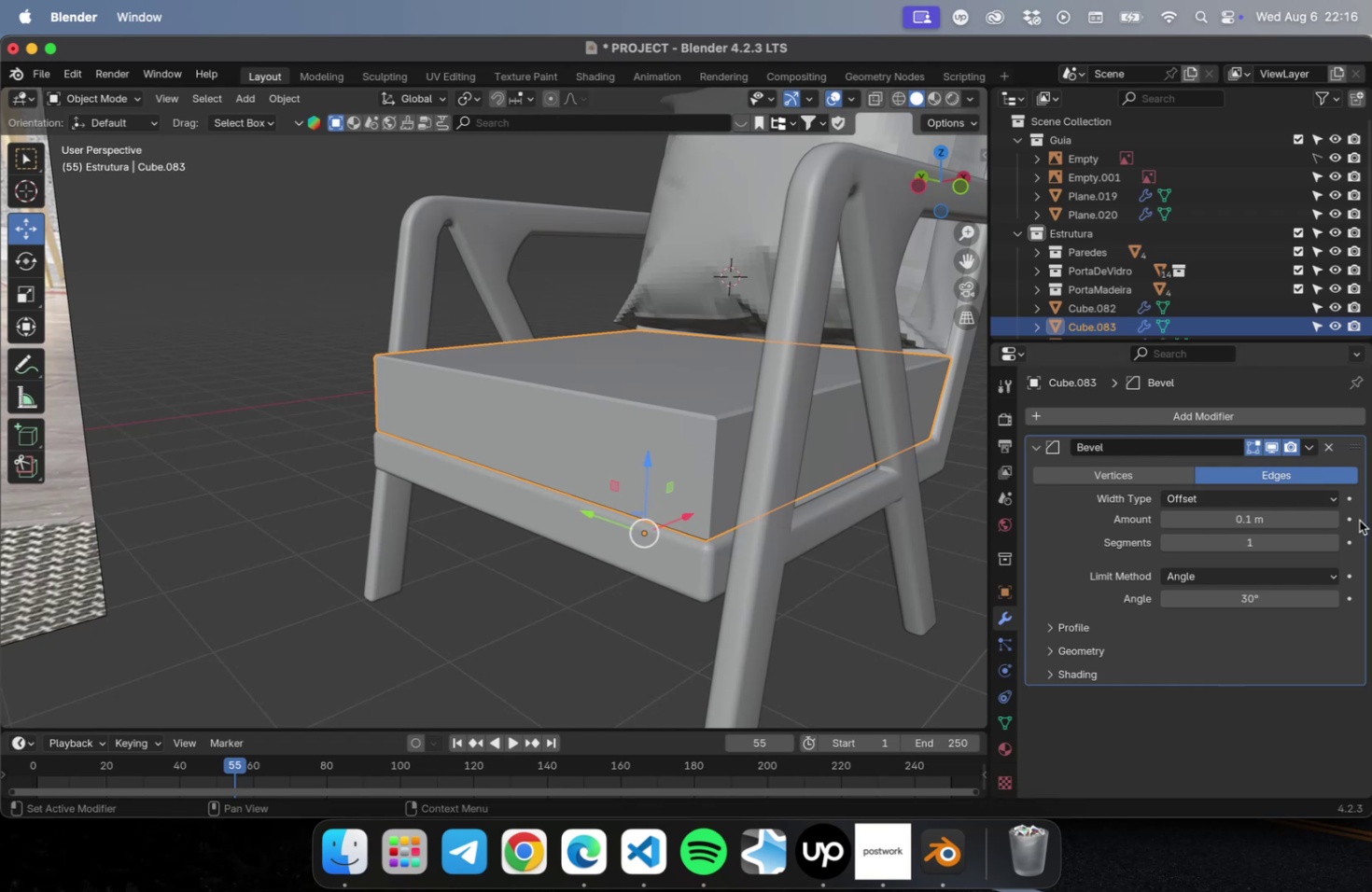 
left_click_drag(start_coordinate=[1269, 521], to_coordinate=[1318, 514])
 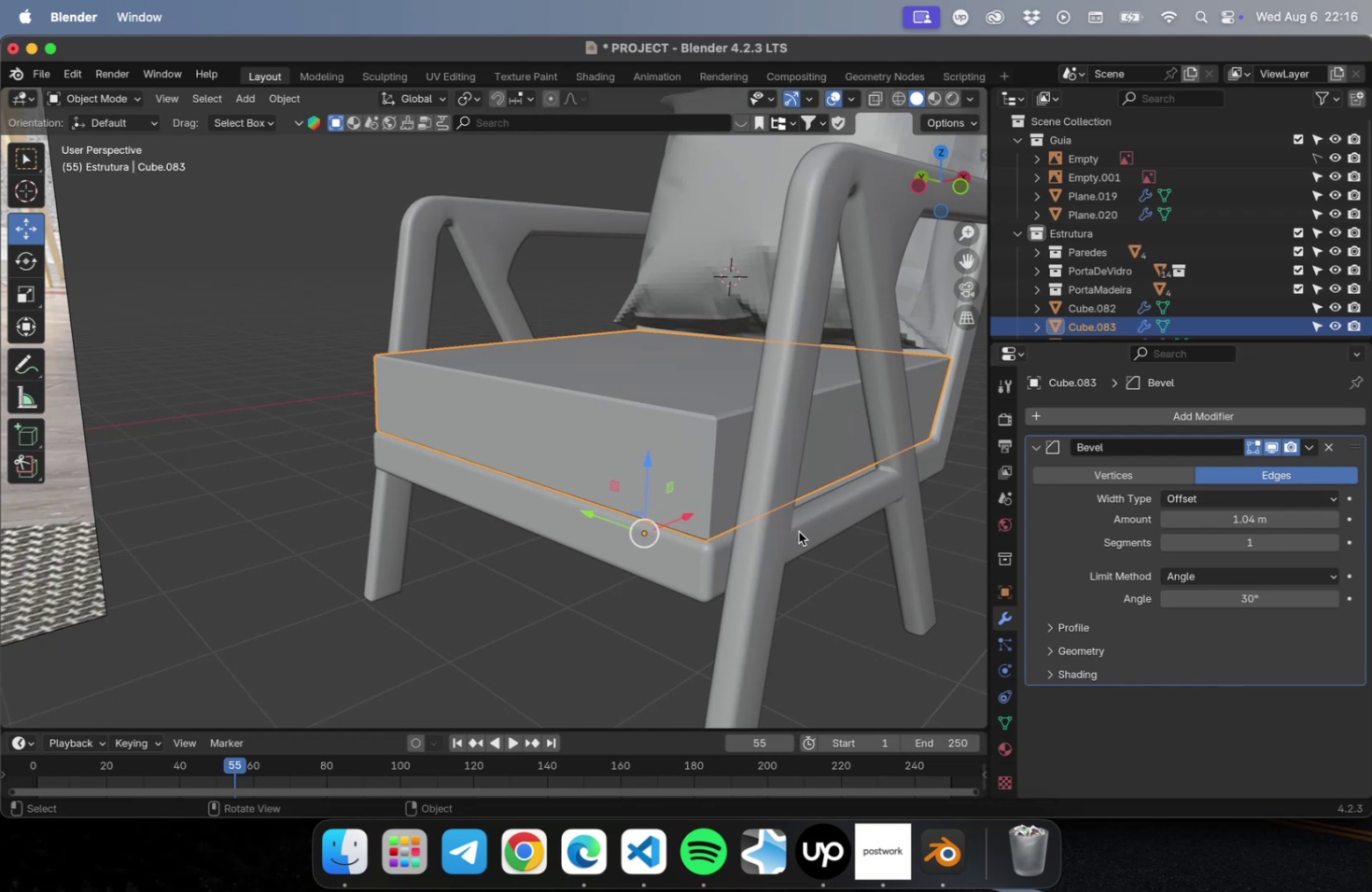 
key(Tab)
 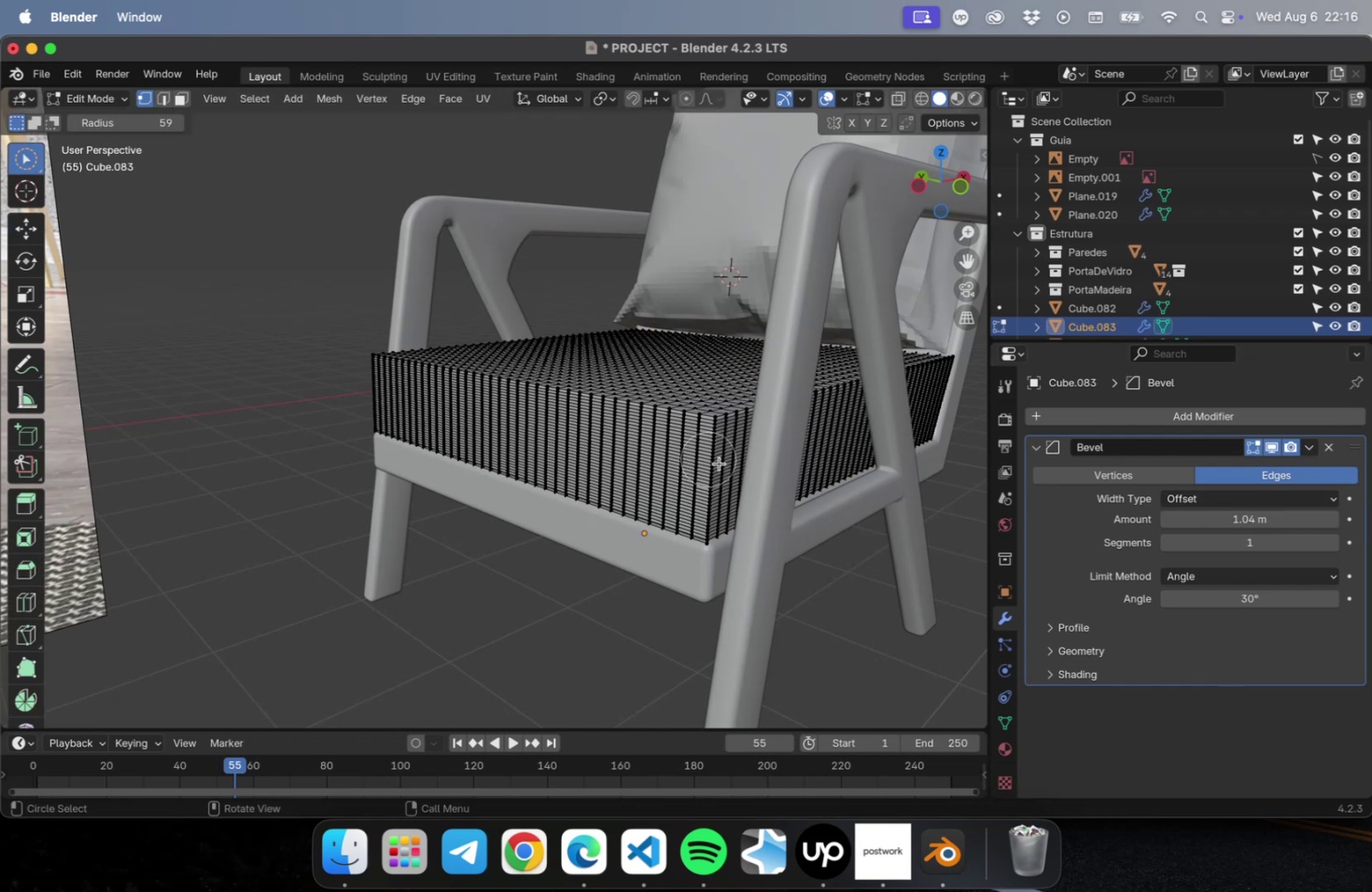 
key(Tab)
 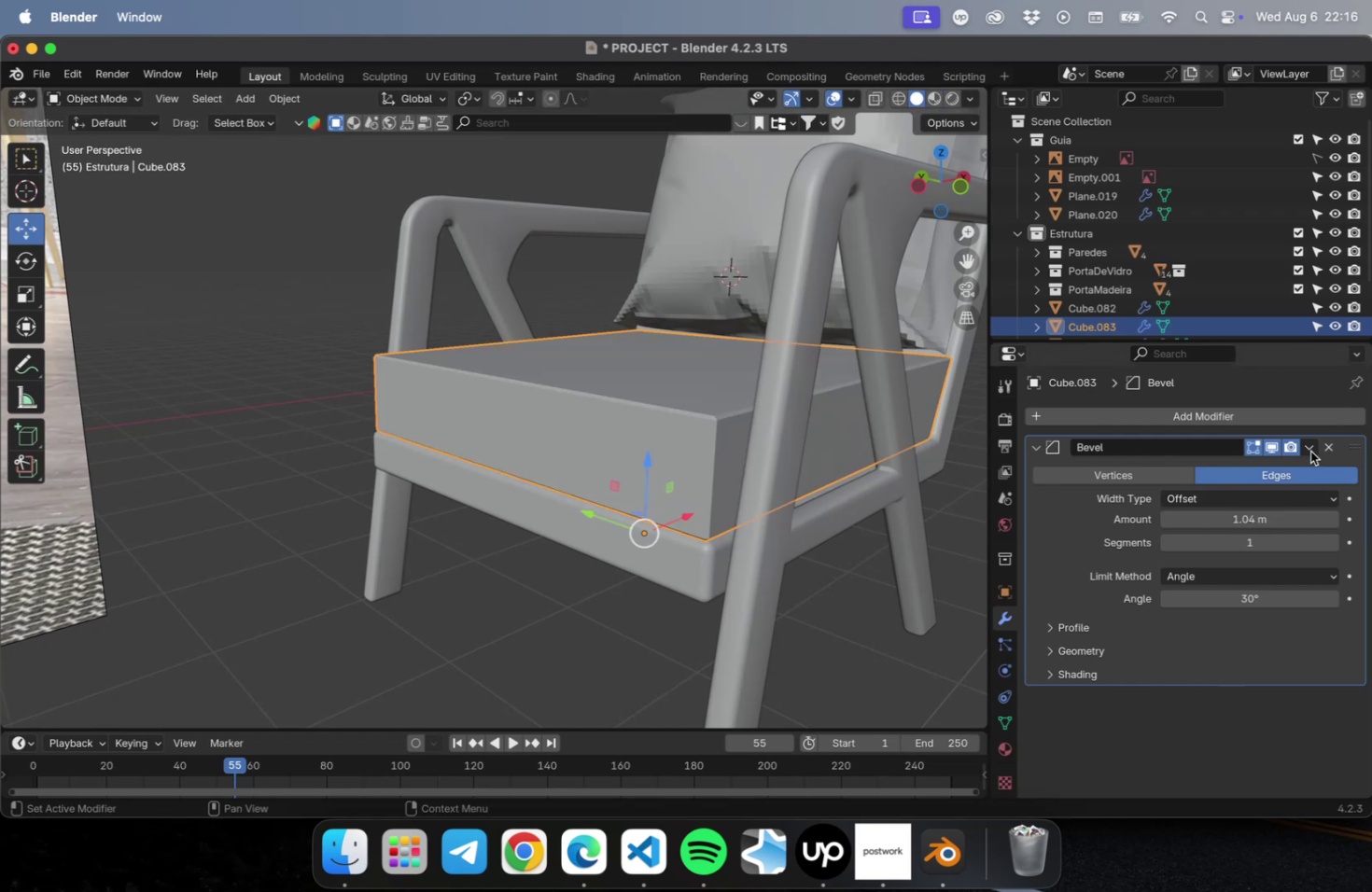 
left_click([1325, 449])
 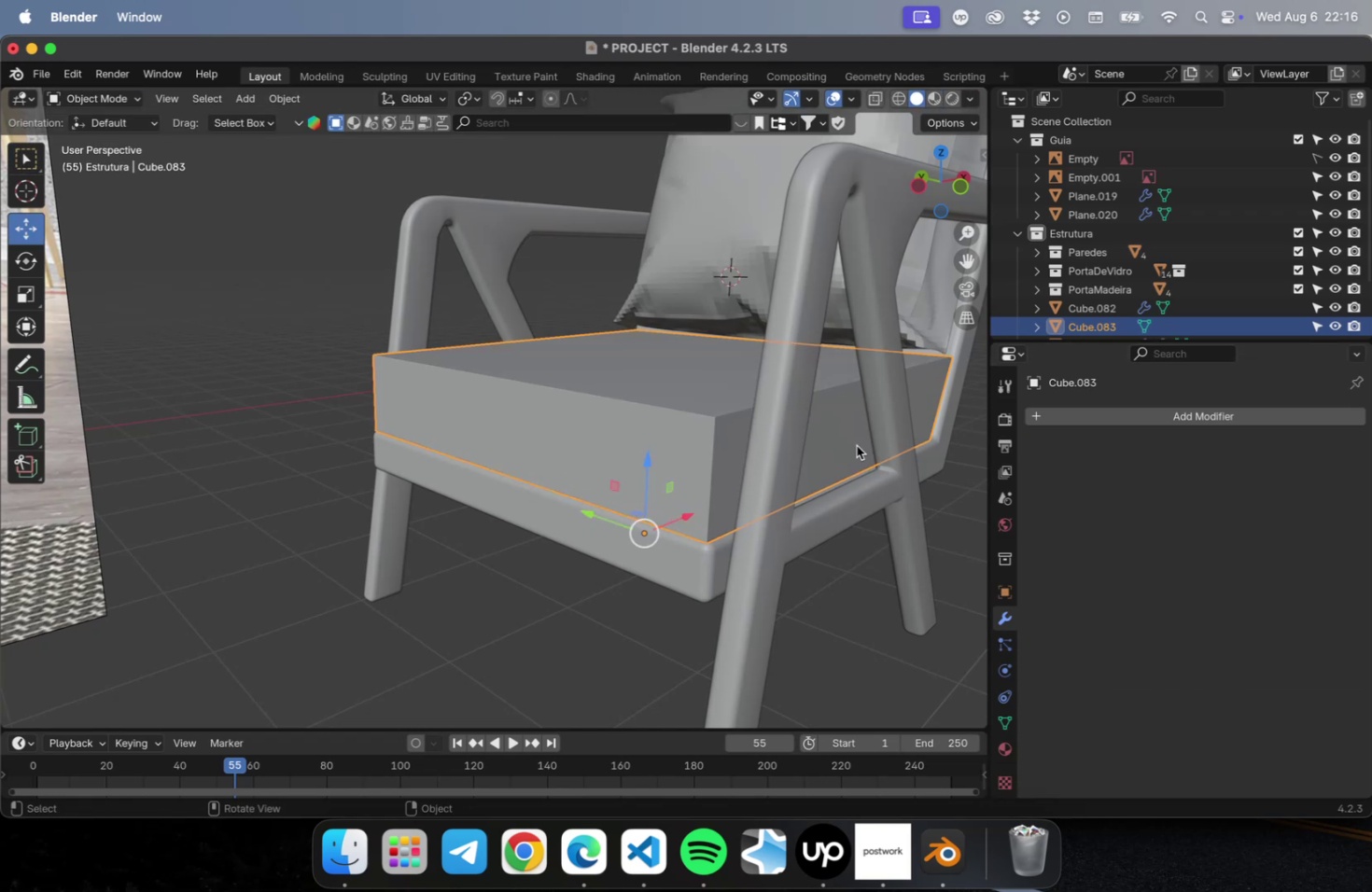 
scroll: coordinate [833, 446], scroll_direction: down, amount: 2.0
 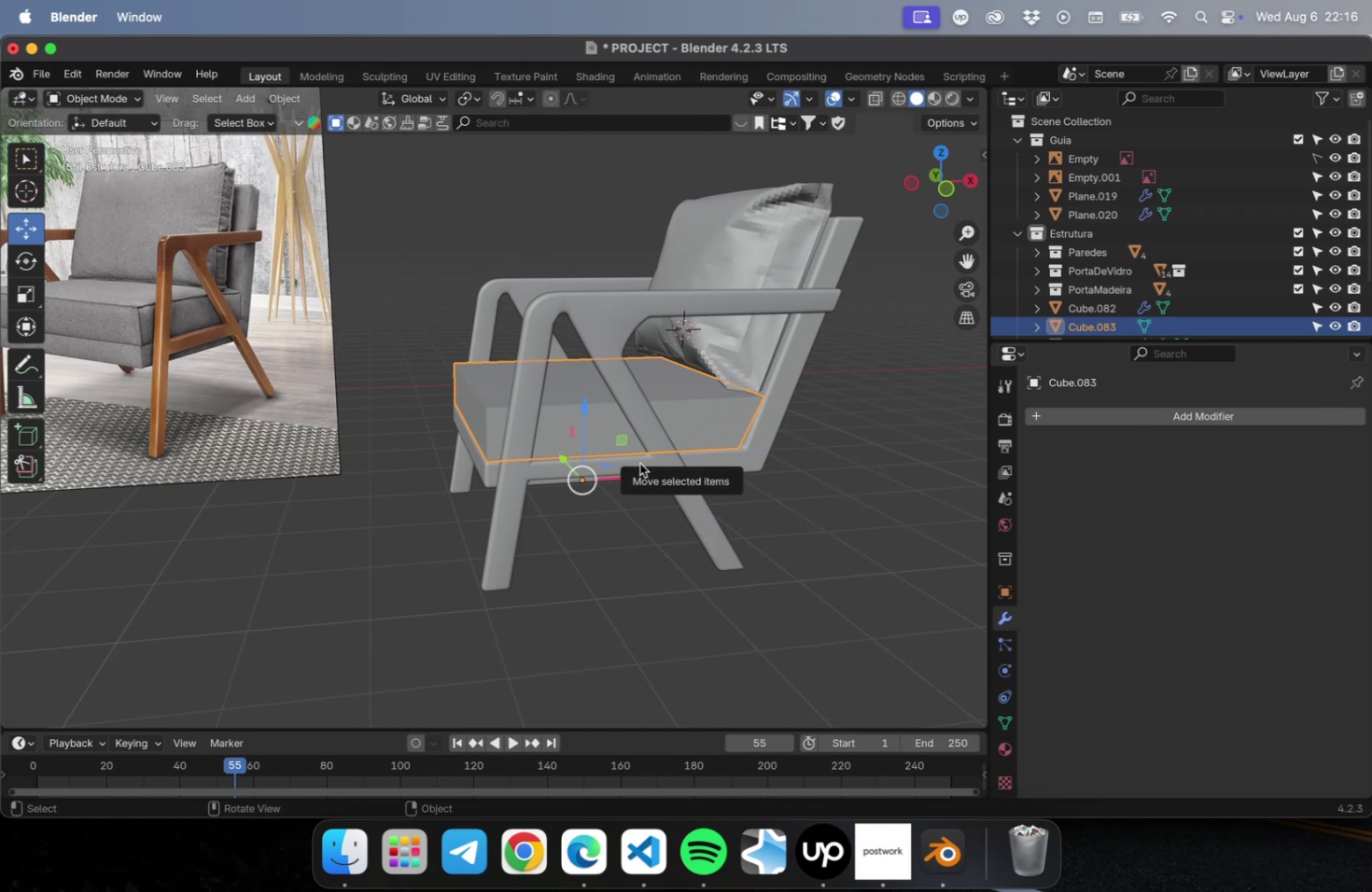 
wait(13.44)
 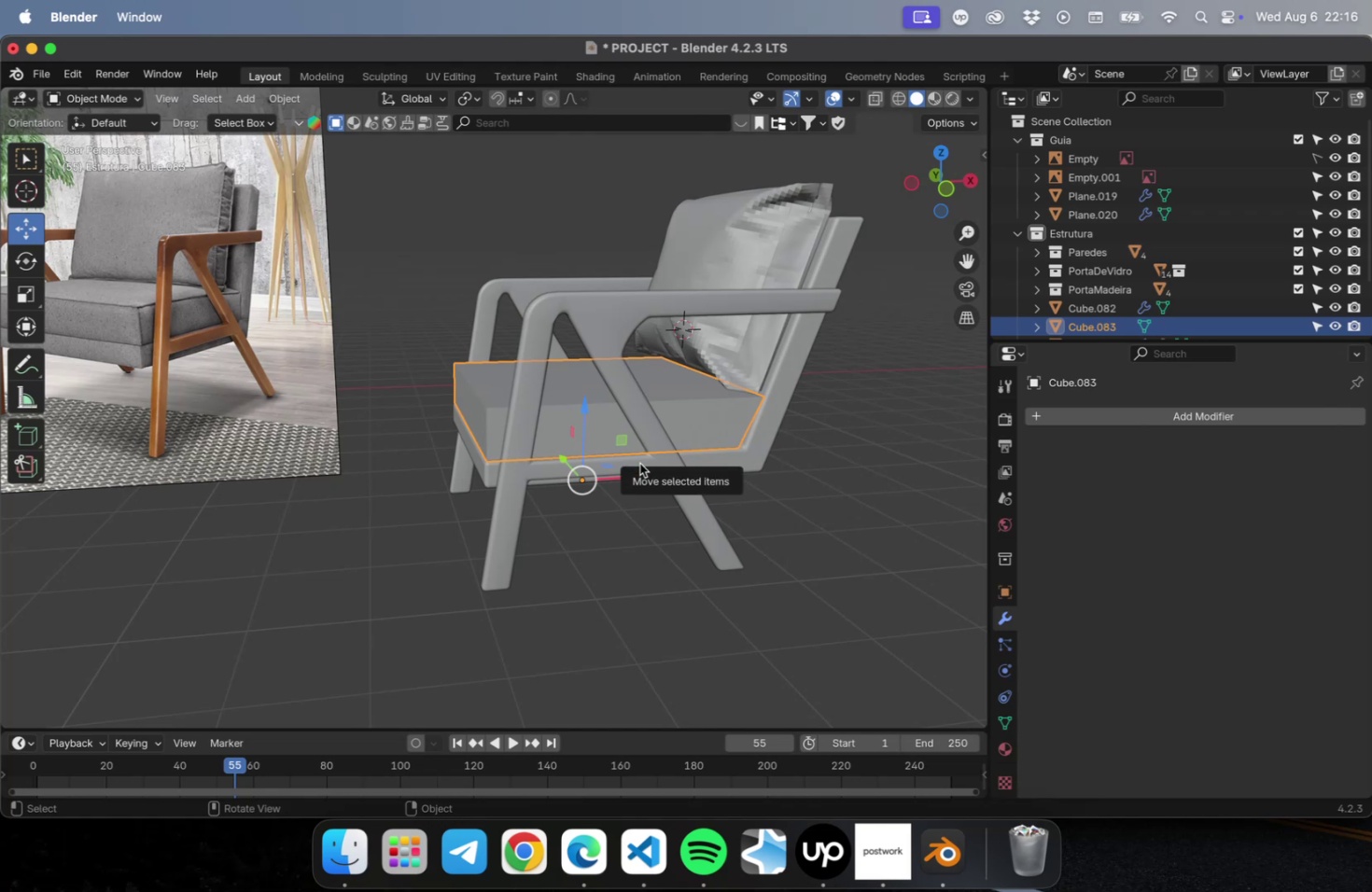 
left_click([1011, 693])
 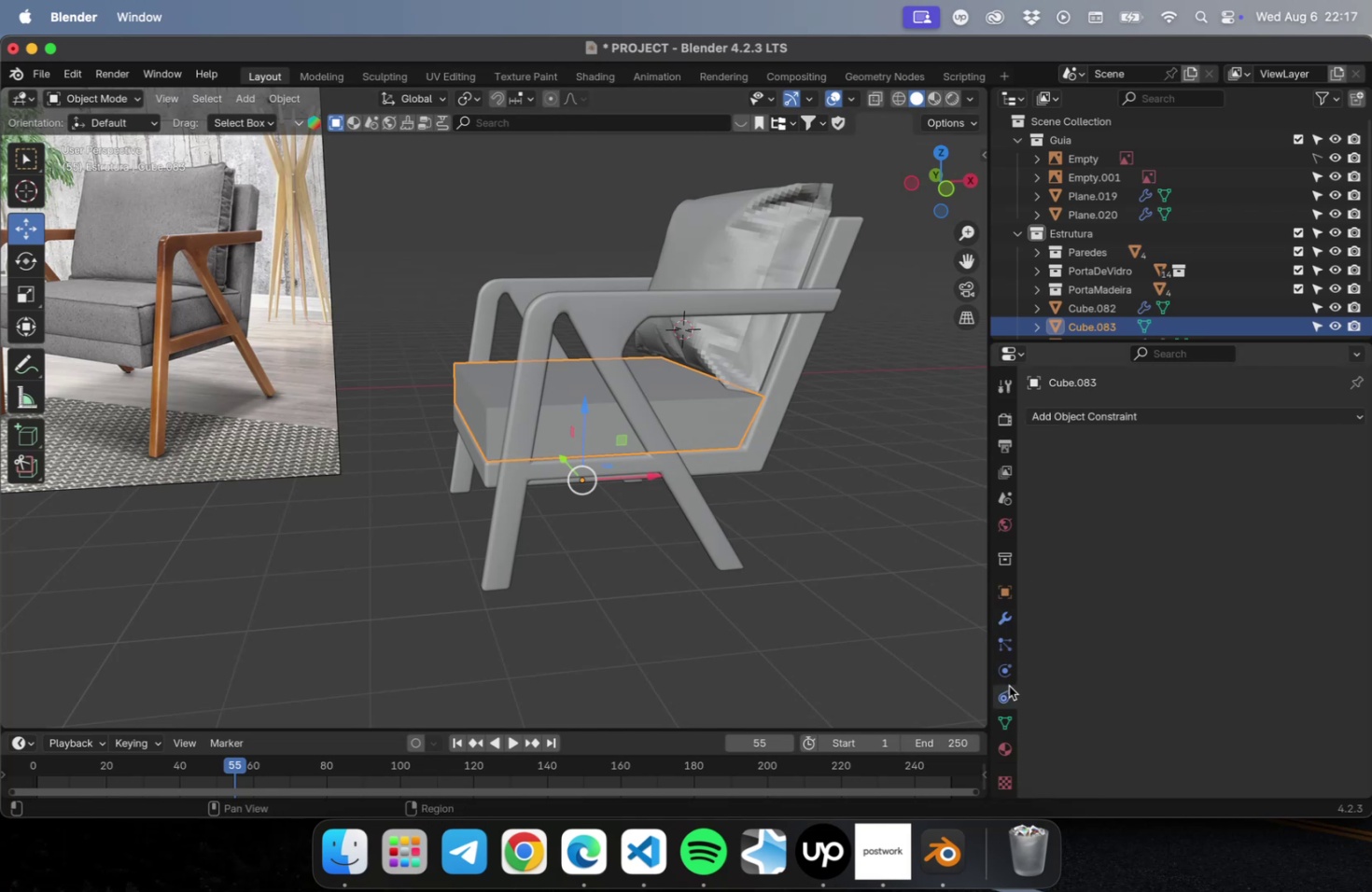 
left_click([1007, 674])
 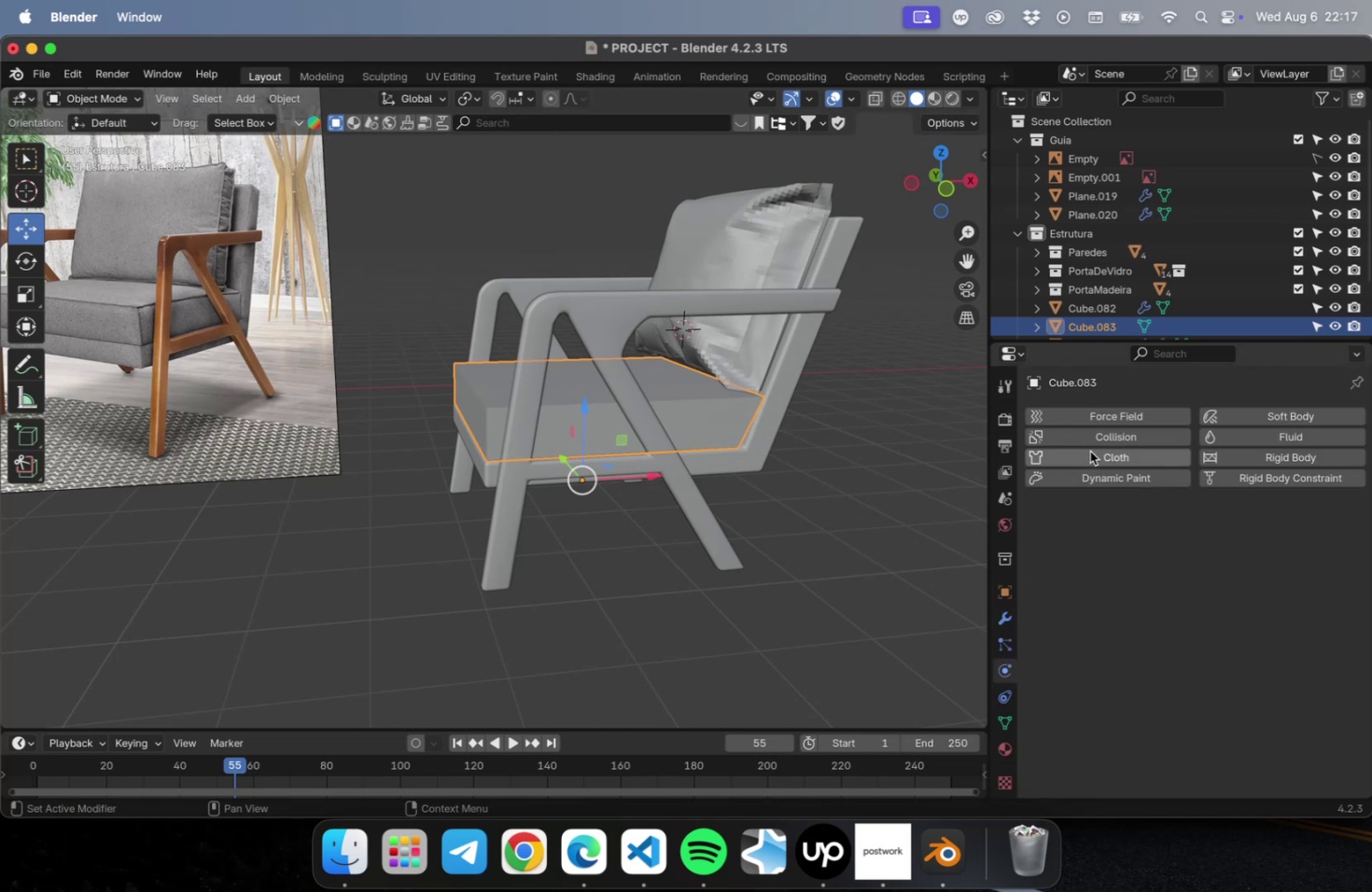 
left_click([1088, 455])
 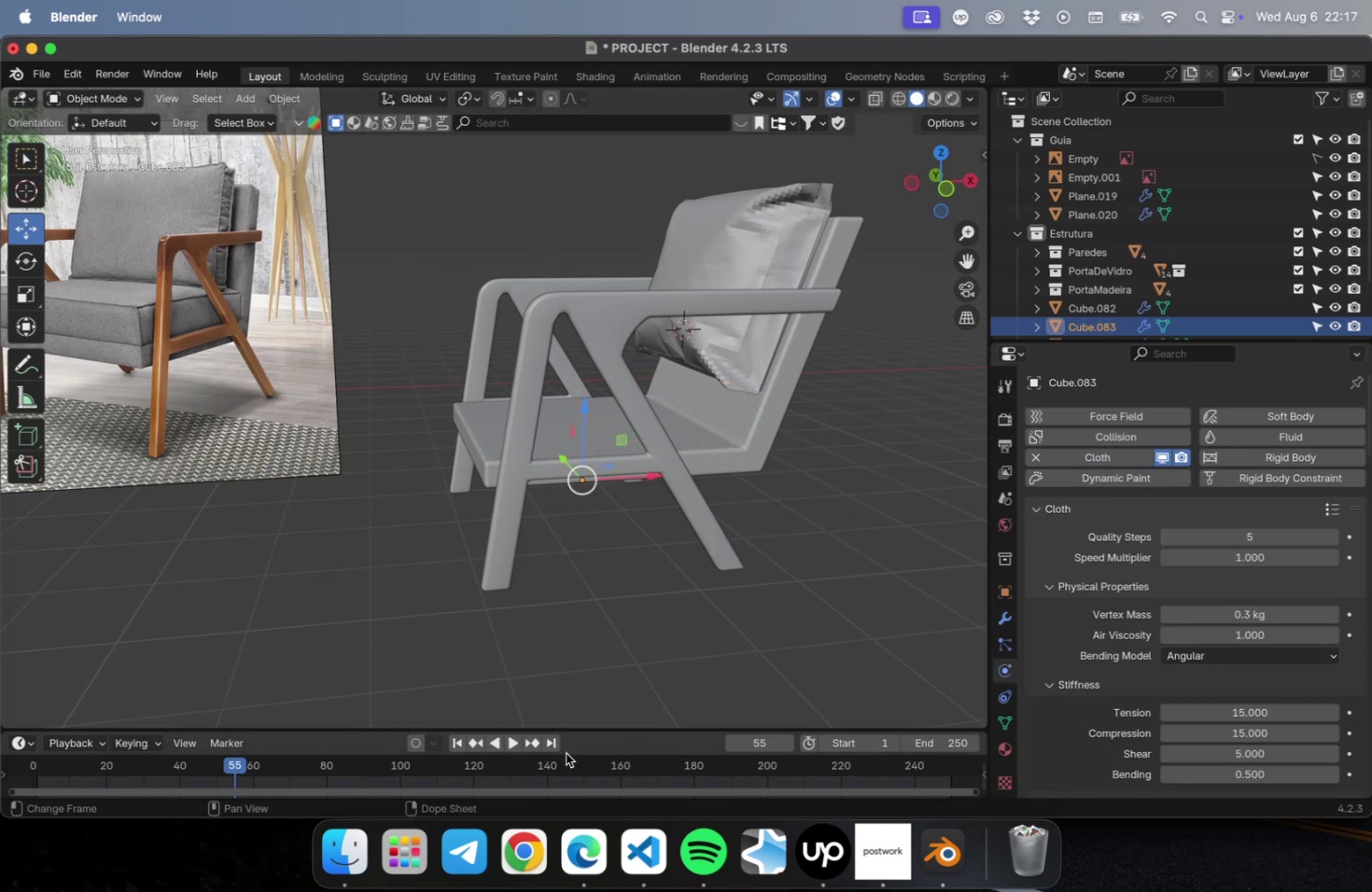 
scroll: coordinate [1228, 728], scroll_direction: down, amount: 246.0
 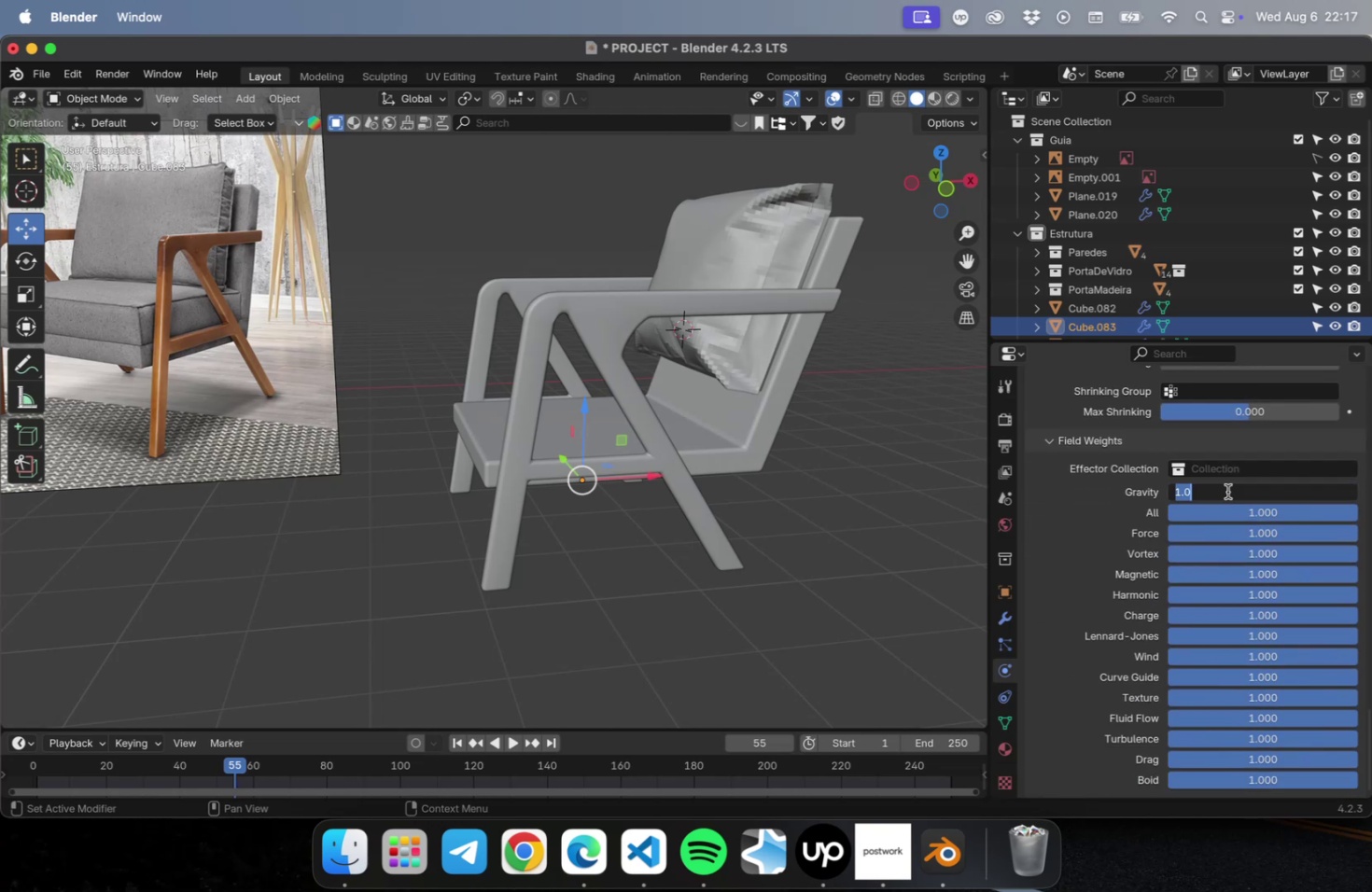 
key(0)
 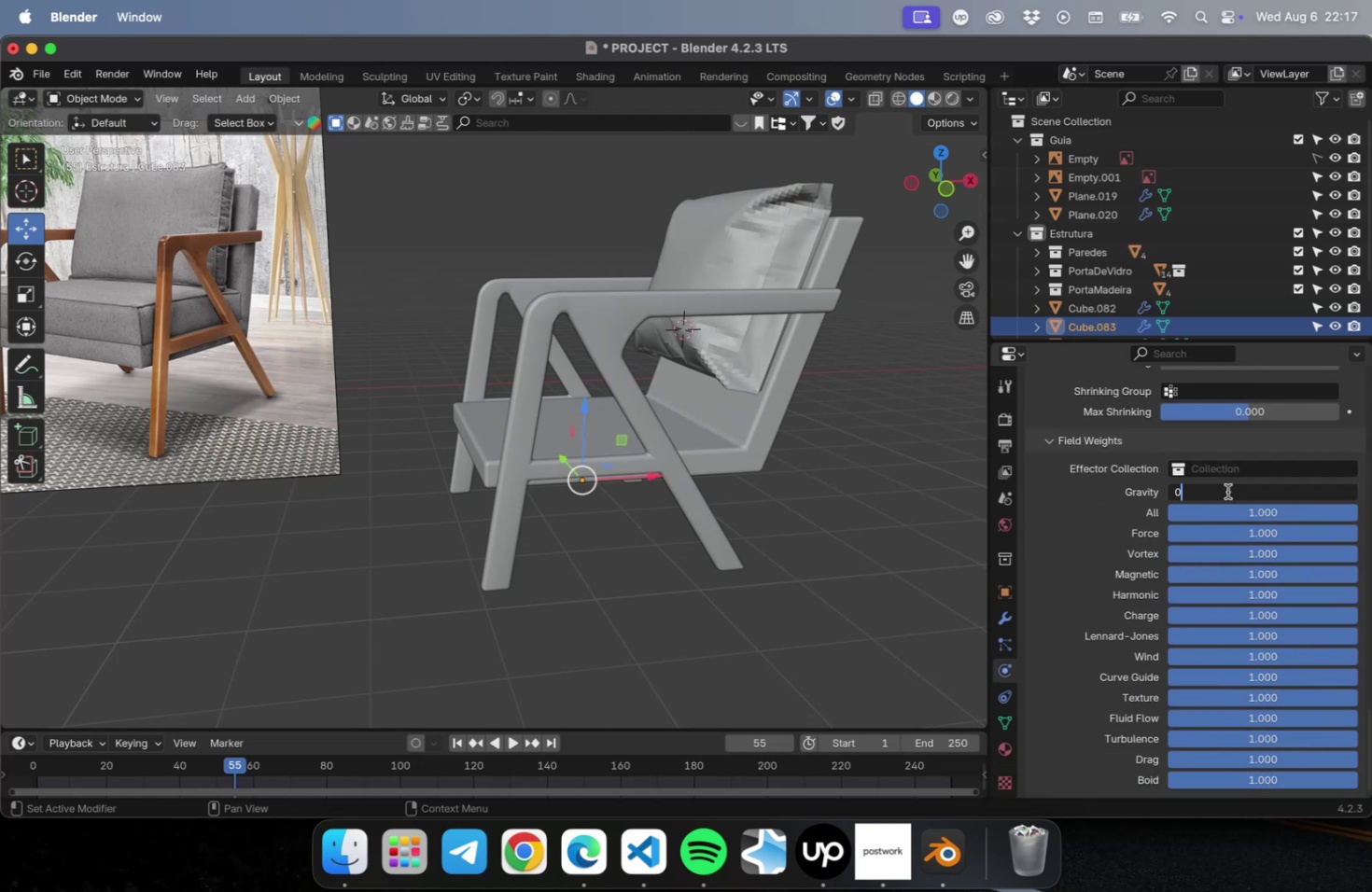 
key(Enter)
 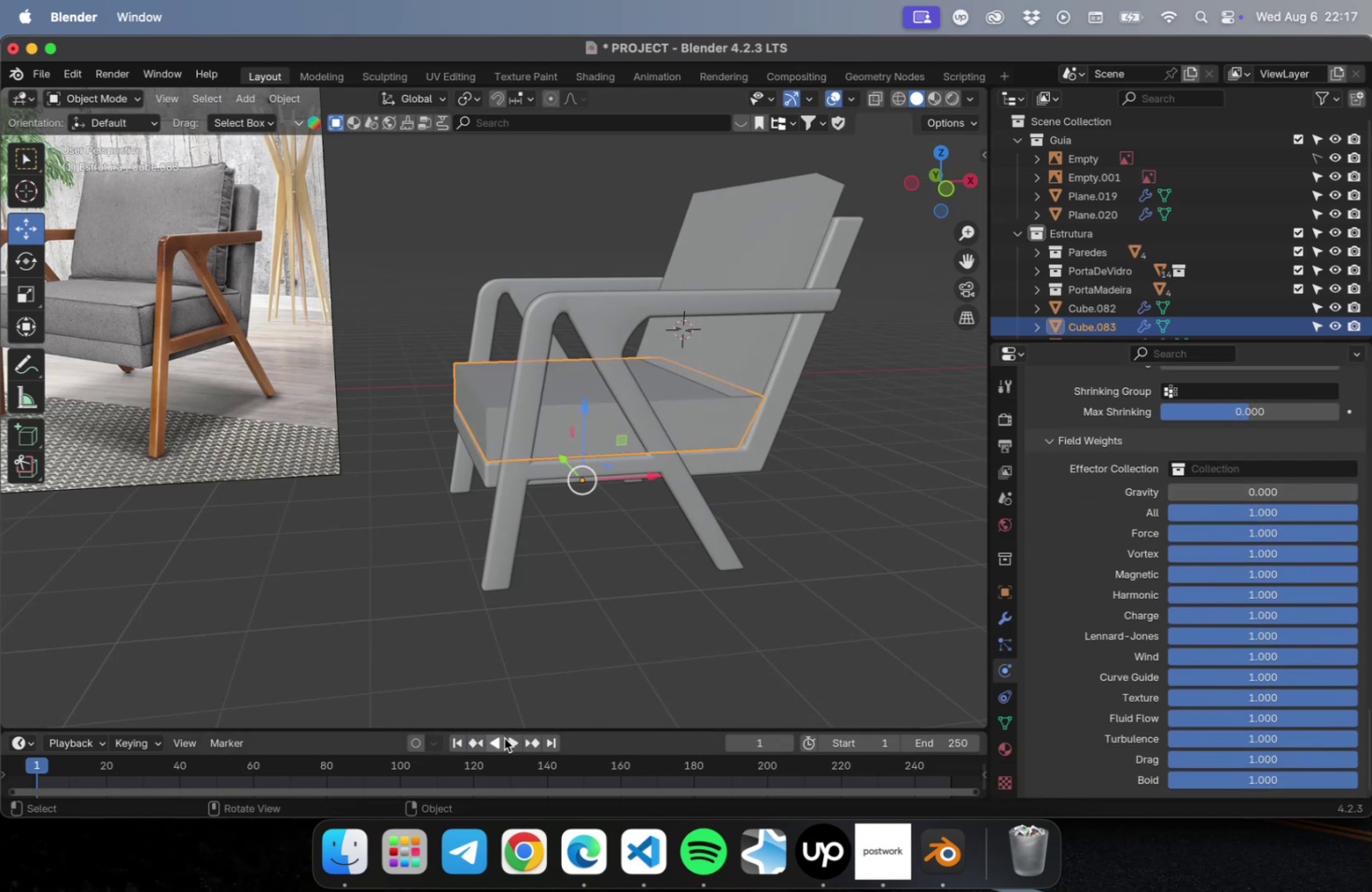 
scroll: coordinate [1155, 673], scroll_direction: up, amount: 112.0
 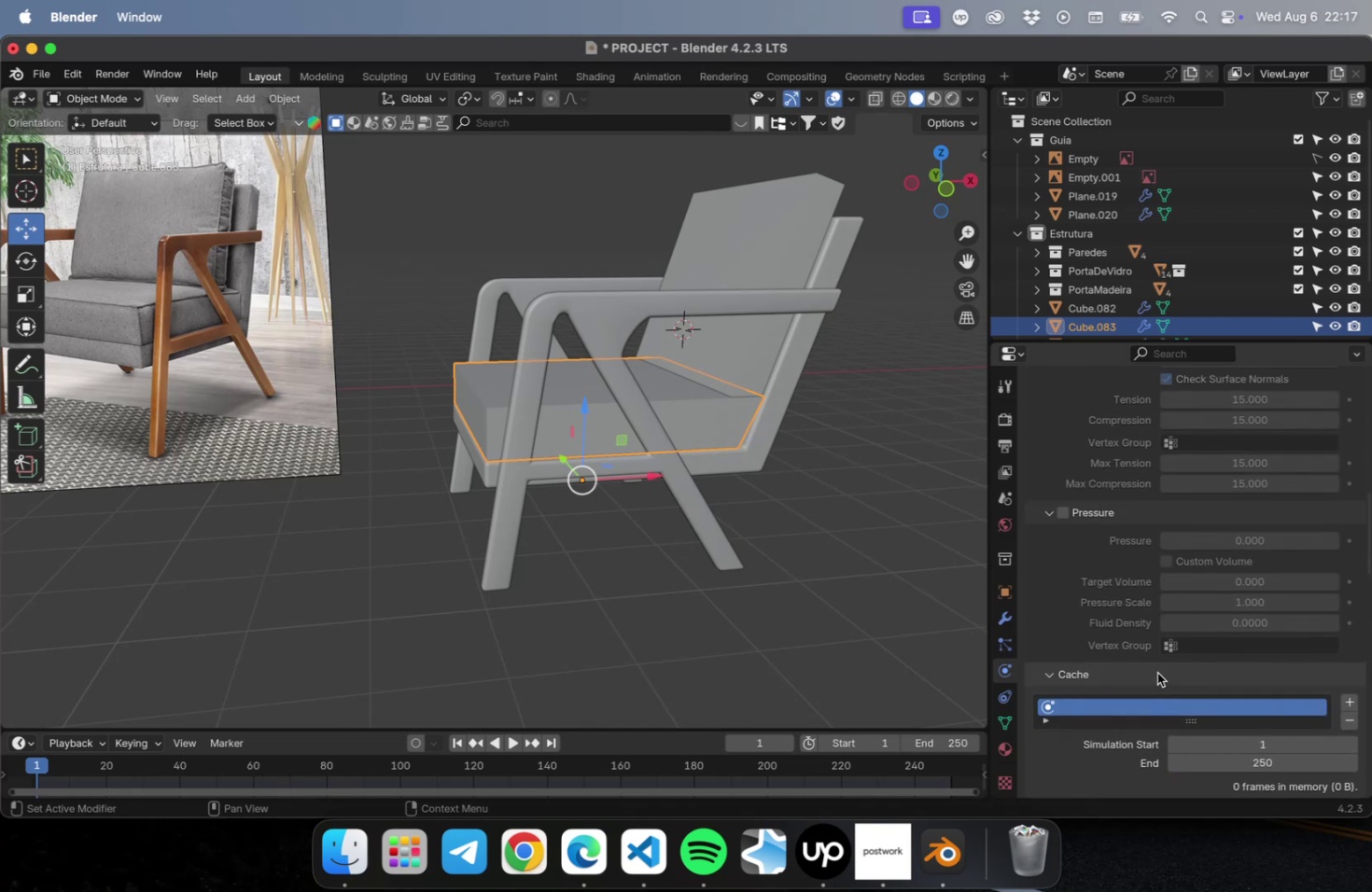 
scroll: coordinate [1156, 674], scroll_direction: down, amount: 6.0
 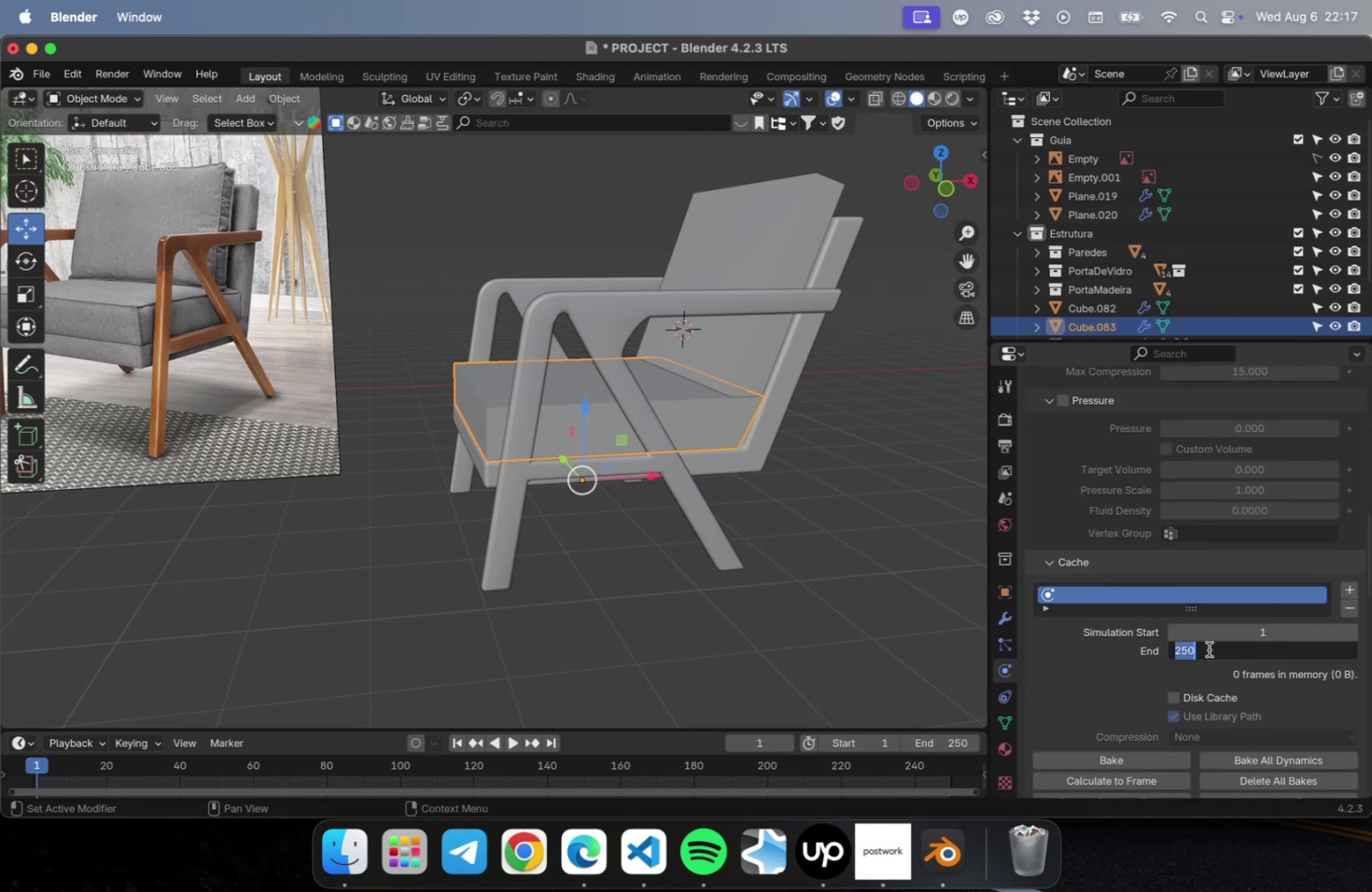 
type(50)
 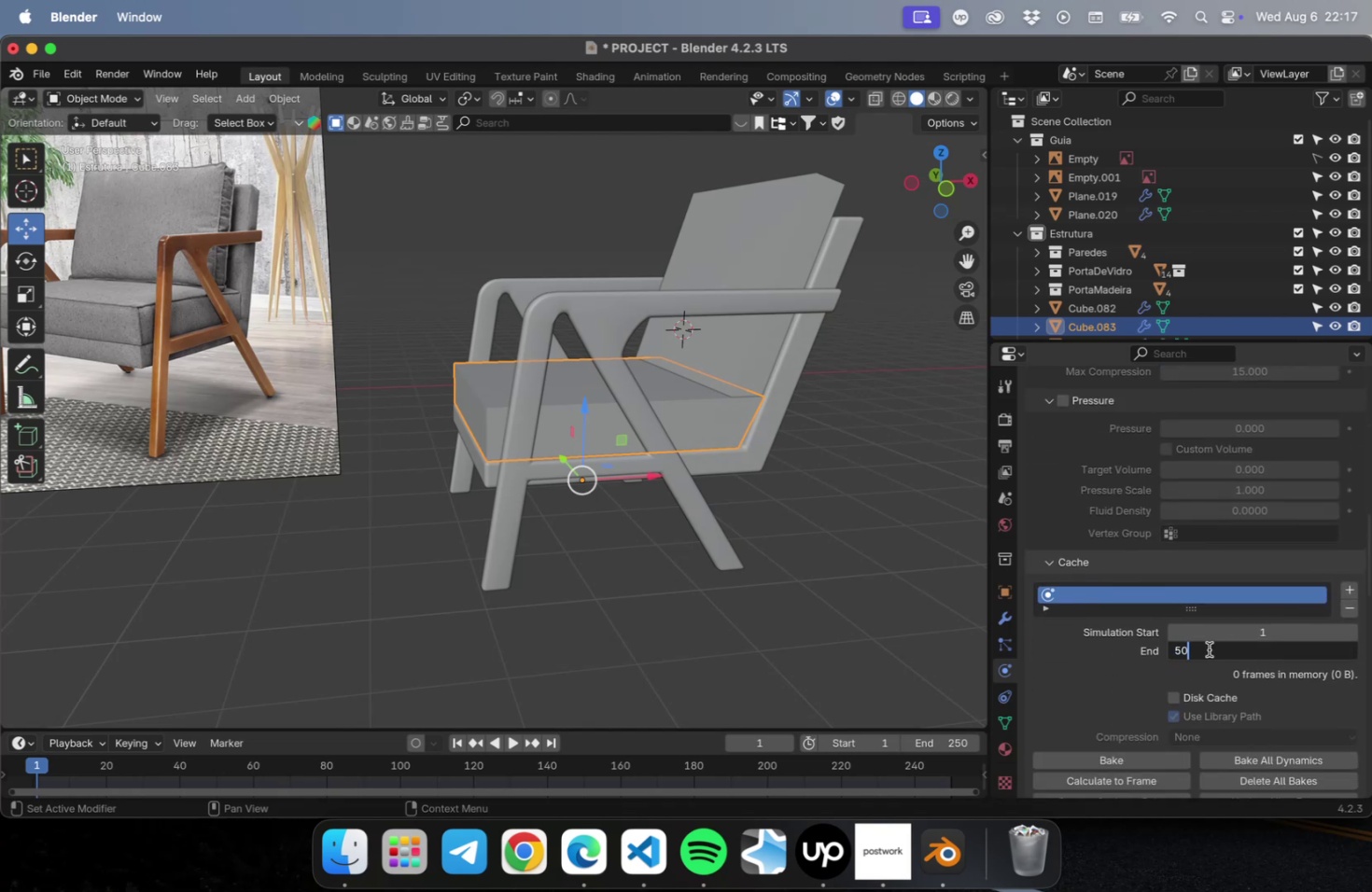 
key(Enter)
 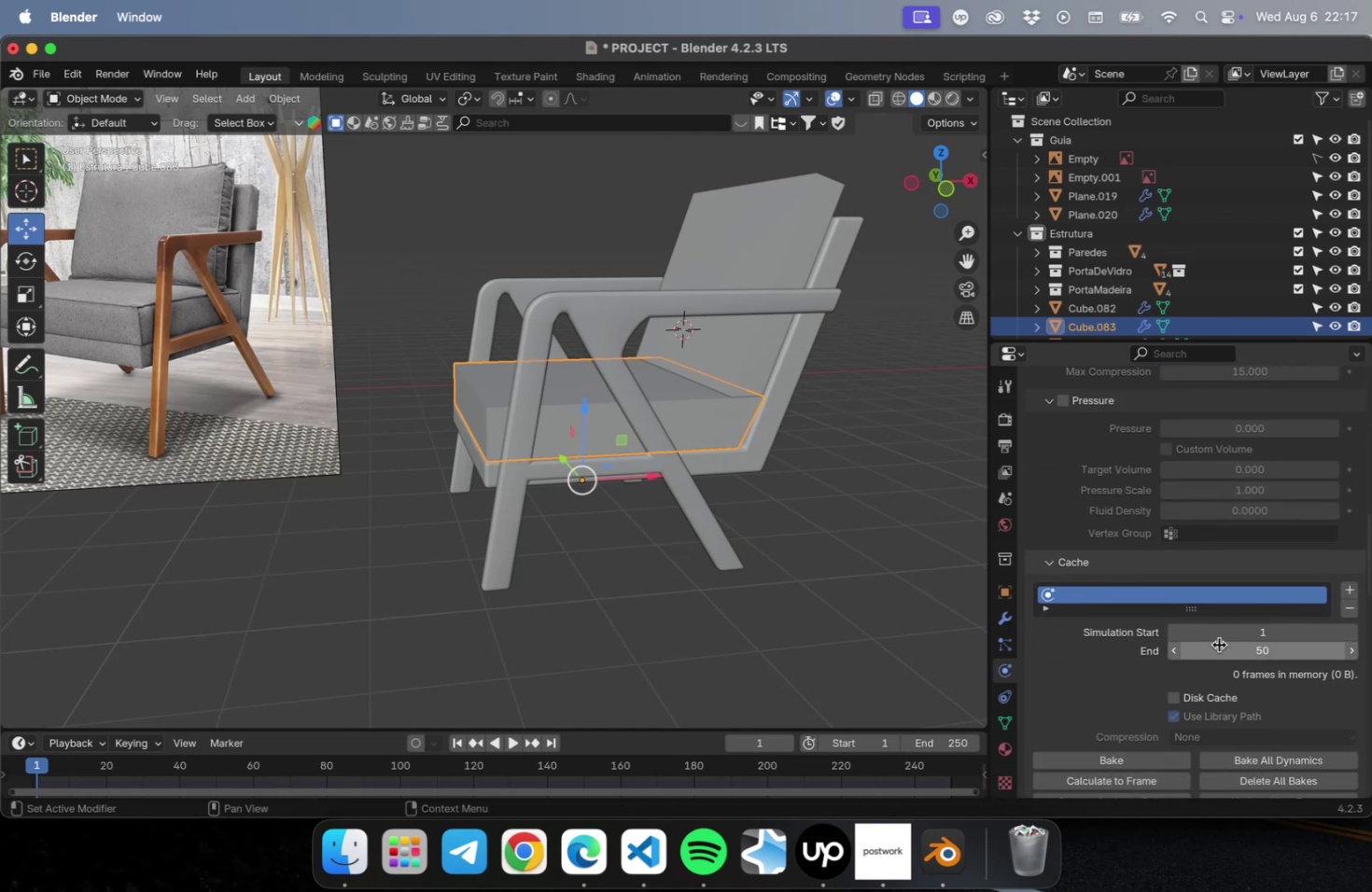 
scroll: coordinate [1217, 643], scroll_direction: up, amount: 22.0
 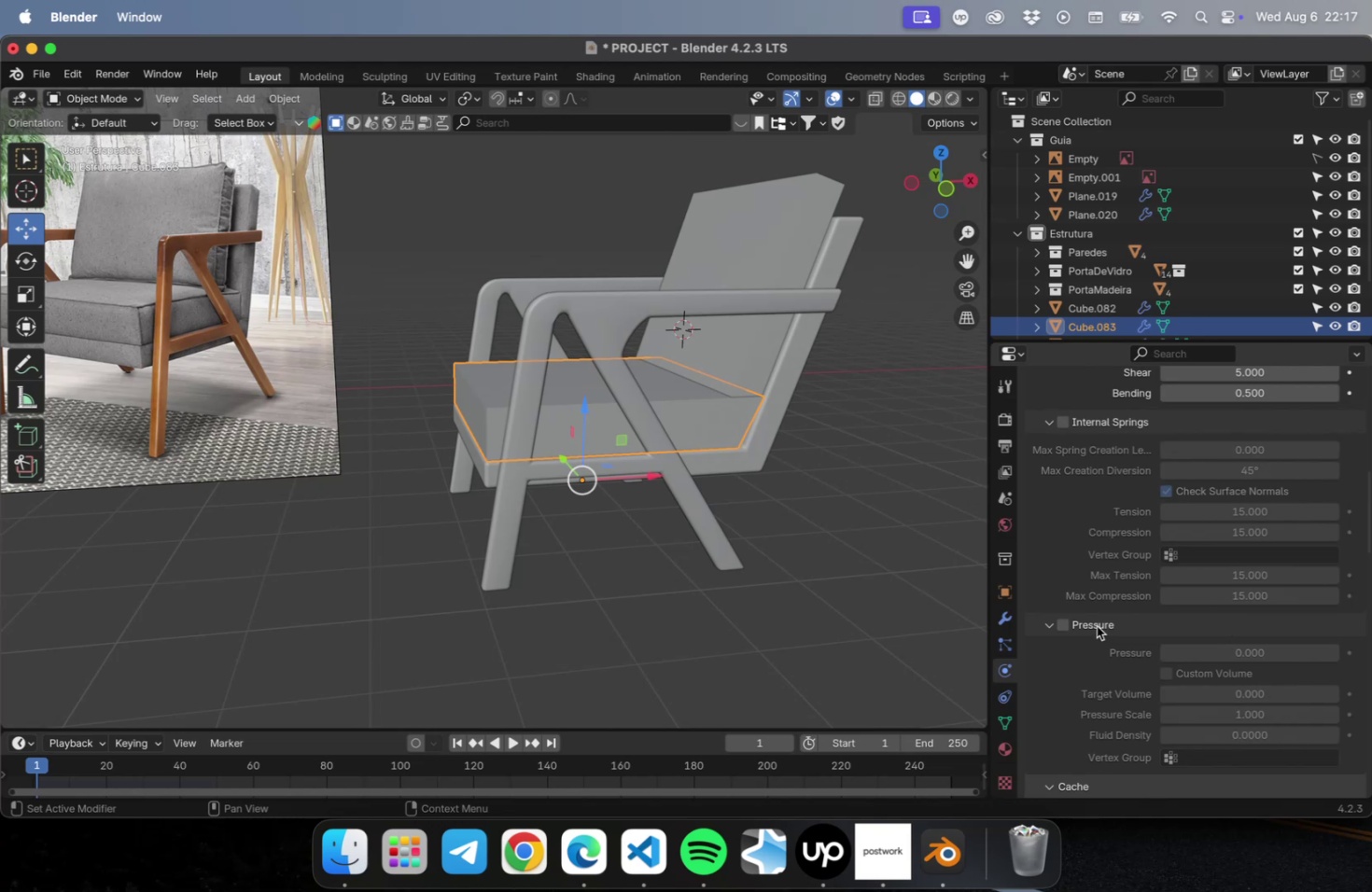 
left_click([1096, 613])
 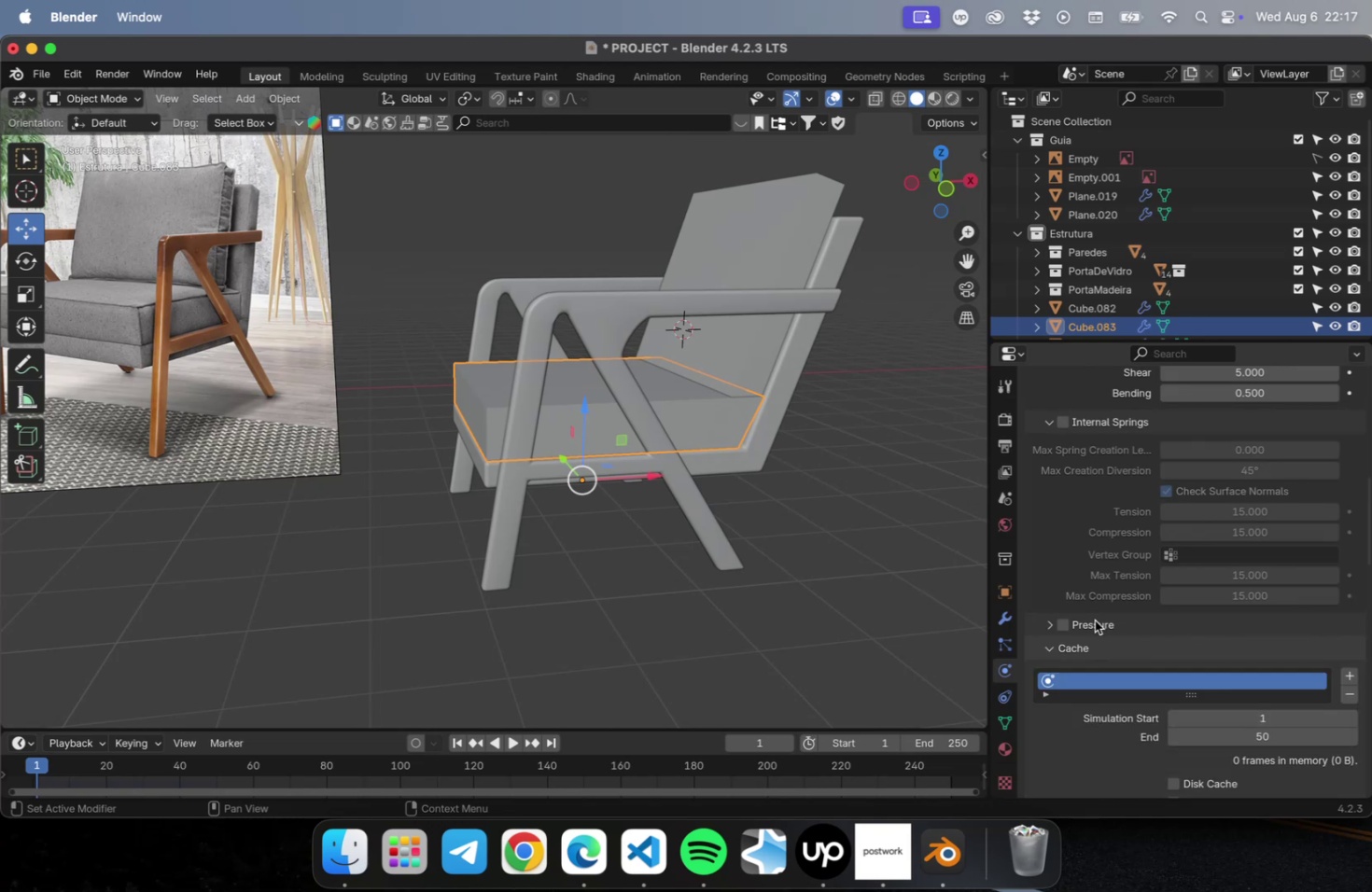 
left_click([1093, 621])
 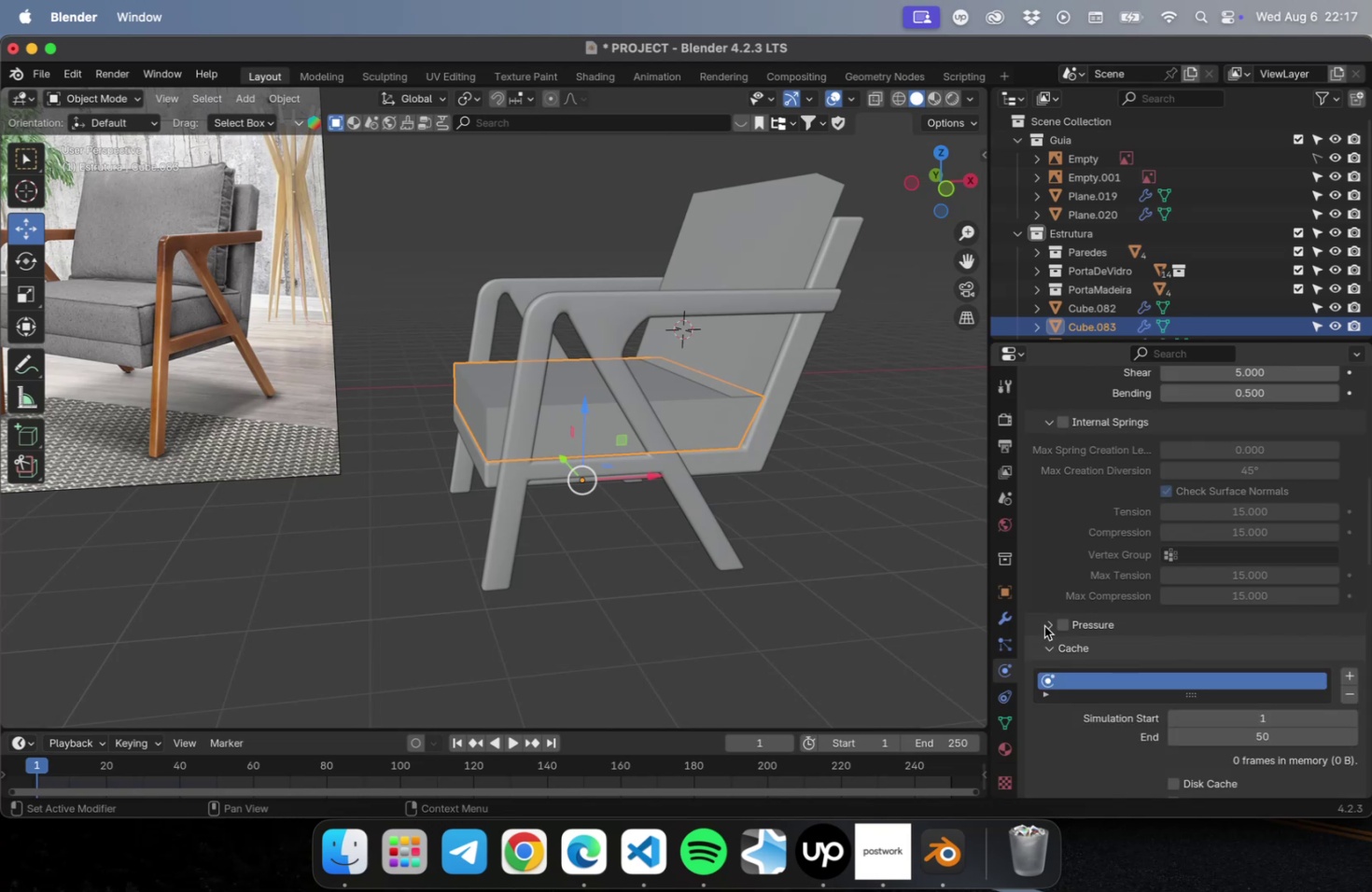 
double_click([1044, 625])
 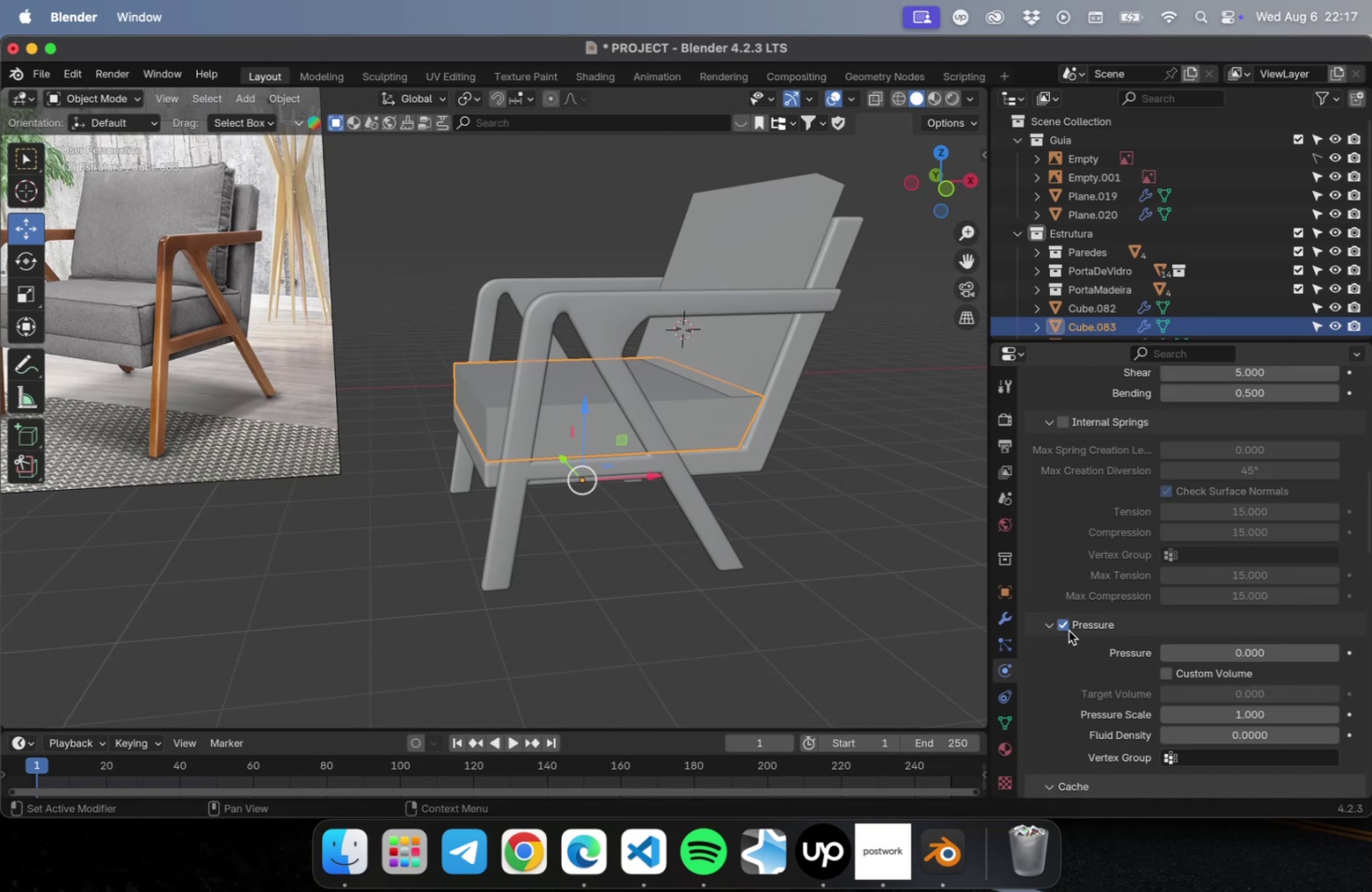 
mouse_move([1231, 669])
 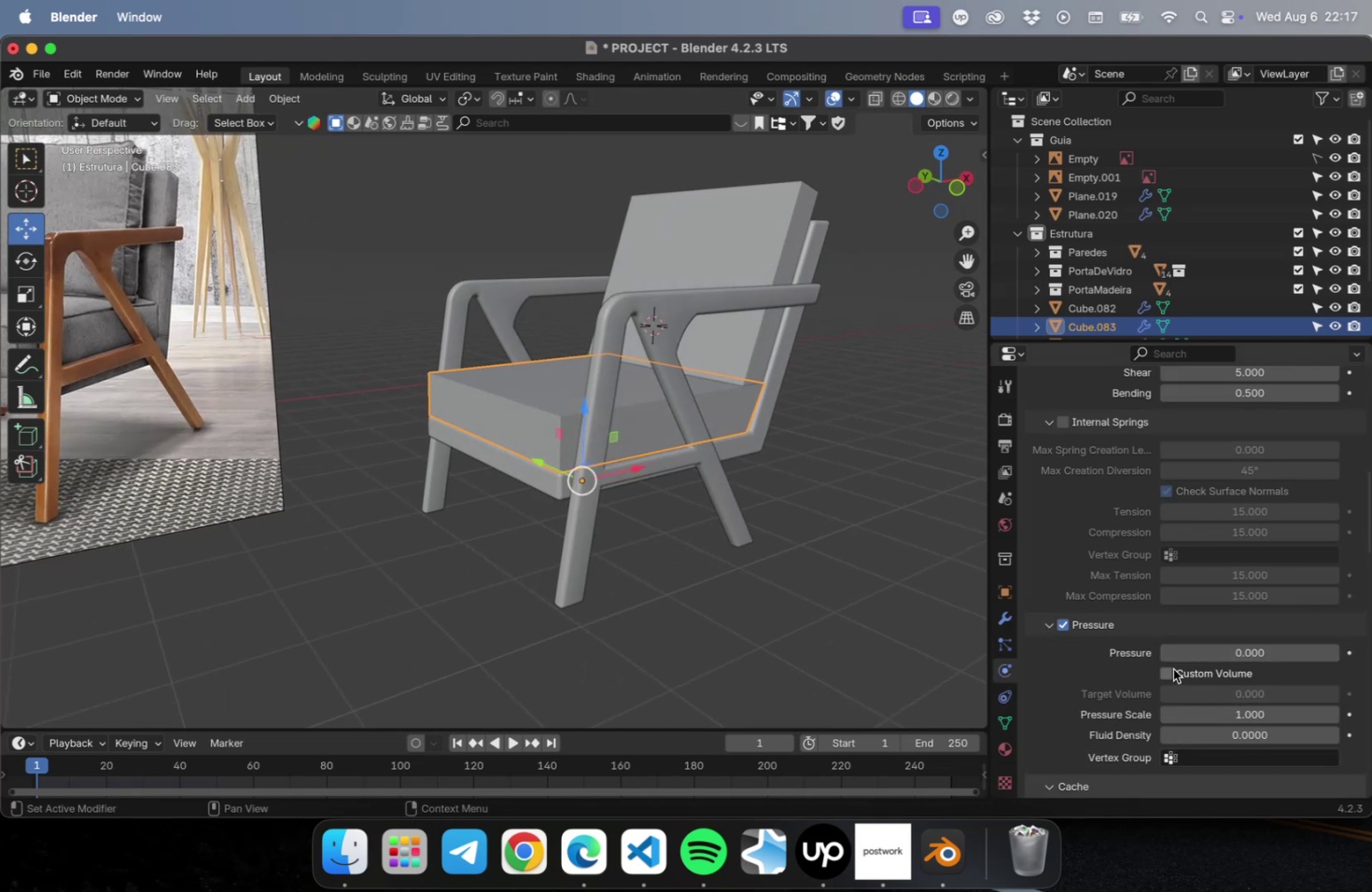 
left_click_drag(start_coordinate=[1225, 652], to_coordinate=[1247, 651])
 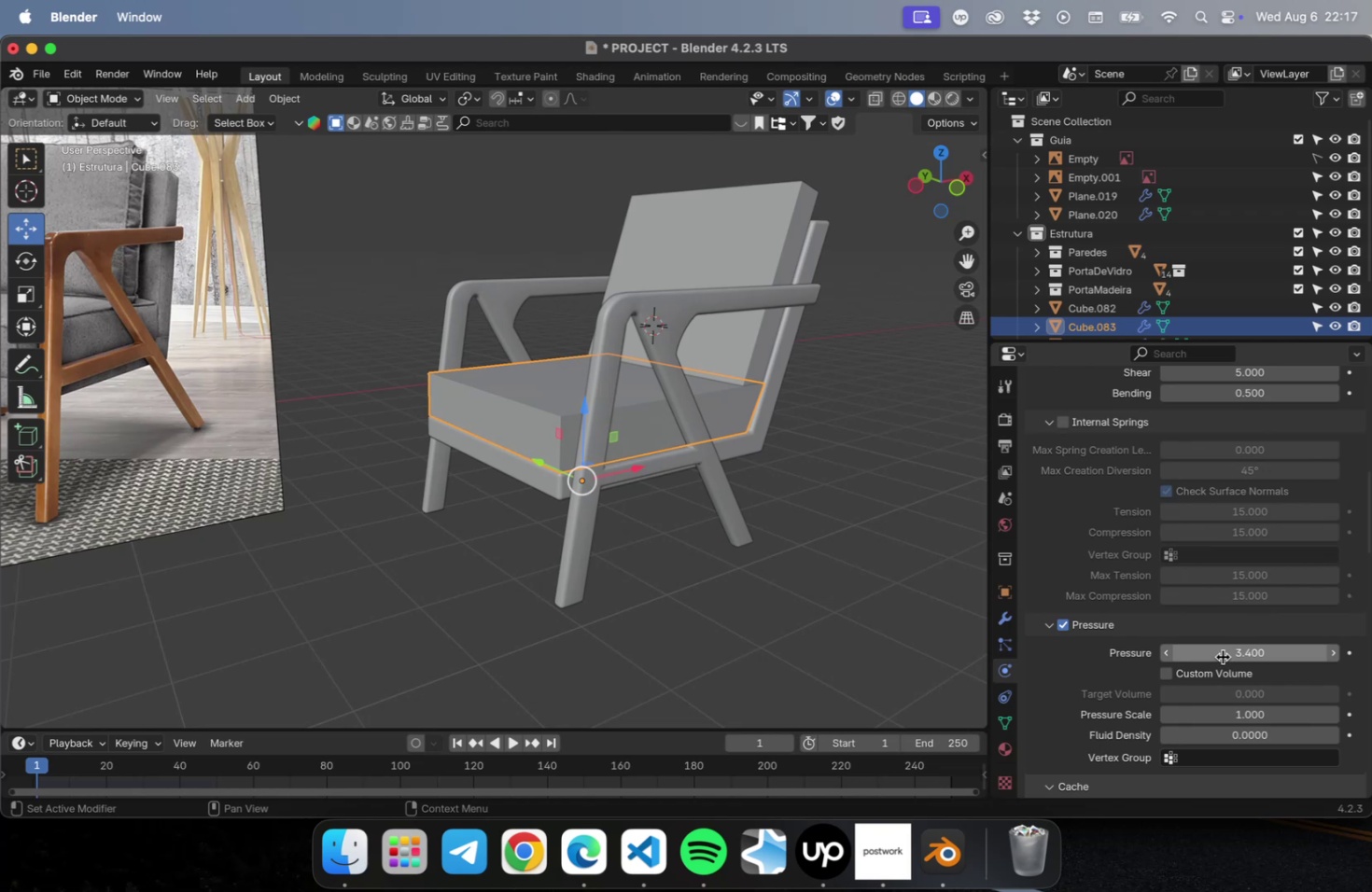 
left_click_drag(start_coordinate=[1219, 650], to_coordinate=[1211, 650])
 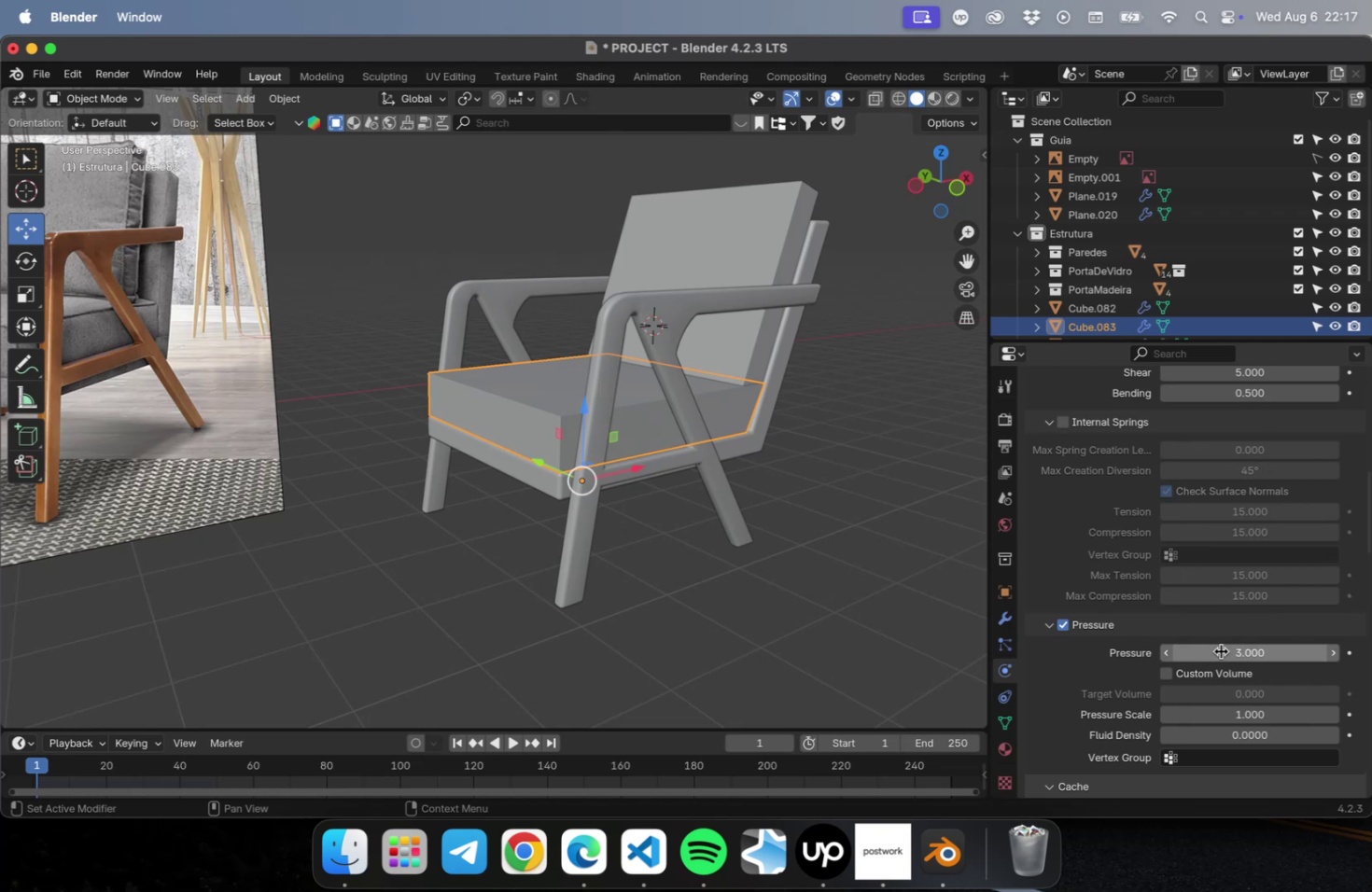 
left_click_drag(start_coordinate=[1220, 650], to_coordinate=[1211, 651])
 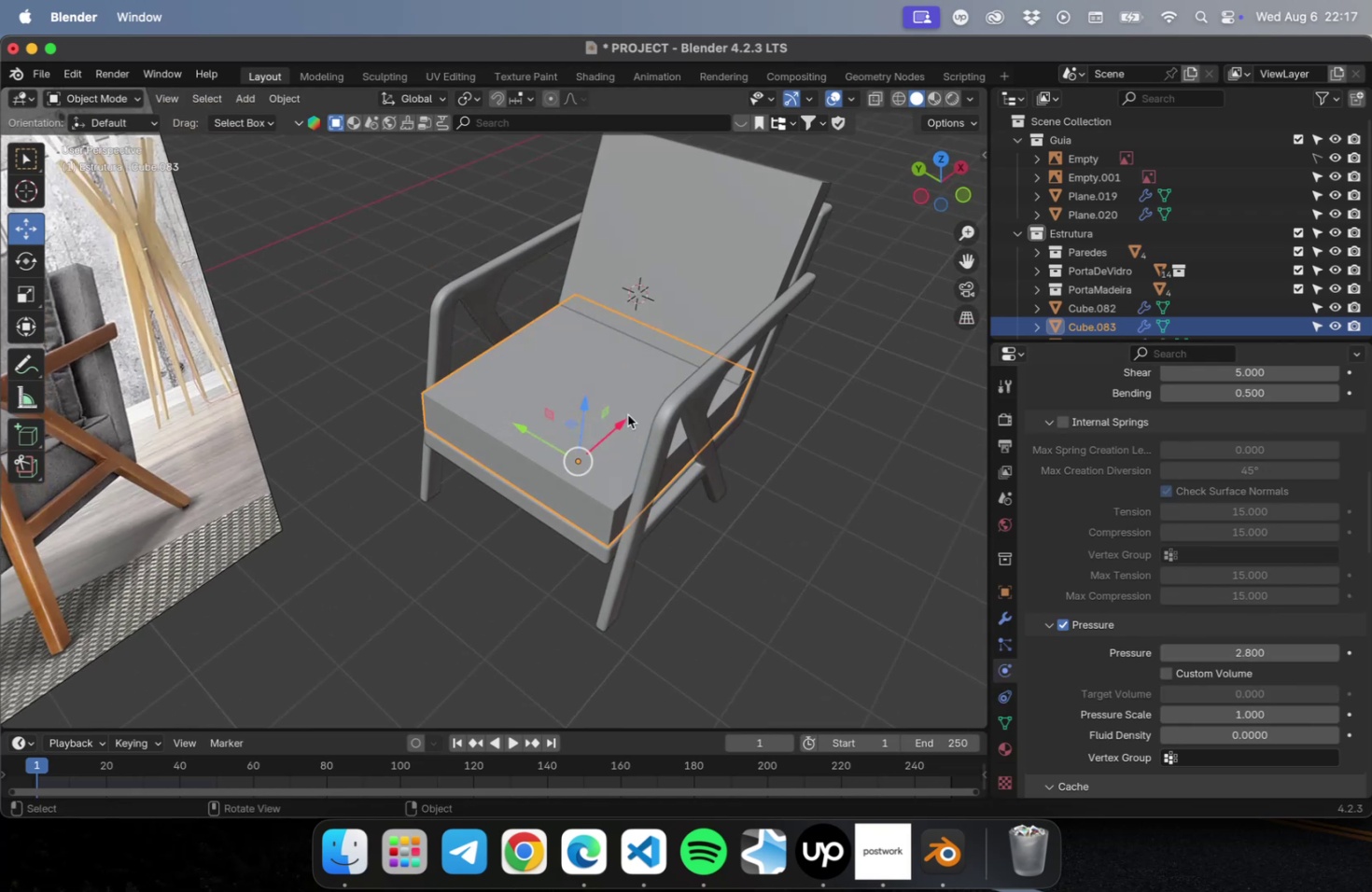 
key(Tab)
 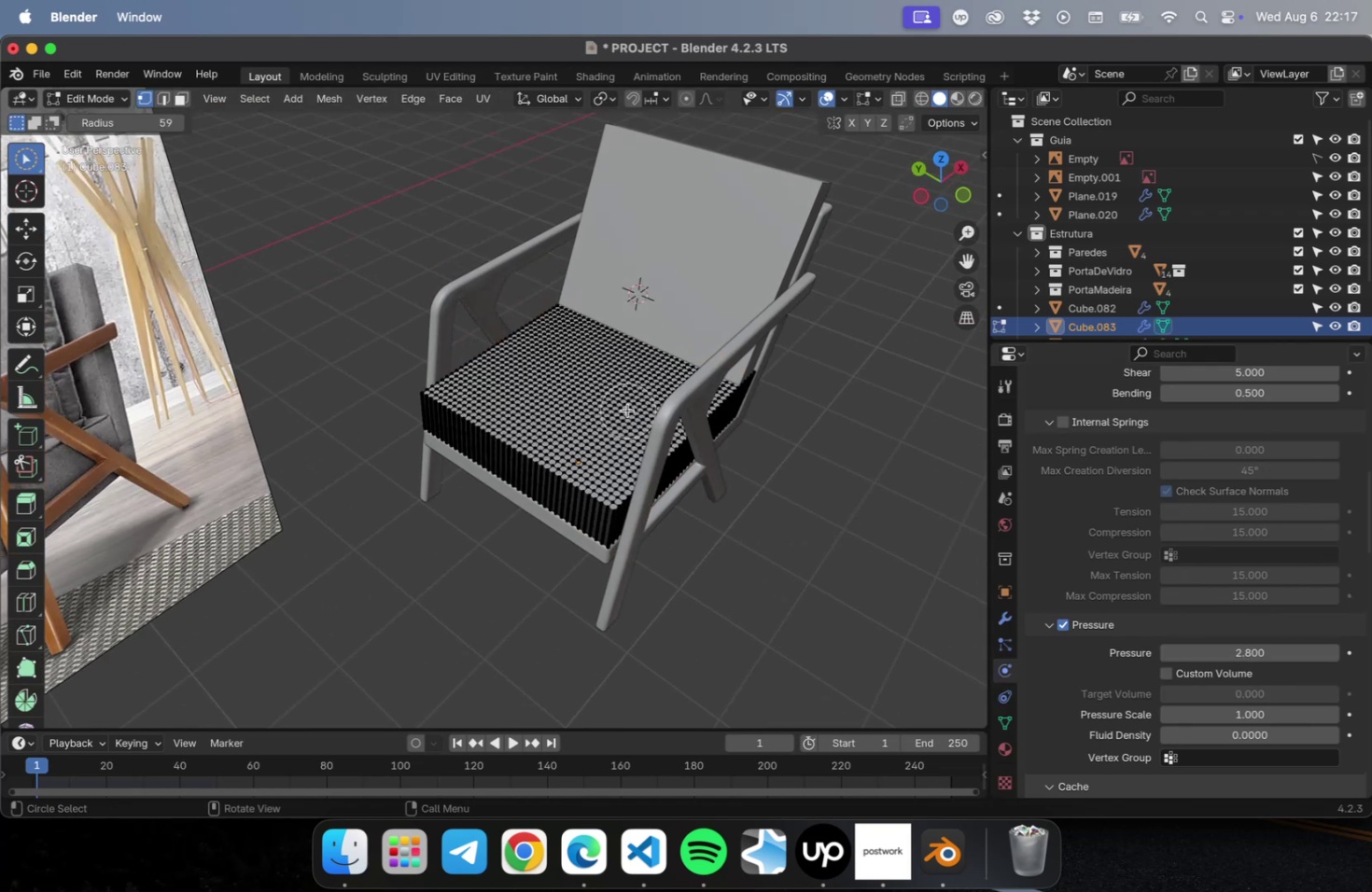 
key(NumLock)
 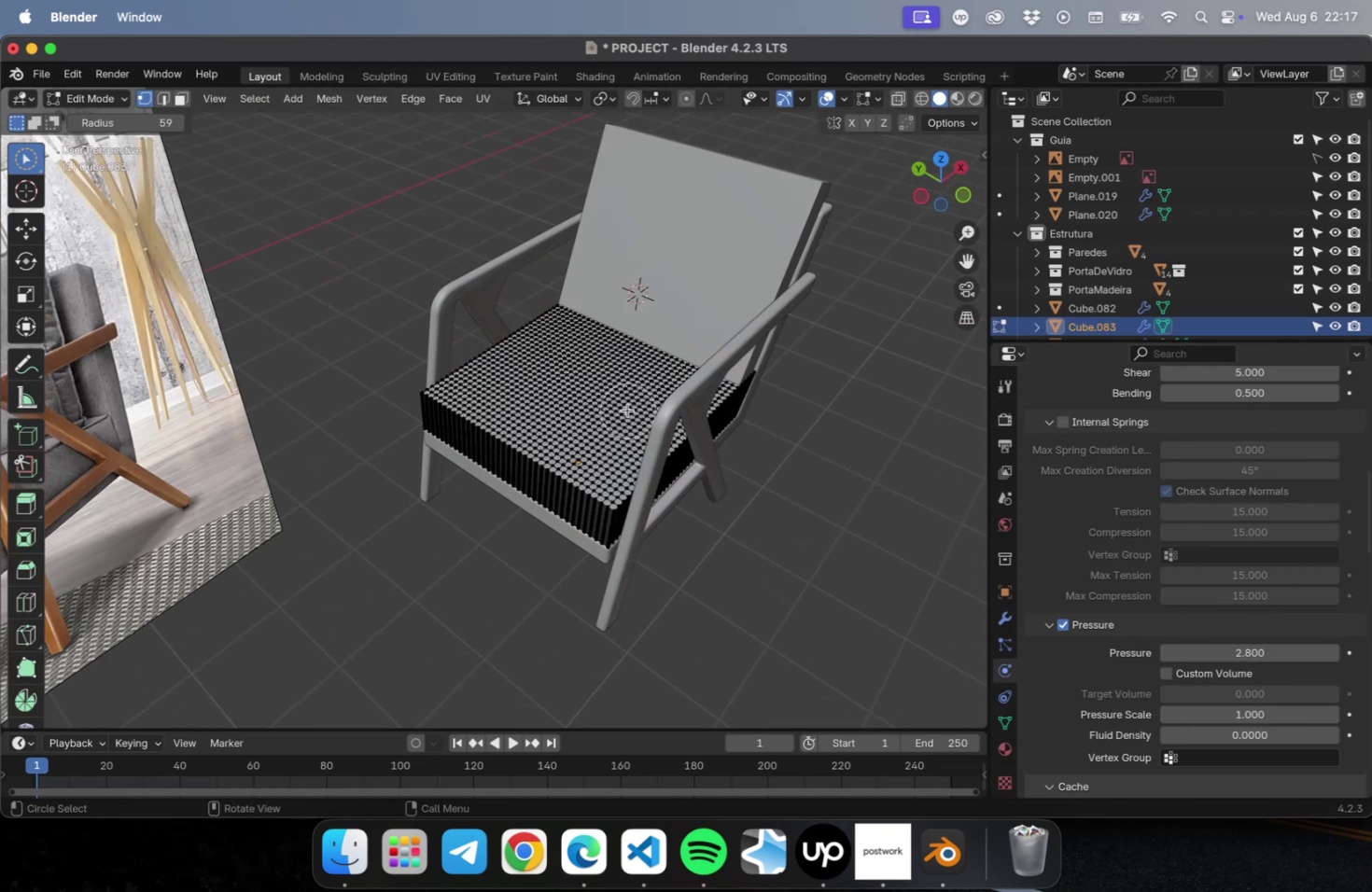 
key(Numpad7)
 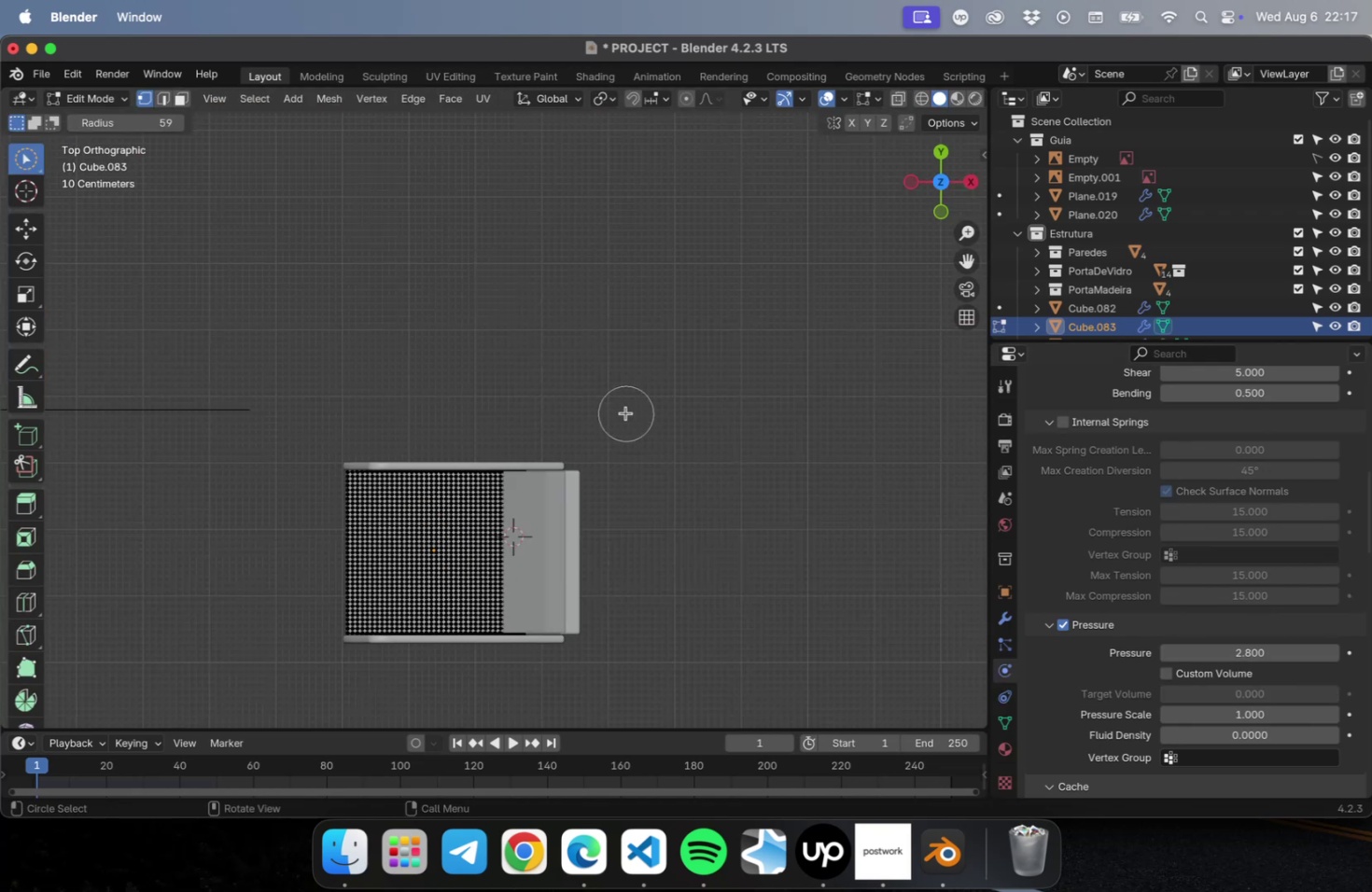 
scroll: coordinate [476, 599], scroll_direction: up, amount: 22.0
 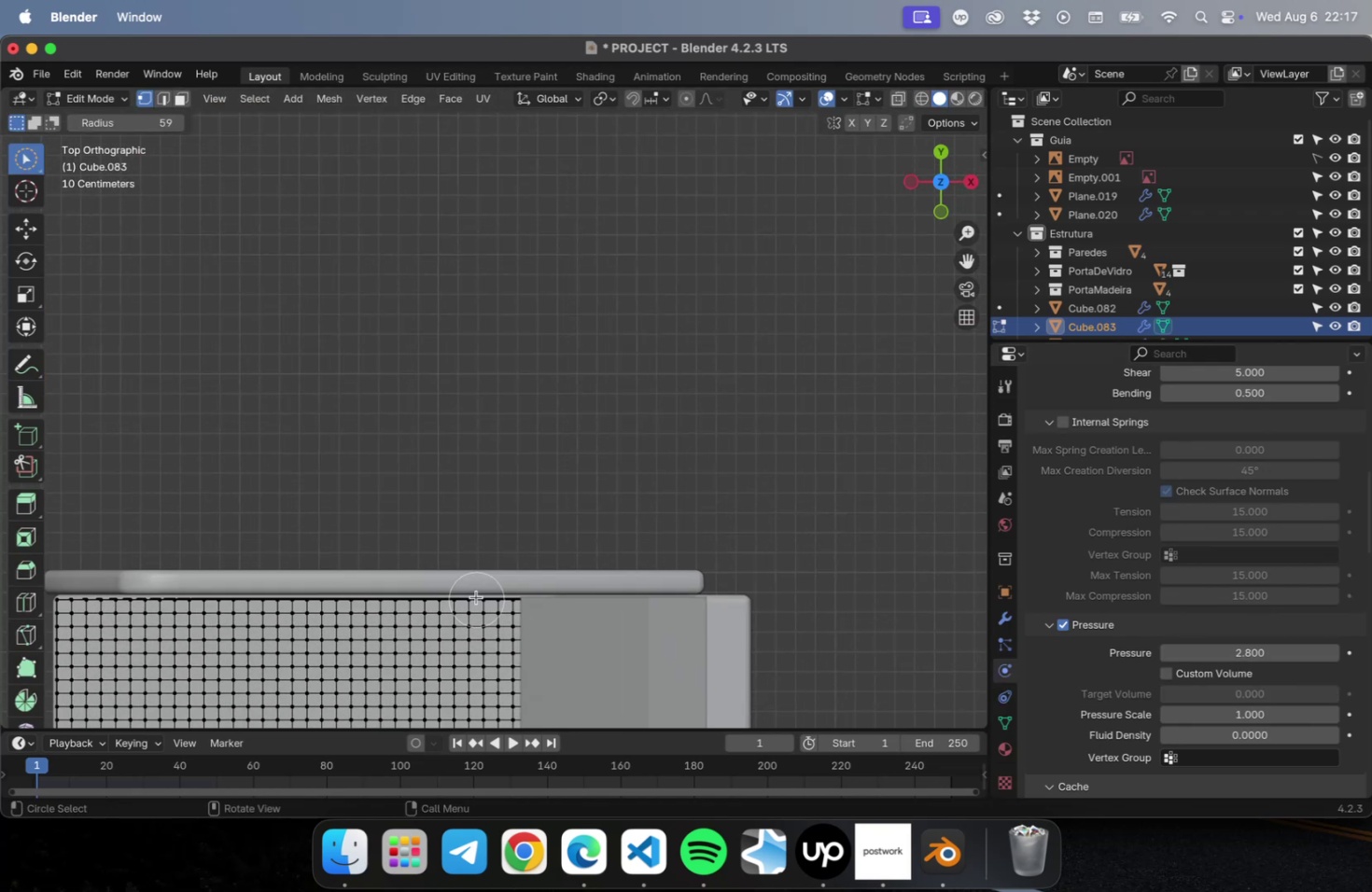 
hold_key(key=ShiftLeft, duration=0.62)
 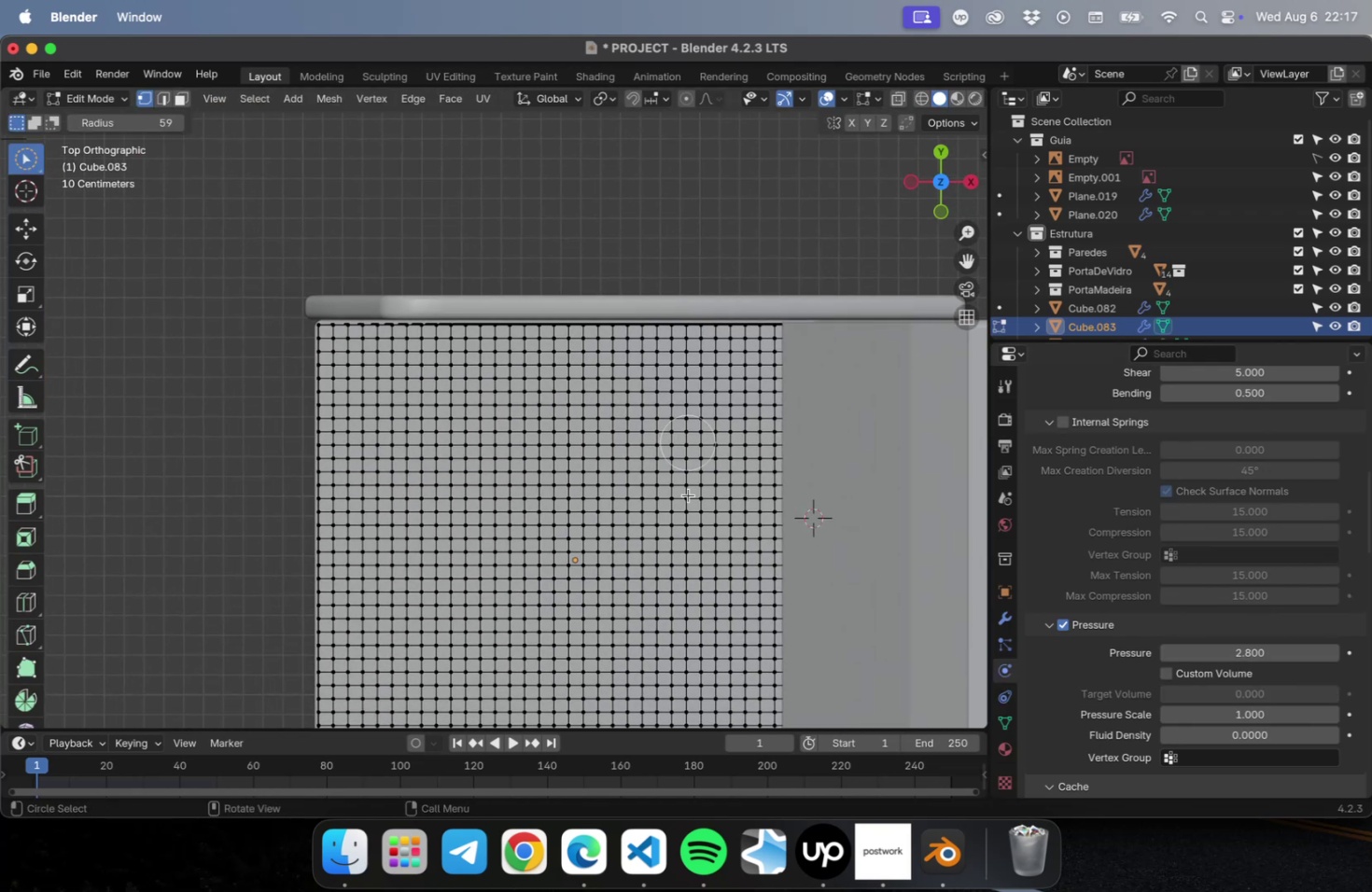 
hold_key(key=ShiftLeft, duration=0.5)
 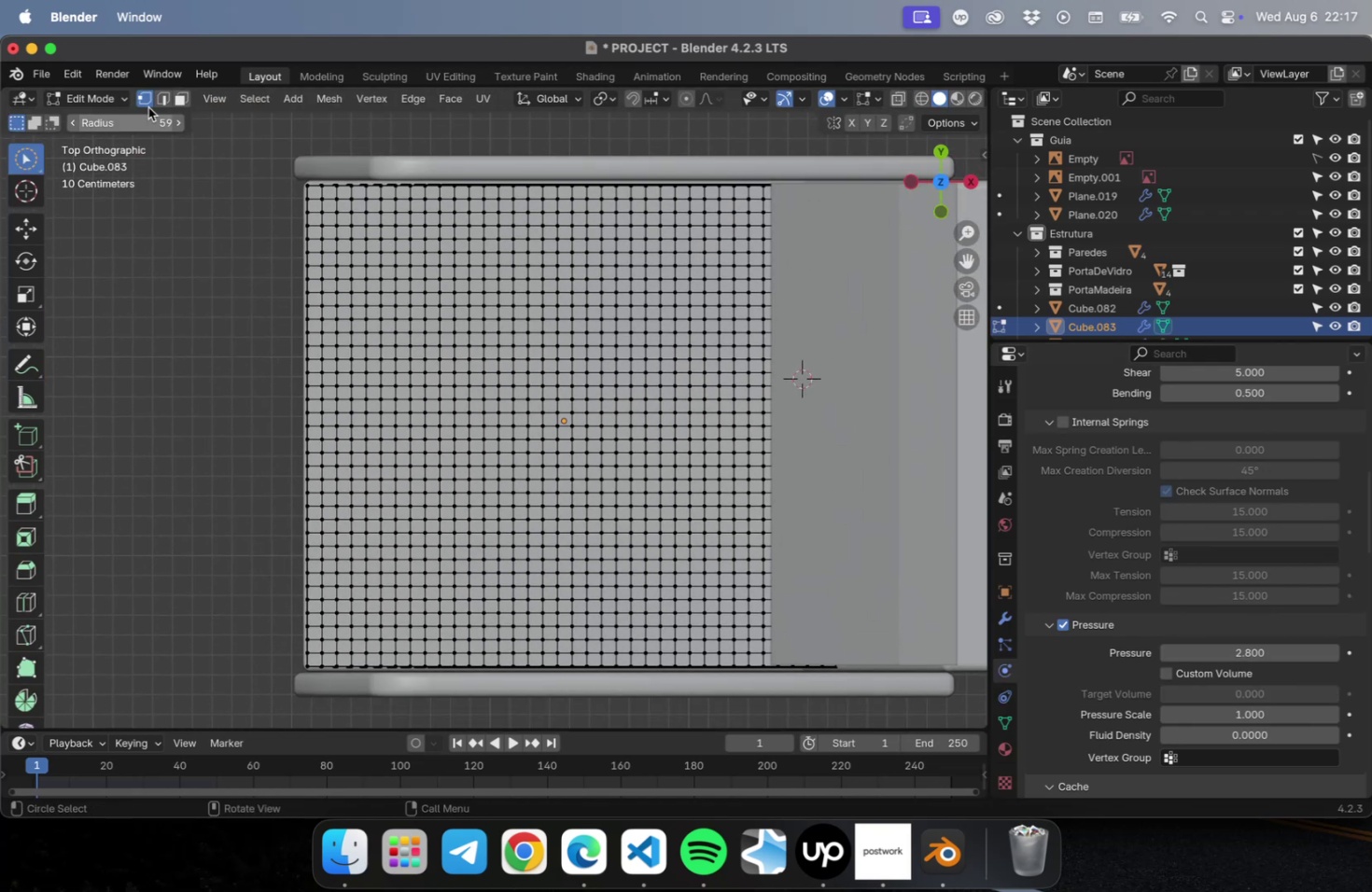 
left_click_drag(start_coordinate=[141, 118], to_coordinate=[105, 133])
 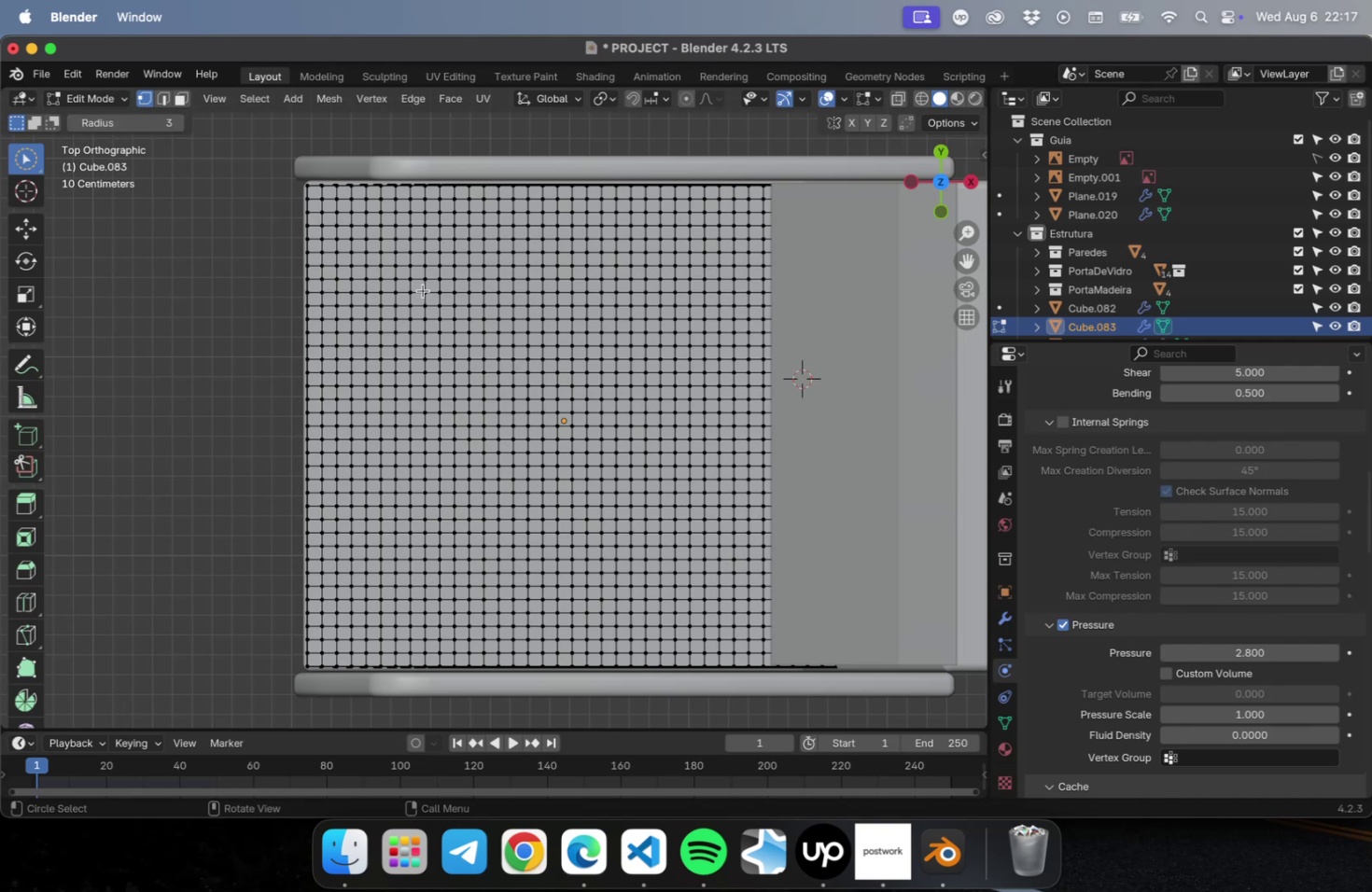 
left_click([418, 287])
 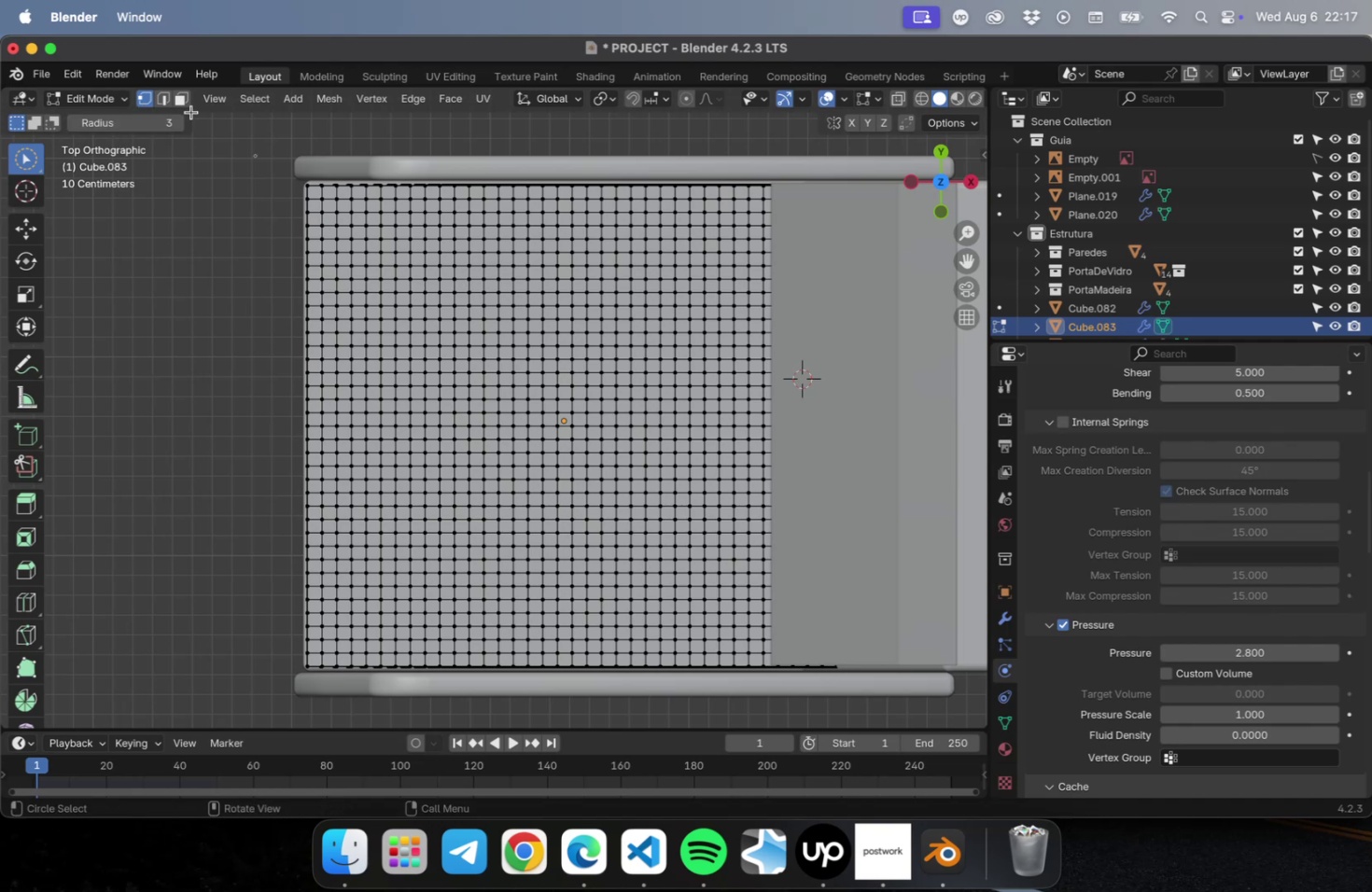 
left_click([180, 105])
 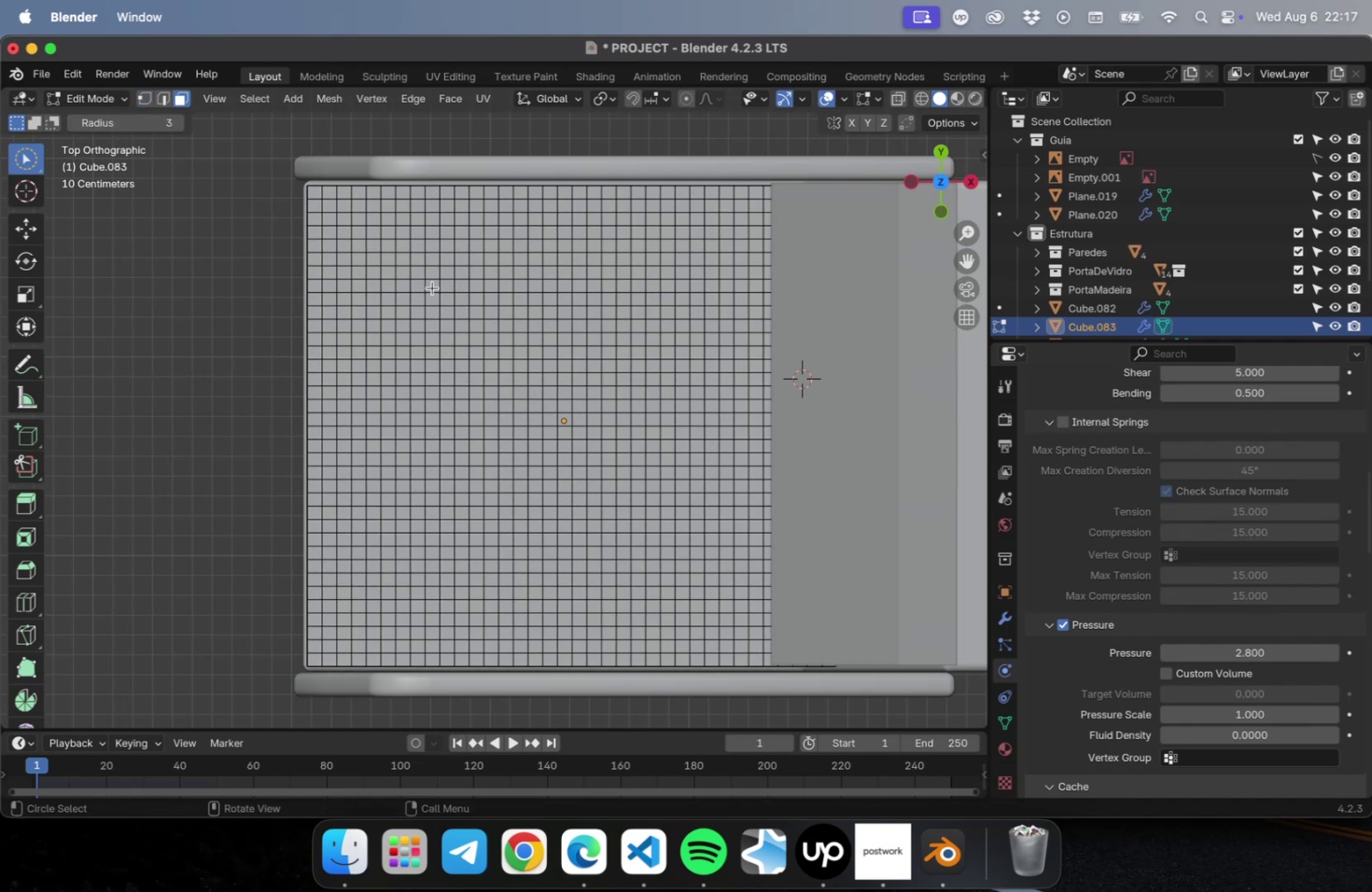 
left_click([432, 287])
 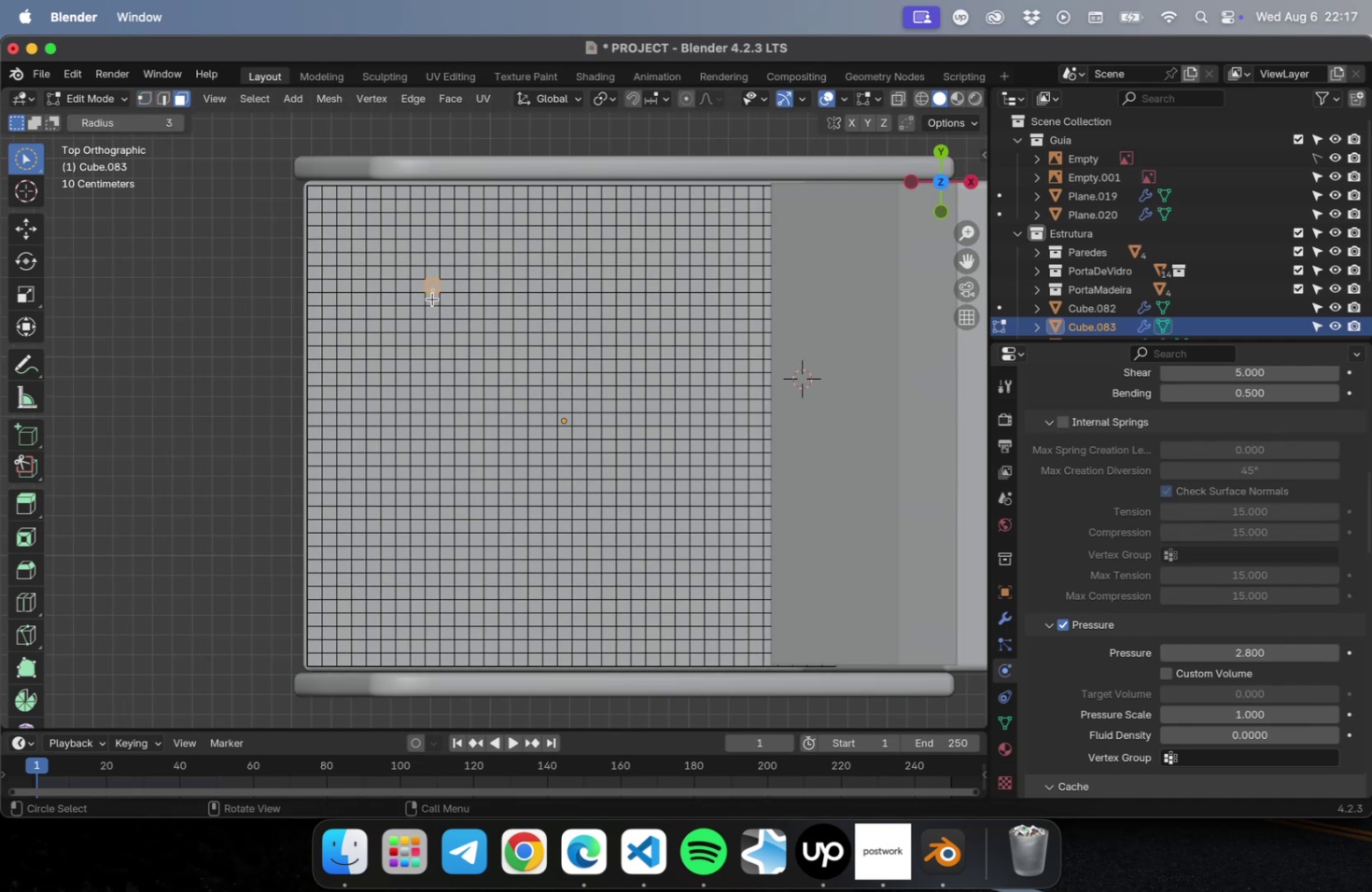 
hold_key(key=ShiftLeft, duration=7.04)
left_click([434, 431])
 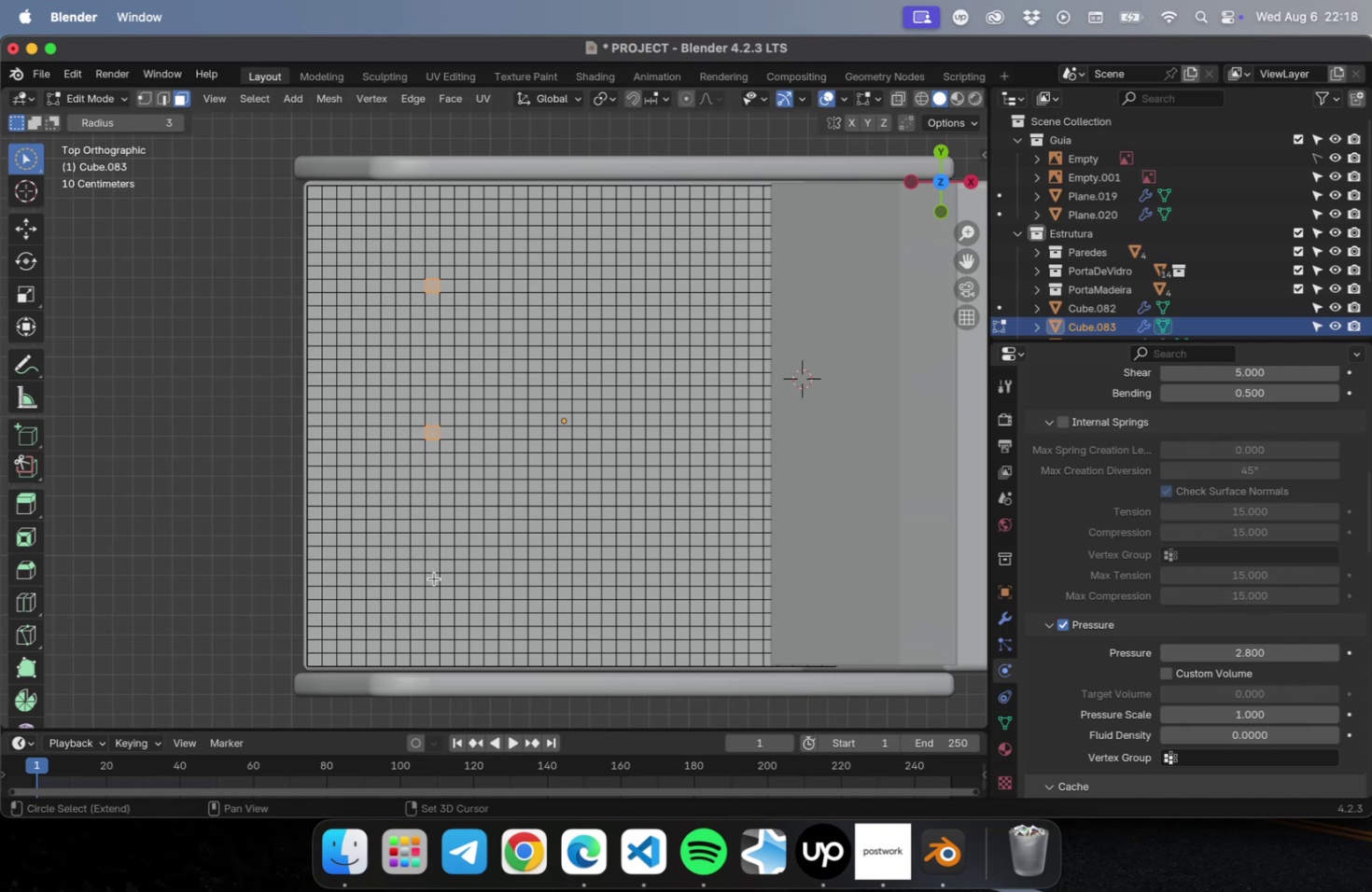 
left_click([433, 570])
 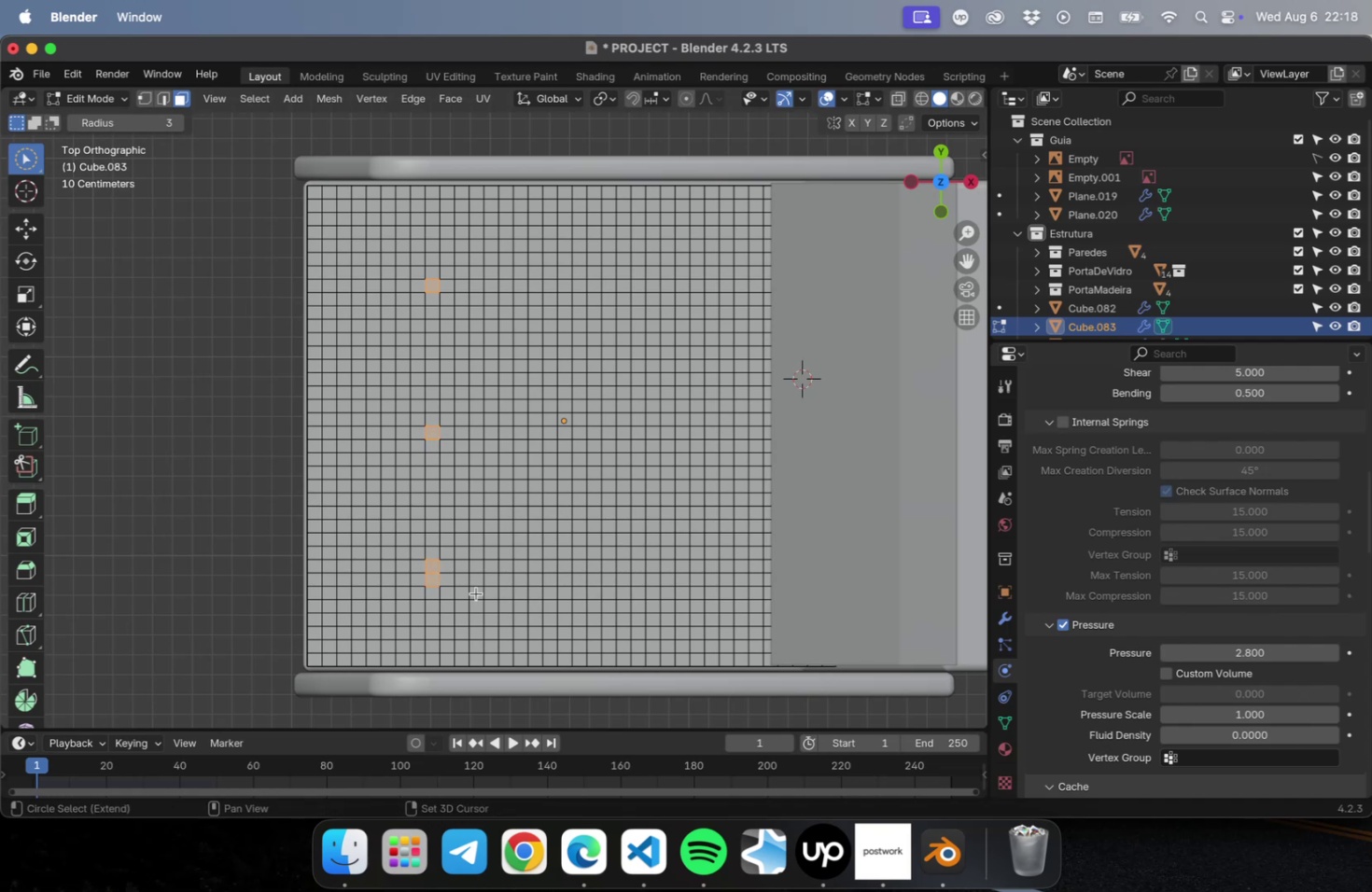 
hold_key(key=CommandLeft, duration=0.61)
left_click([432, 581])
 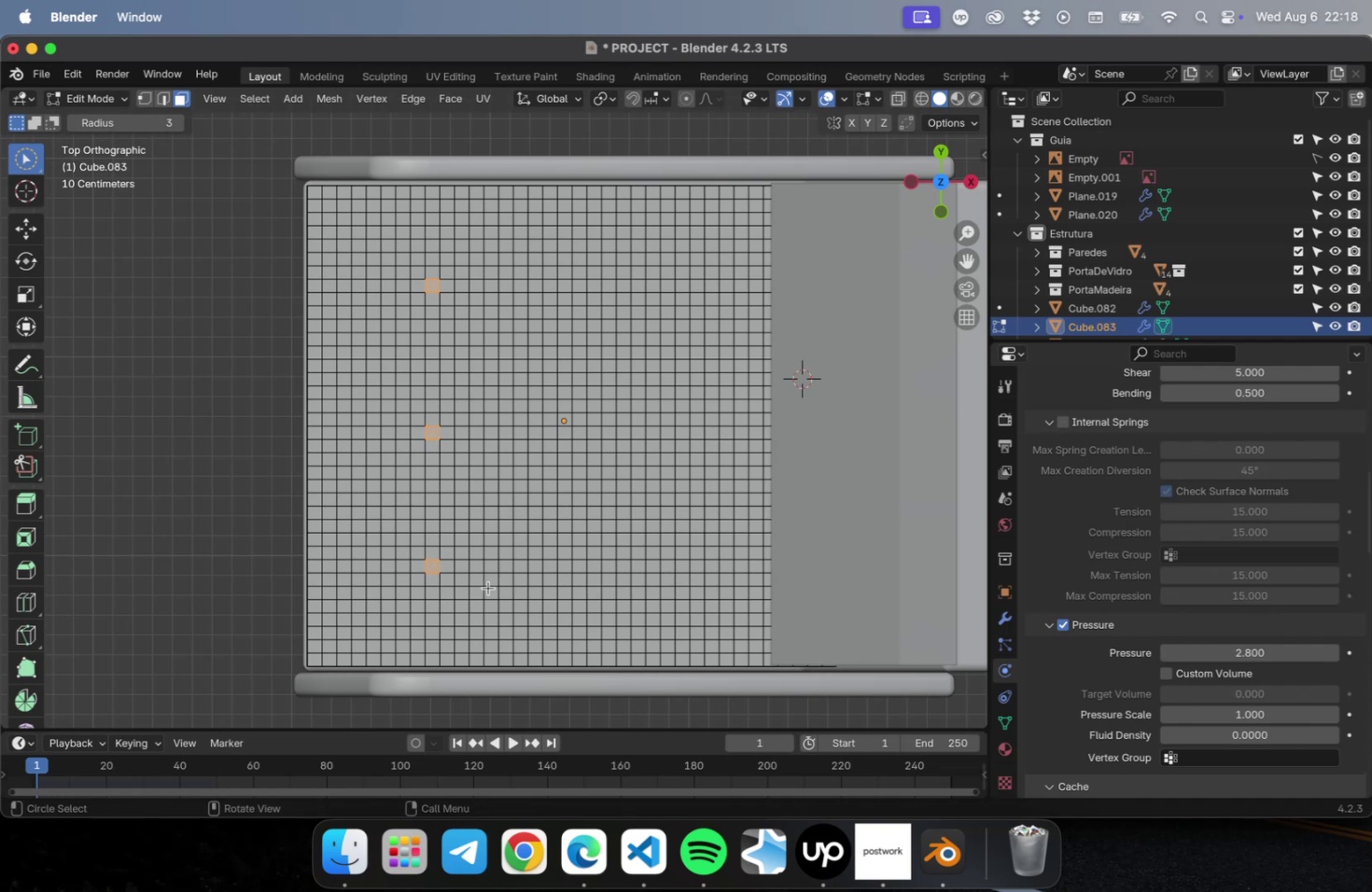 
hold_key(key=CommandLeft, duration=1.14)
left_click([433, 432])
 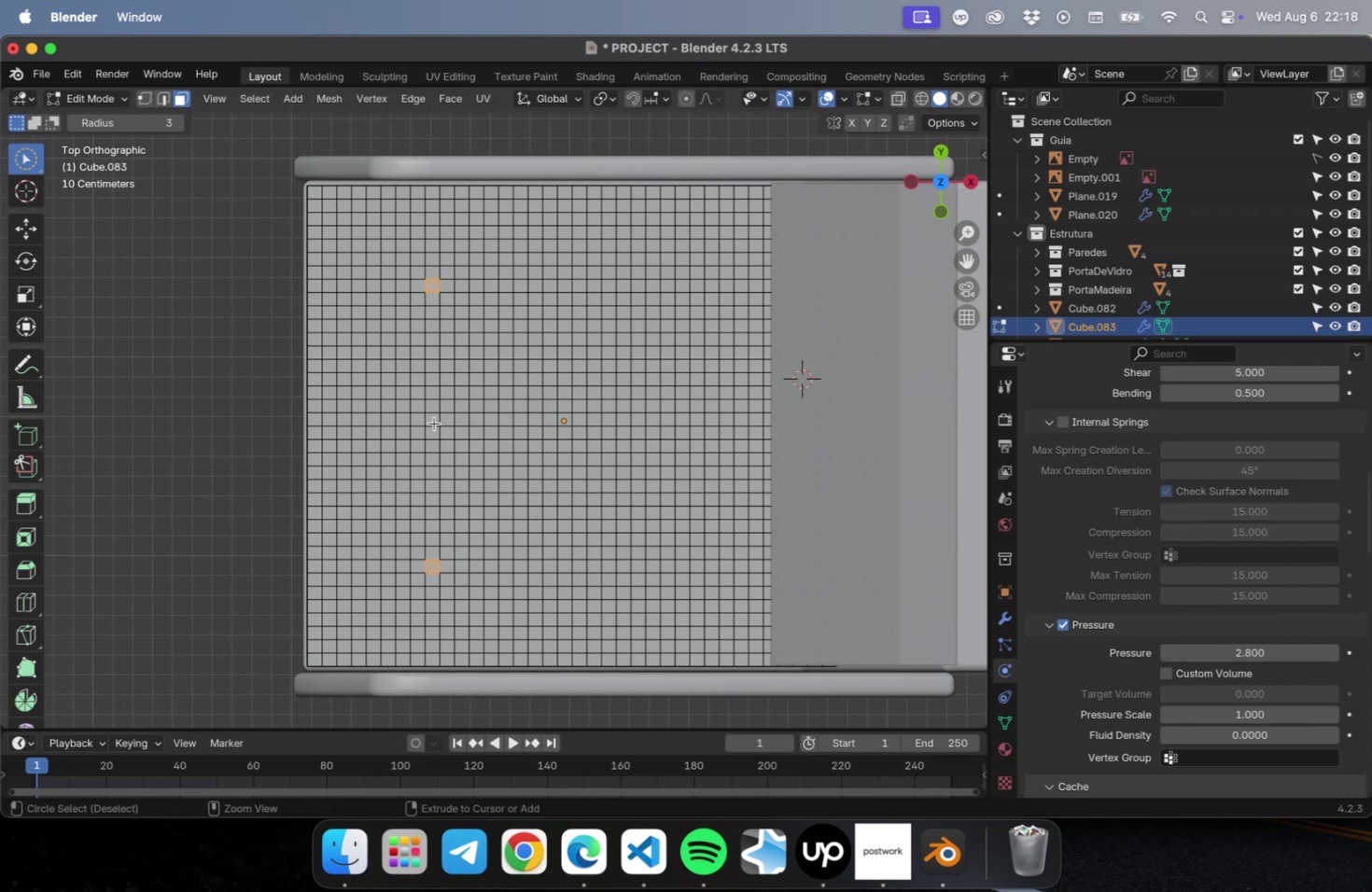 
hold_key(key=ShiftLeft, duration=0.58)
left_click([434, 421])
 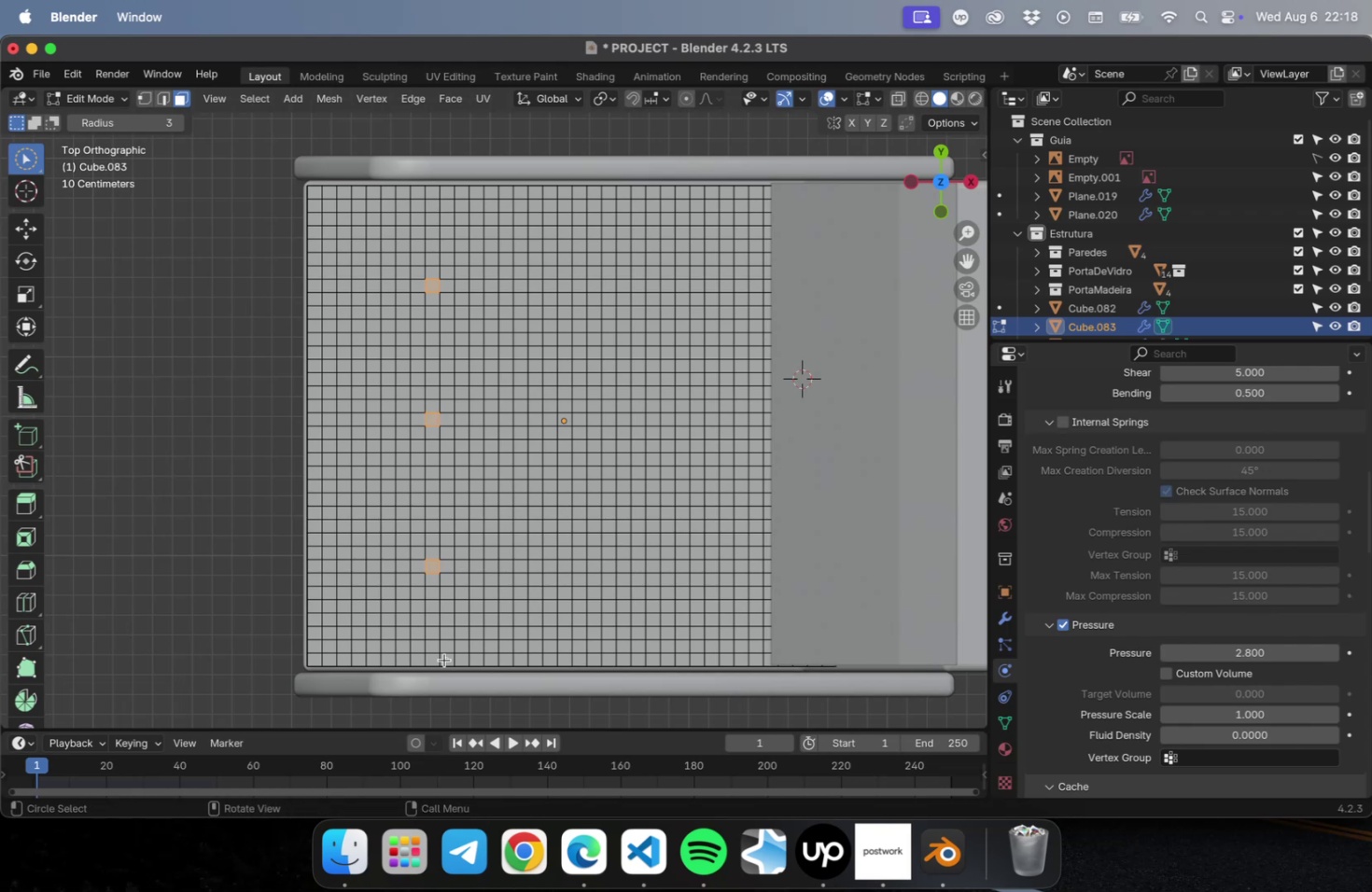 
wait(10.35)
 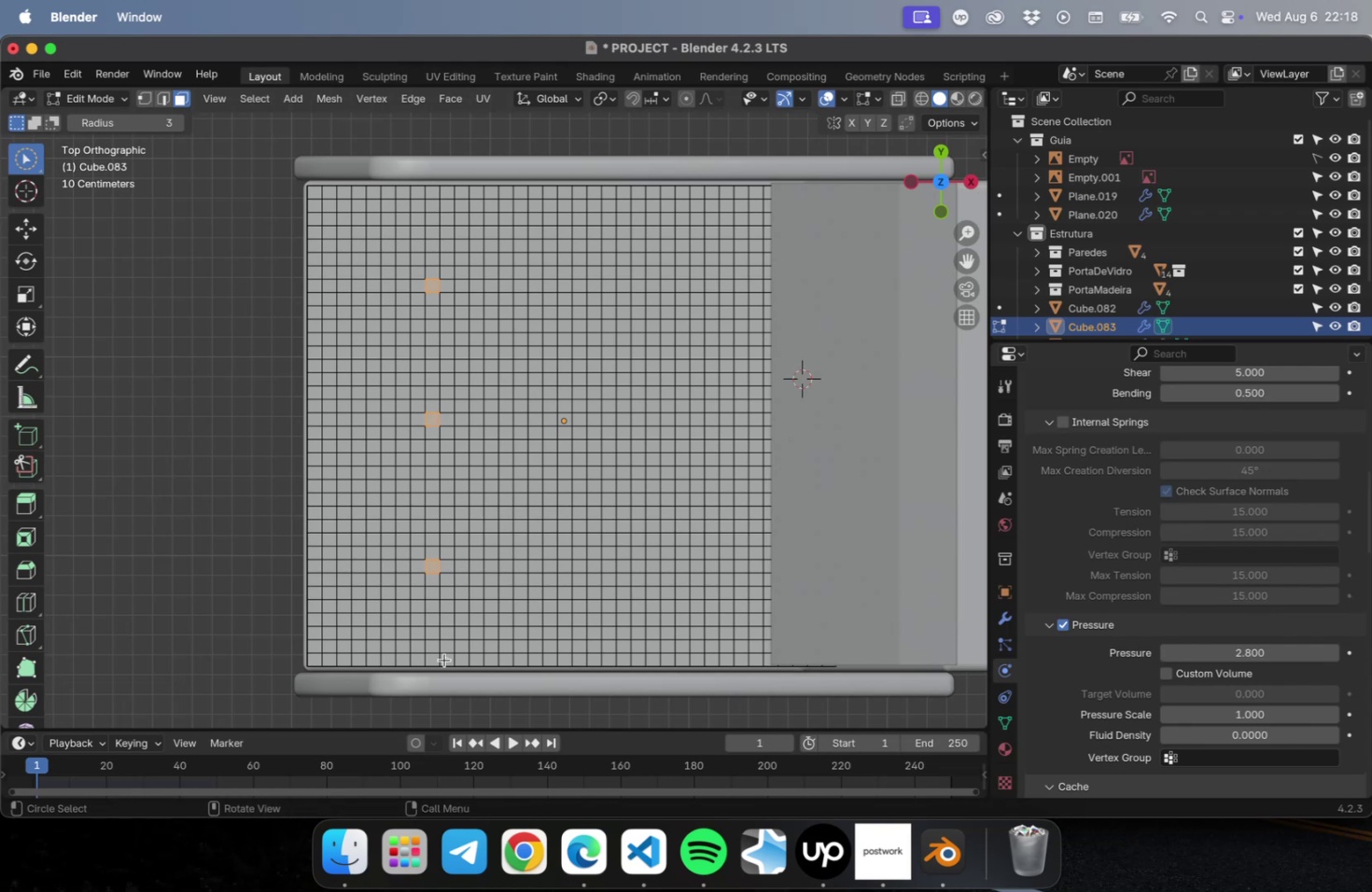 
hold_key(key=ShiftLeft, duration=1.08)
left_click([433, 433])
 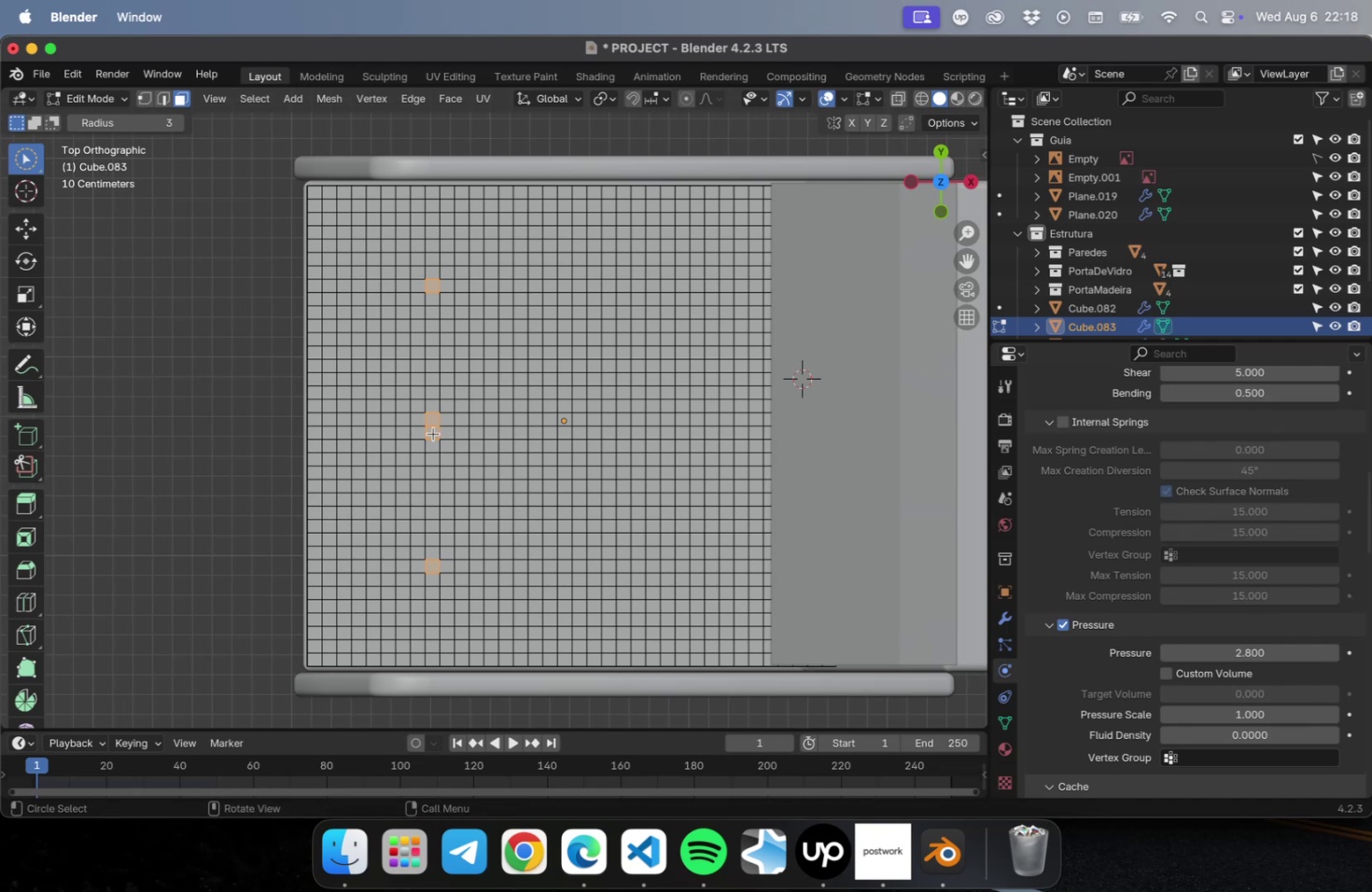 
hold_key(key=CommandLeft, duration=0.94)
left_click([433, 433])
 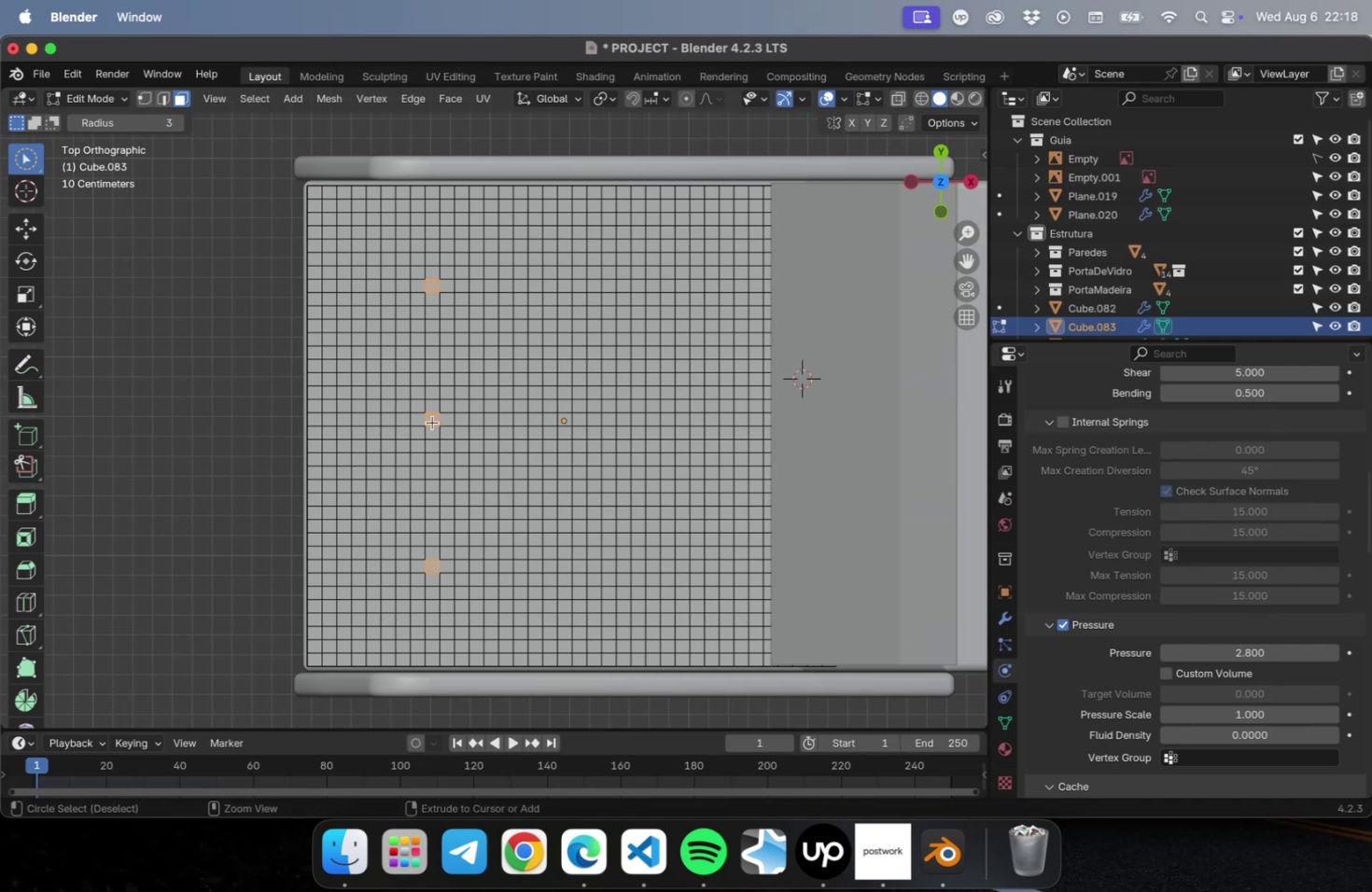 
left_click([432, 422])
 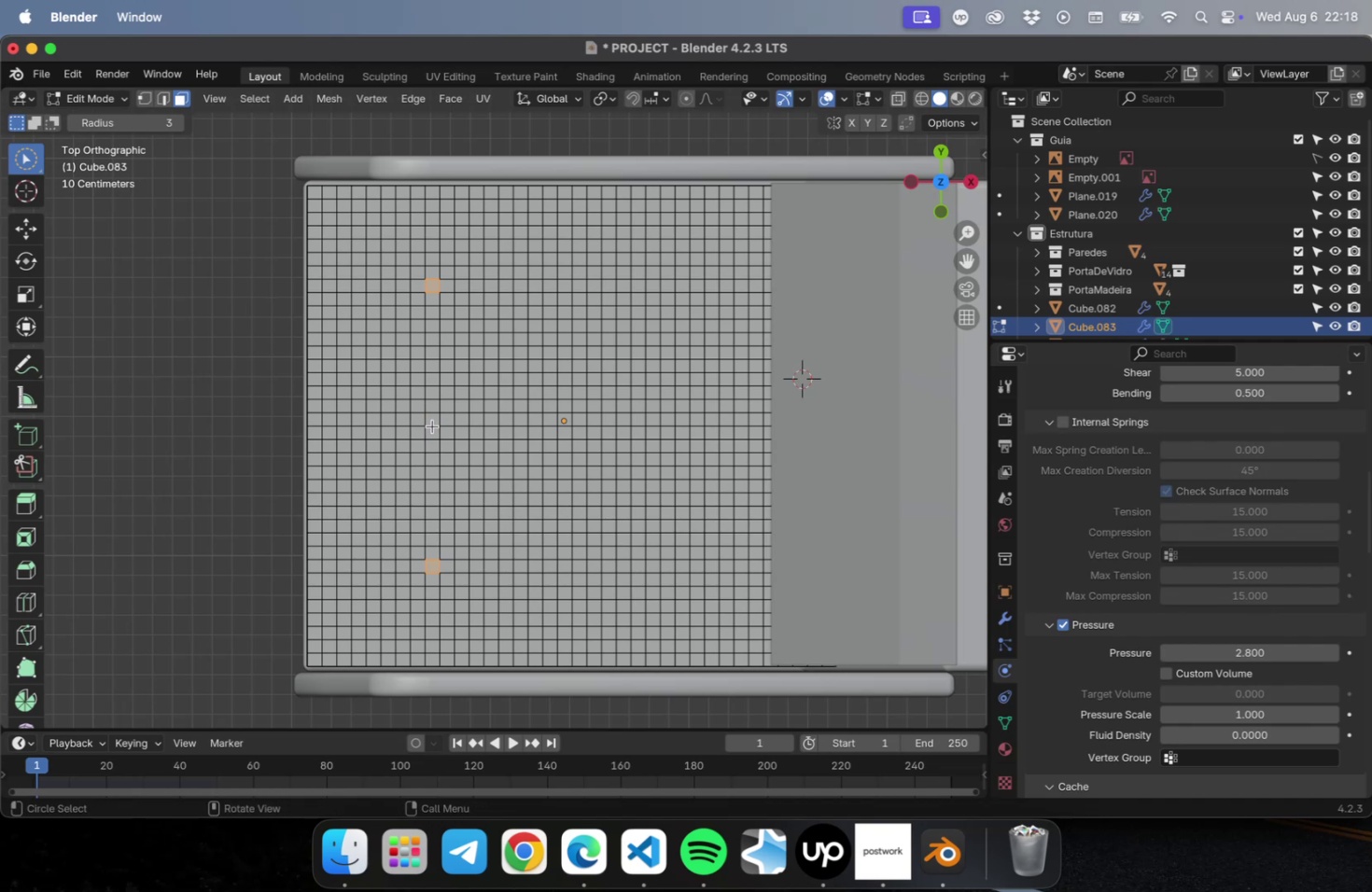 
key(Shift+ShiftLeft)
 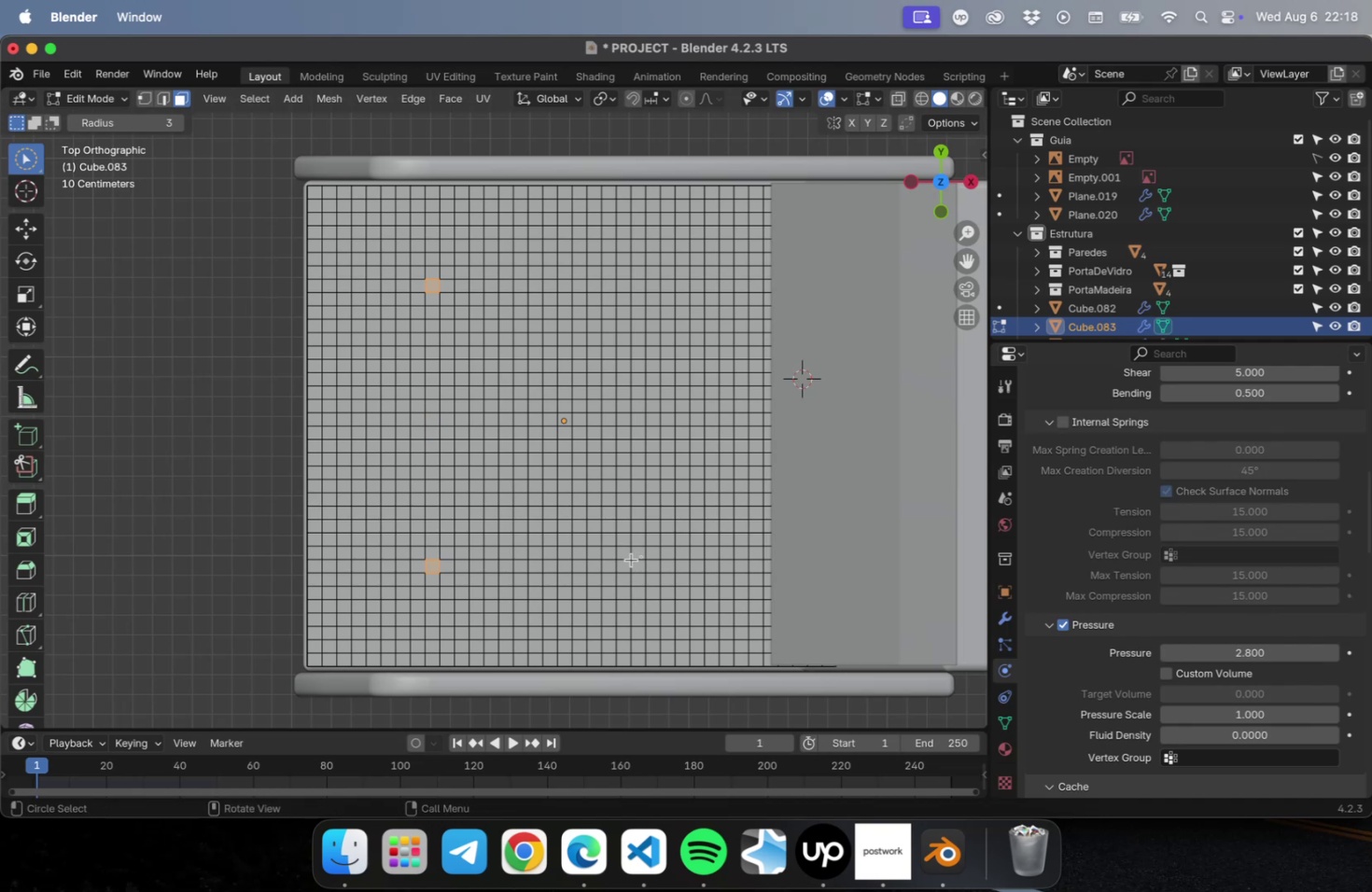 
hold_key(key=ShiftLeft, duration=6.62)
left_click([609, 566])
 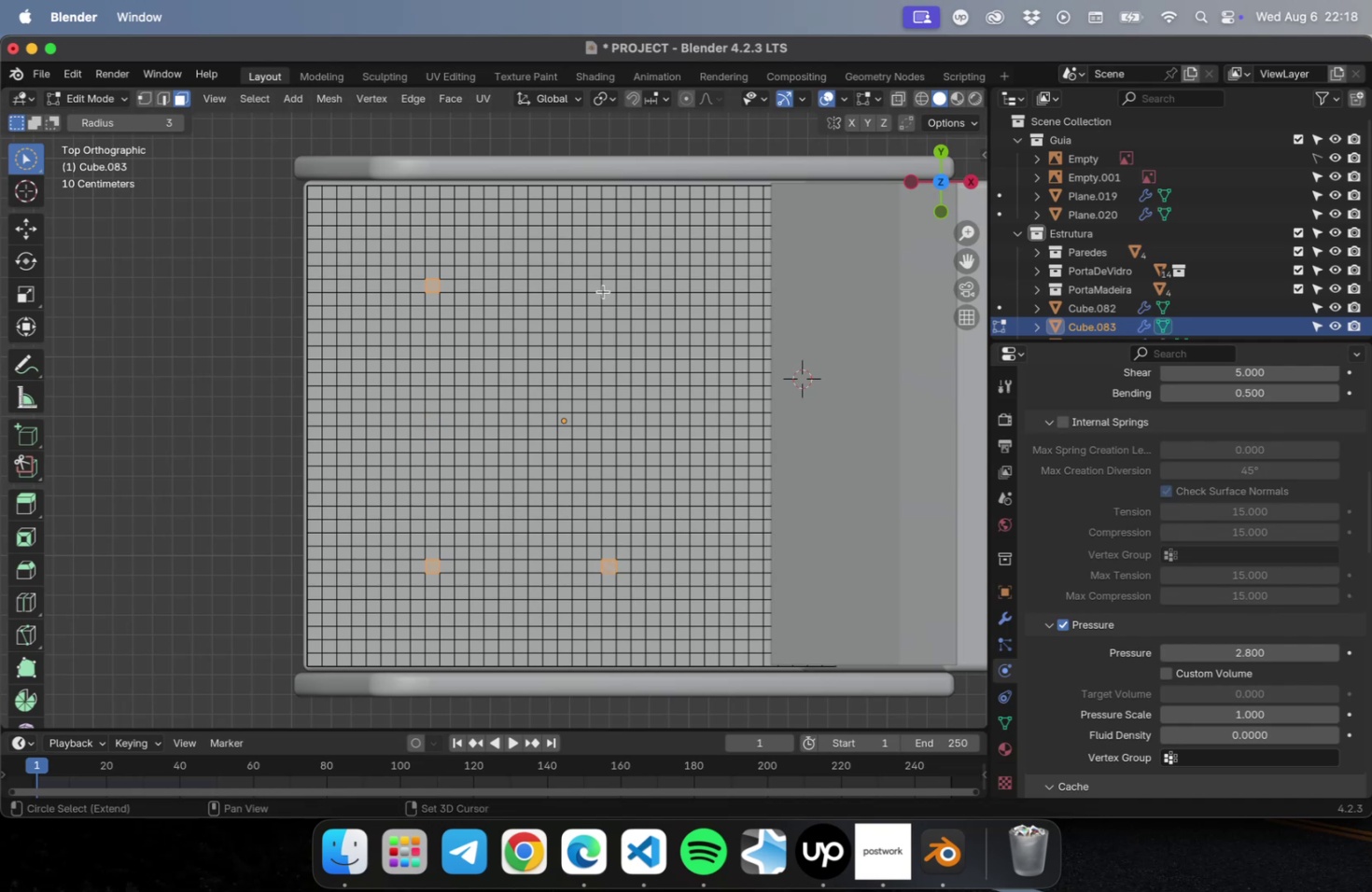 
left_click([609, 286])
 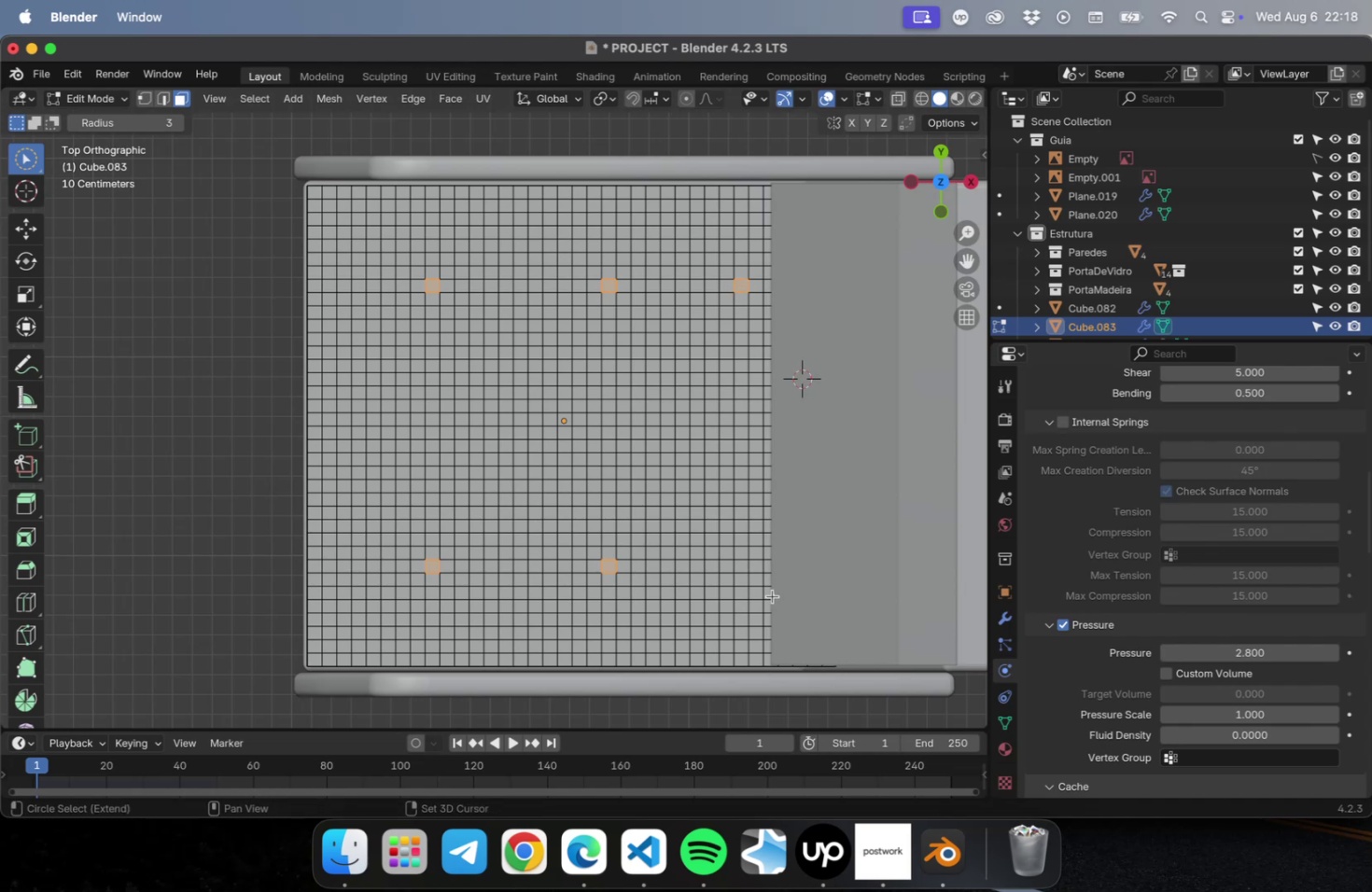 
left_click([745, 566])
 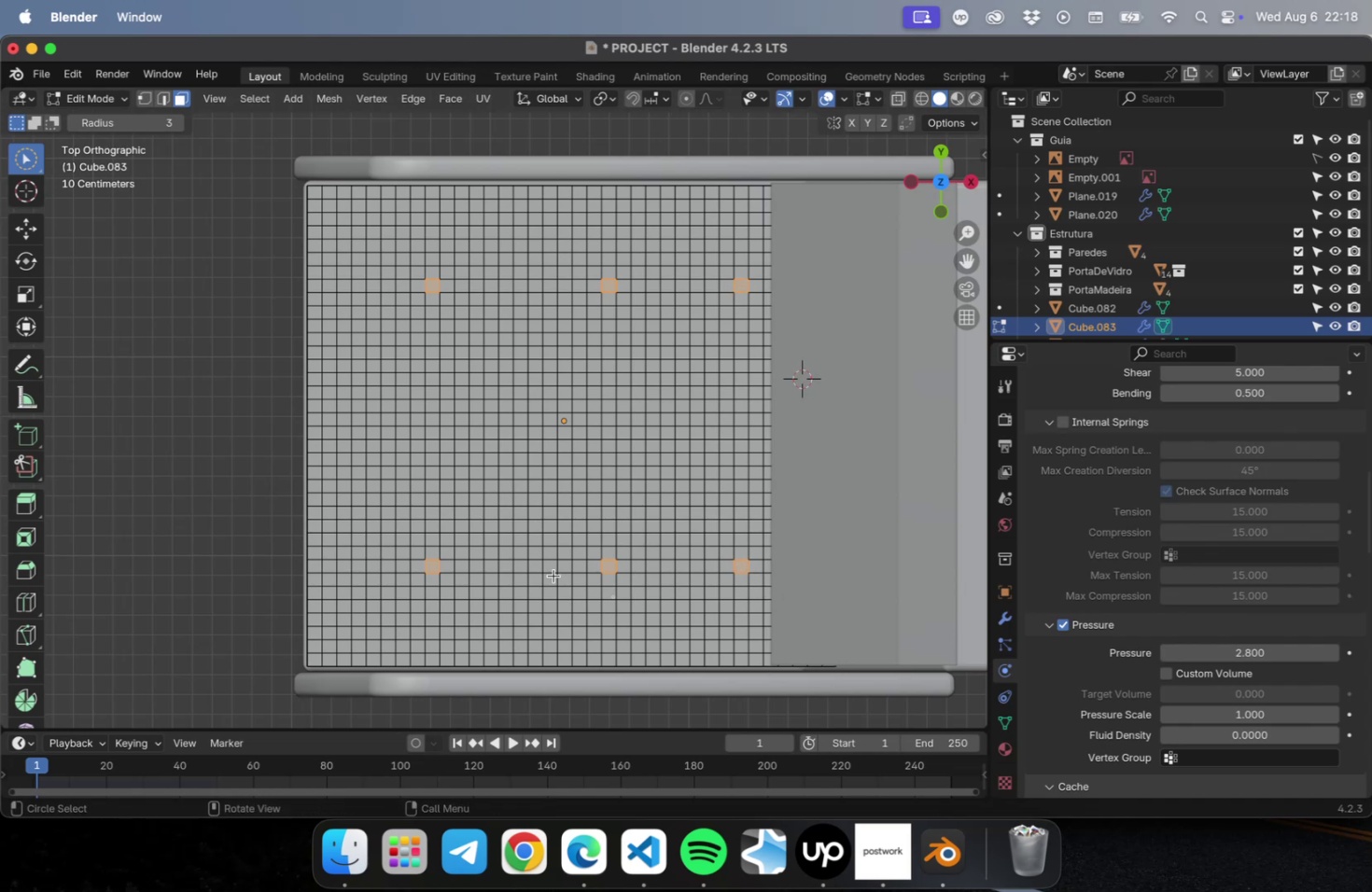 
scroll: coordinate [522, 561], scroll_direction: down, amount: 8.0
 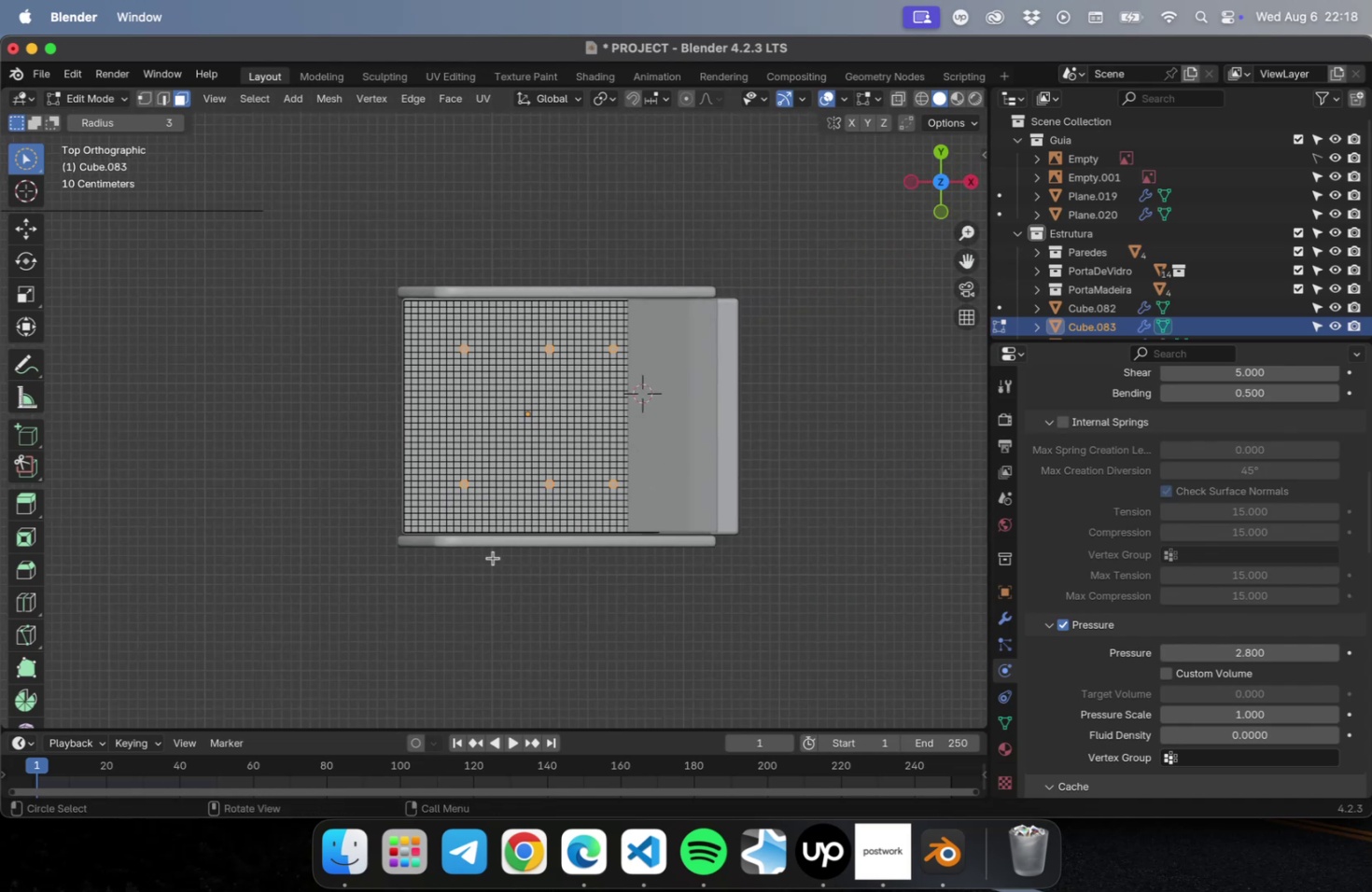 
scroll: coordinate [550, 509], scroll_direction: up, amount: 5.0
 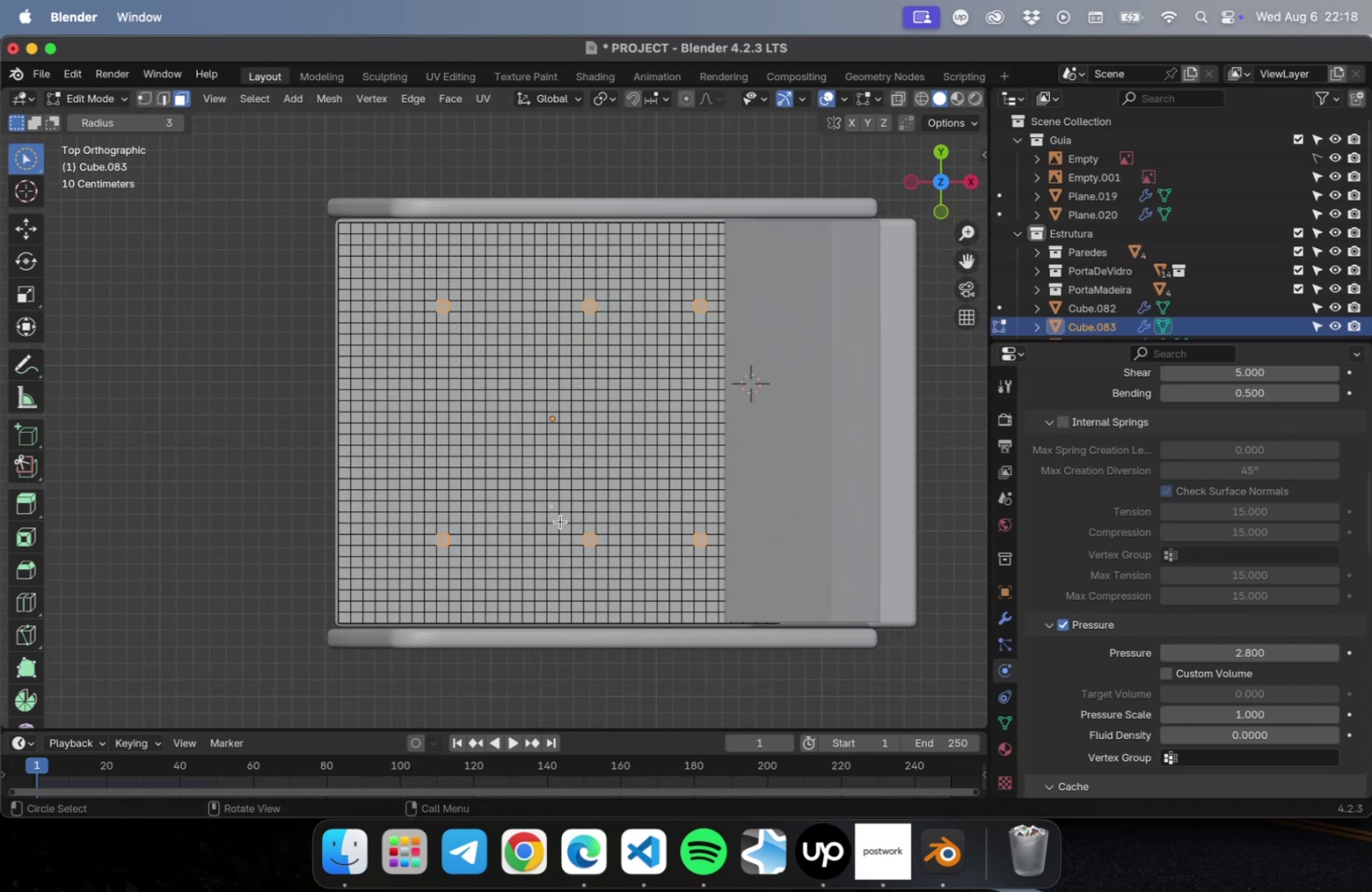 
hold_key(key=CommandLeft, duration=0.88)
left_click([585, 539])
 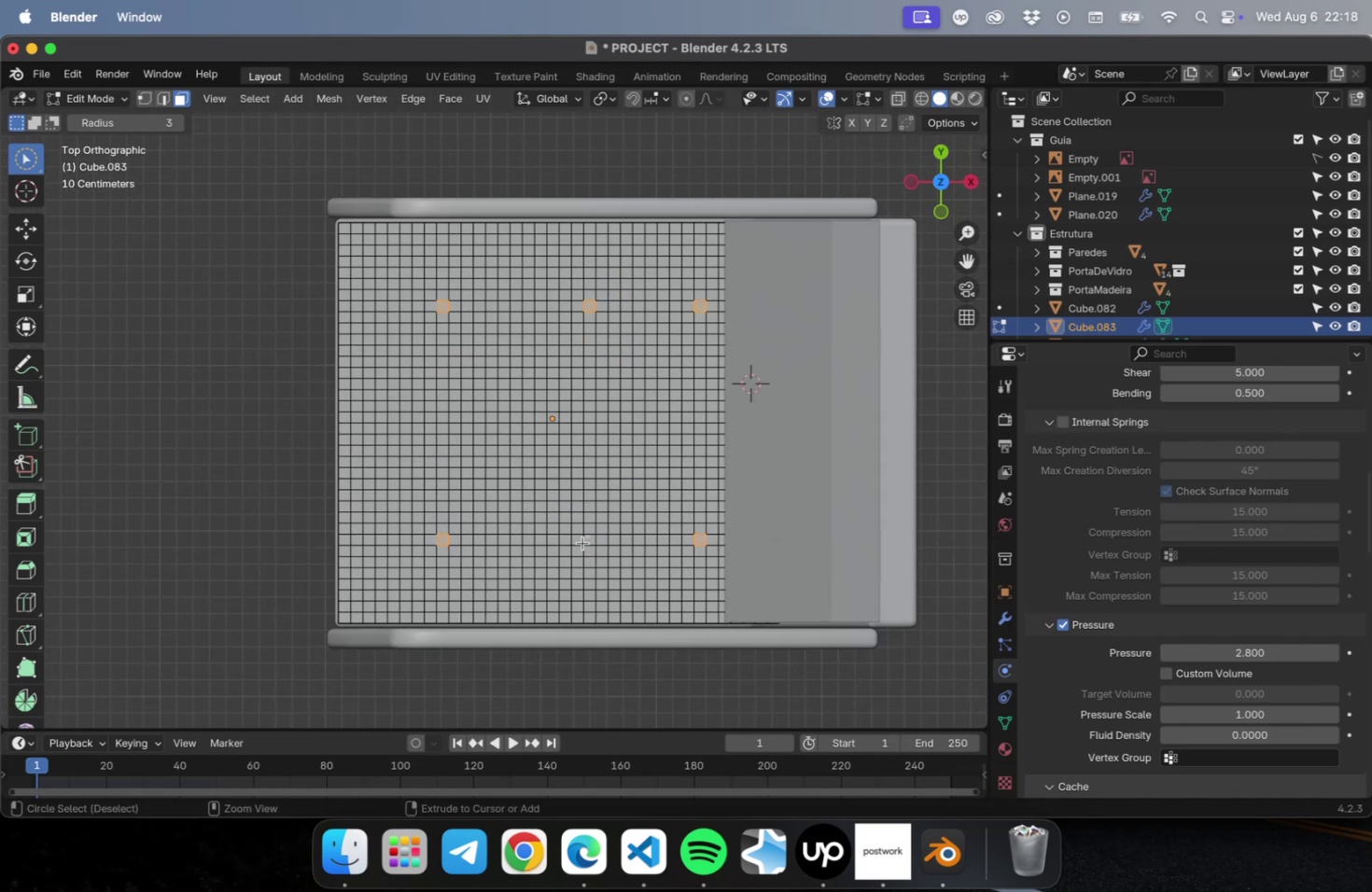 
hold_key(key=ShiftLeft, duration=0.87)
left_click([577, 538])
 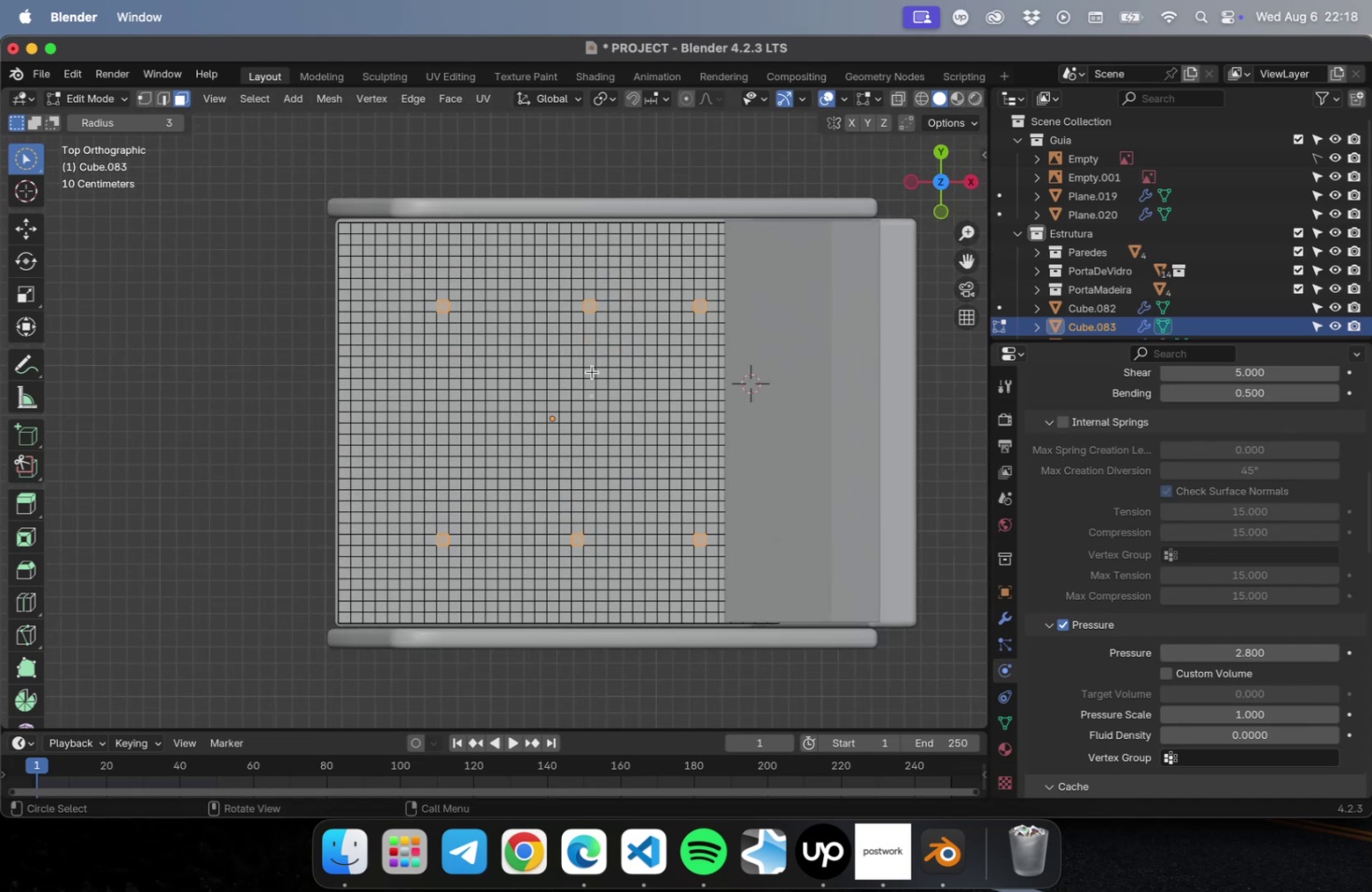 
hold_key(key=ShiftLeft, duration=0.95)
 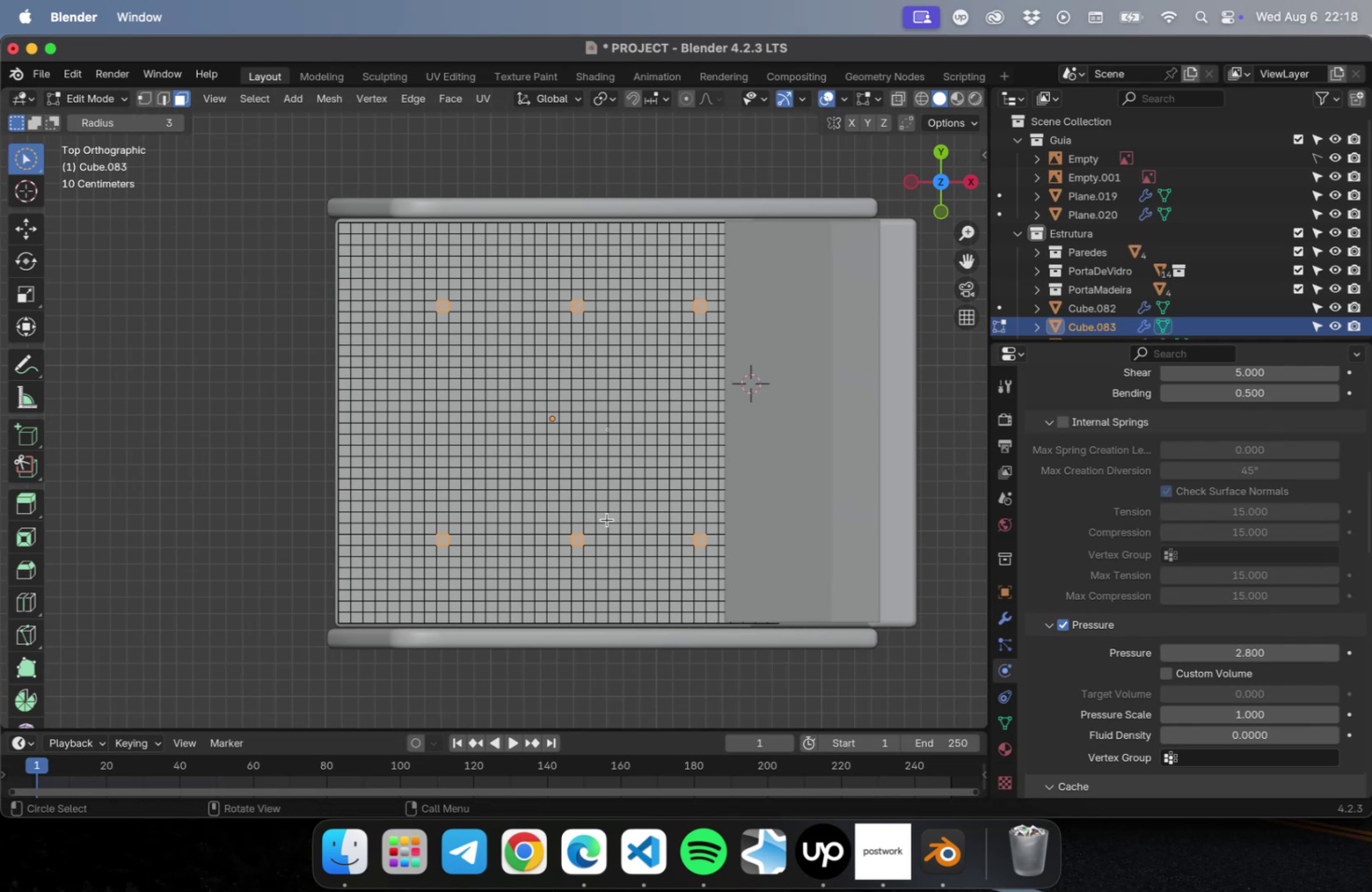 
hold_key(key=CommandLeft, duration=0.41)
double_click([590, 304])
 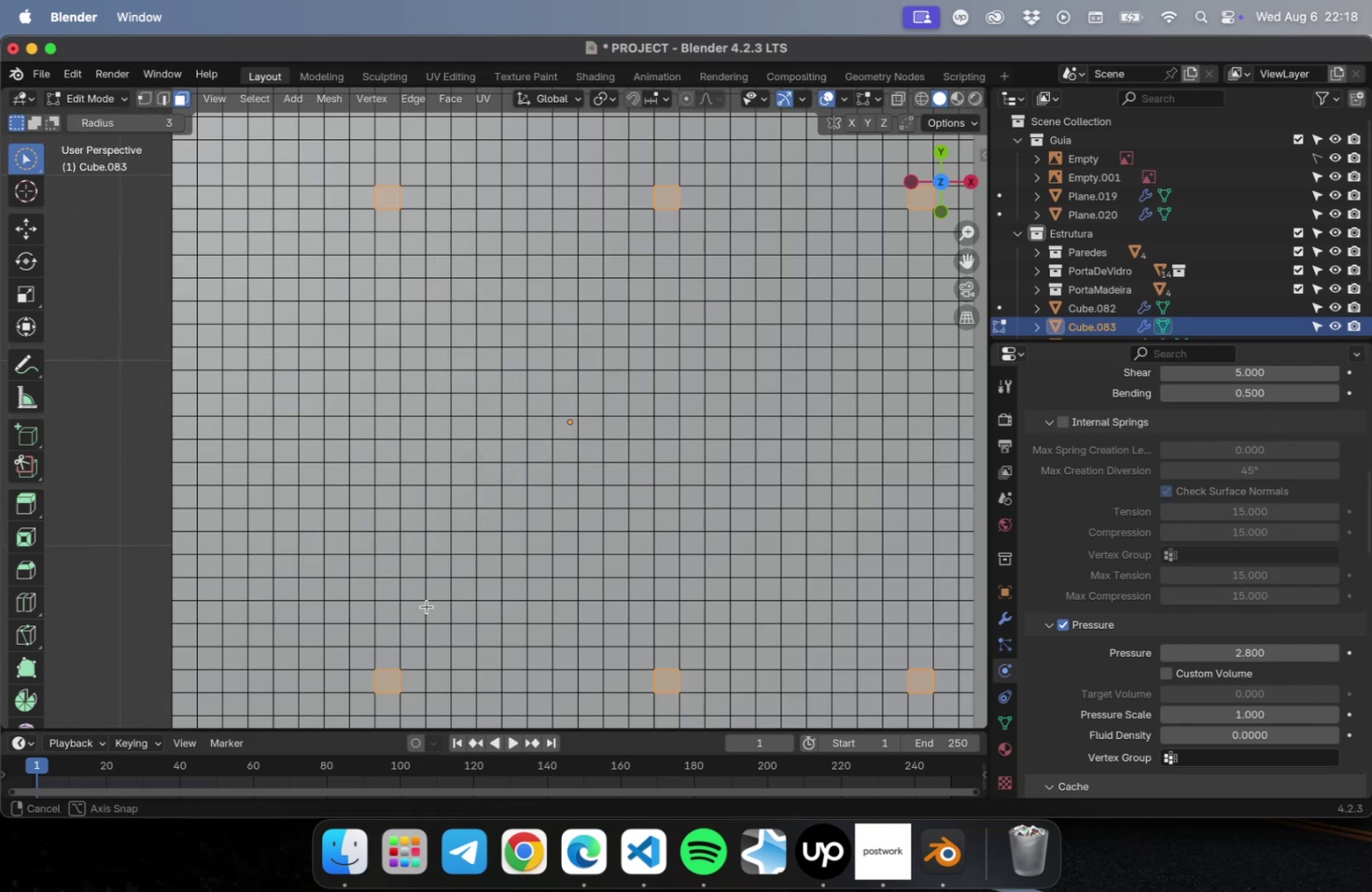 
scroll: coordinate [659, 476], scroll_direction: down, amount: 5.0
 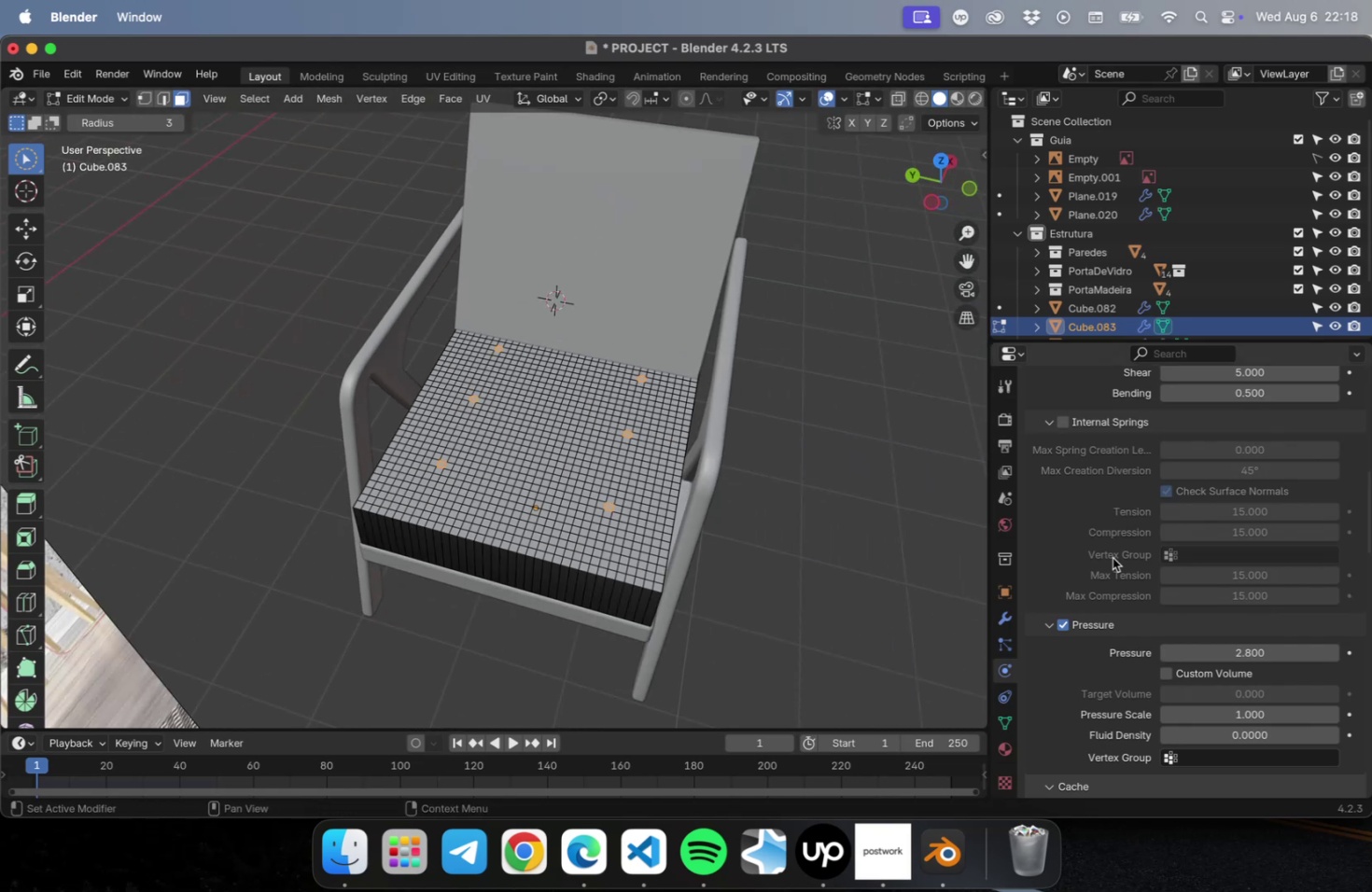 
scroll: coordinate [1122, 555], scroll_direction: up, amount: 16.0
 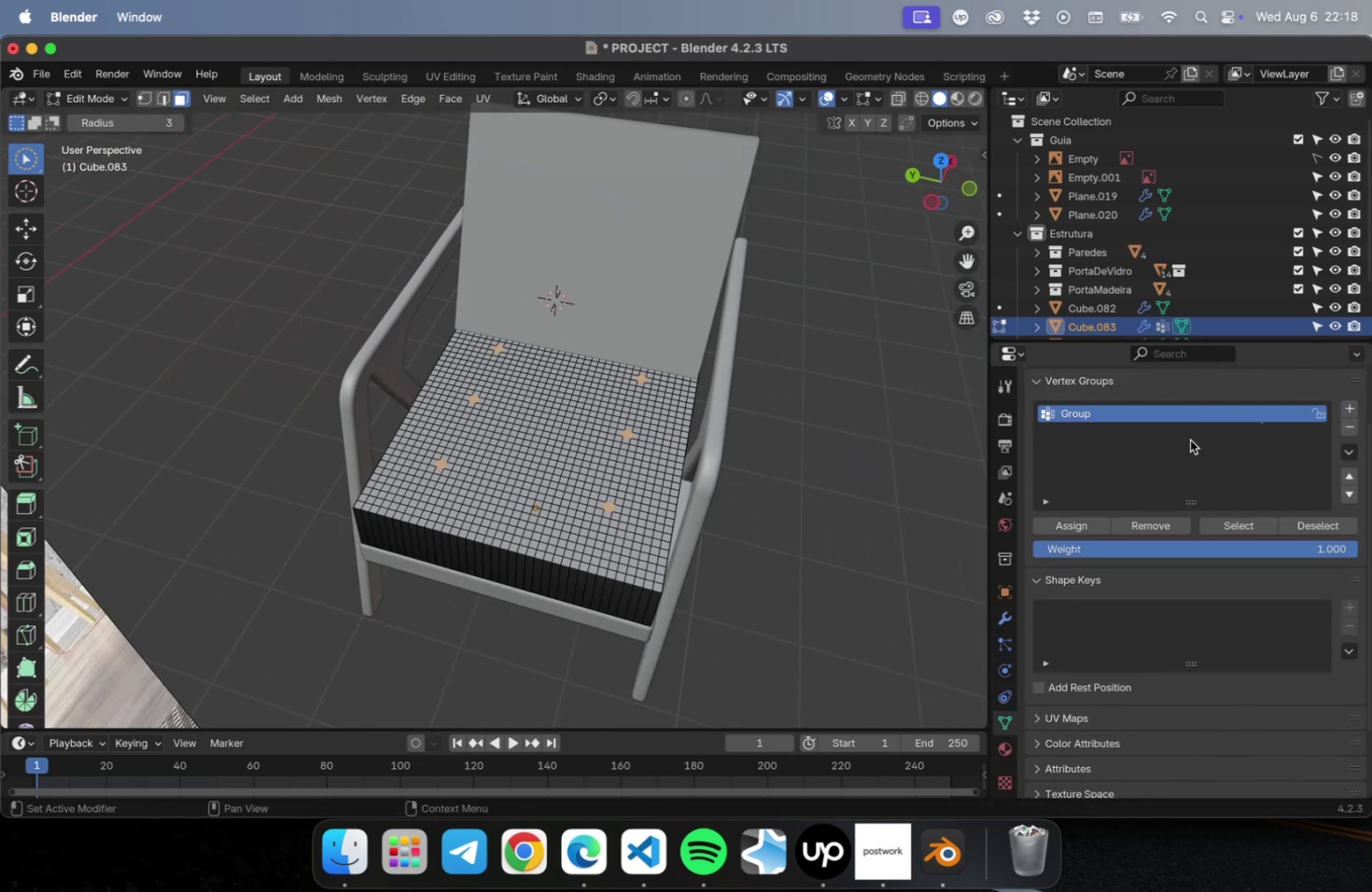 
double_click([1069, 415])
 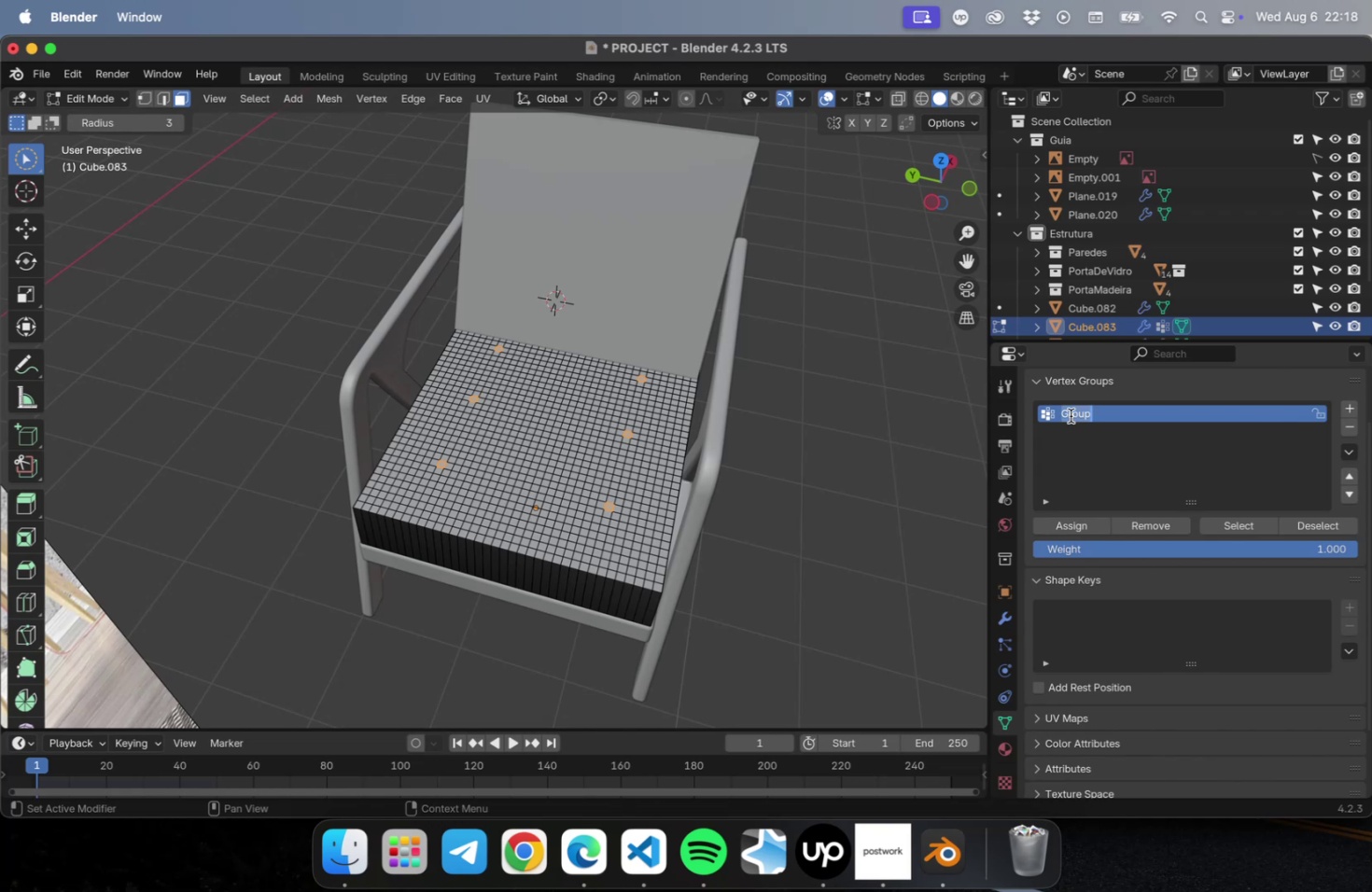 
type(Fixed)
 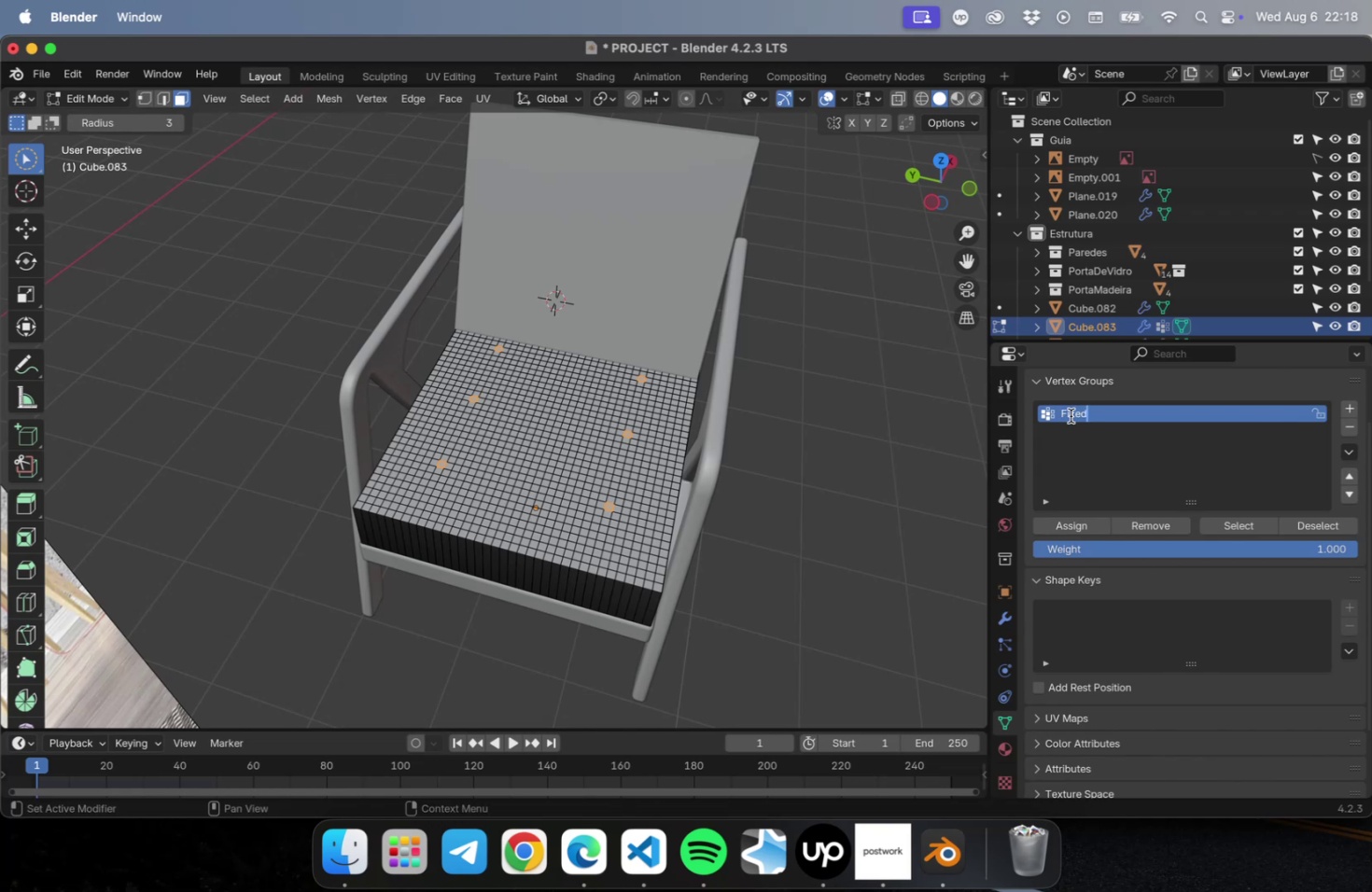 
key(Enter)
 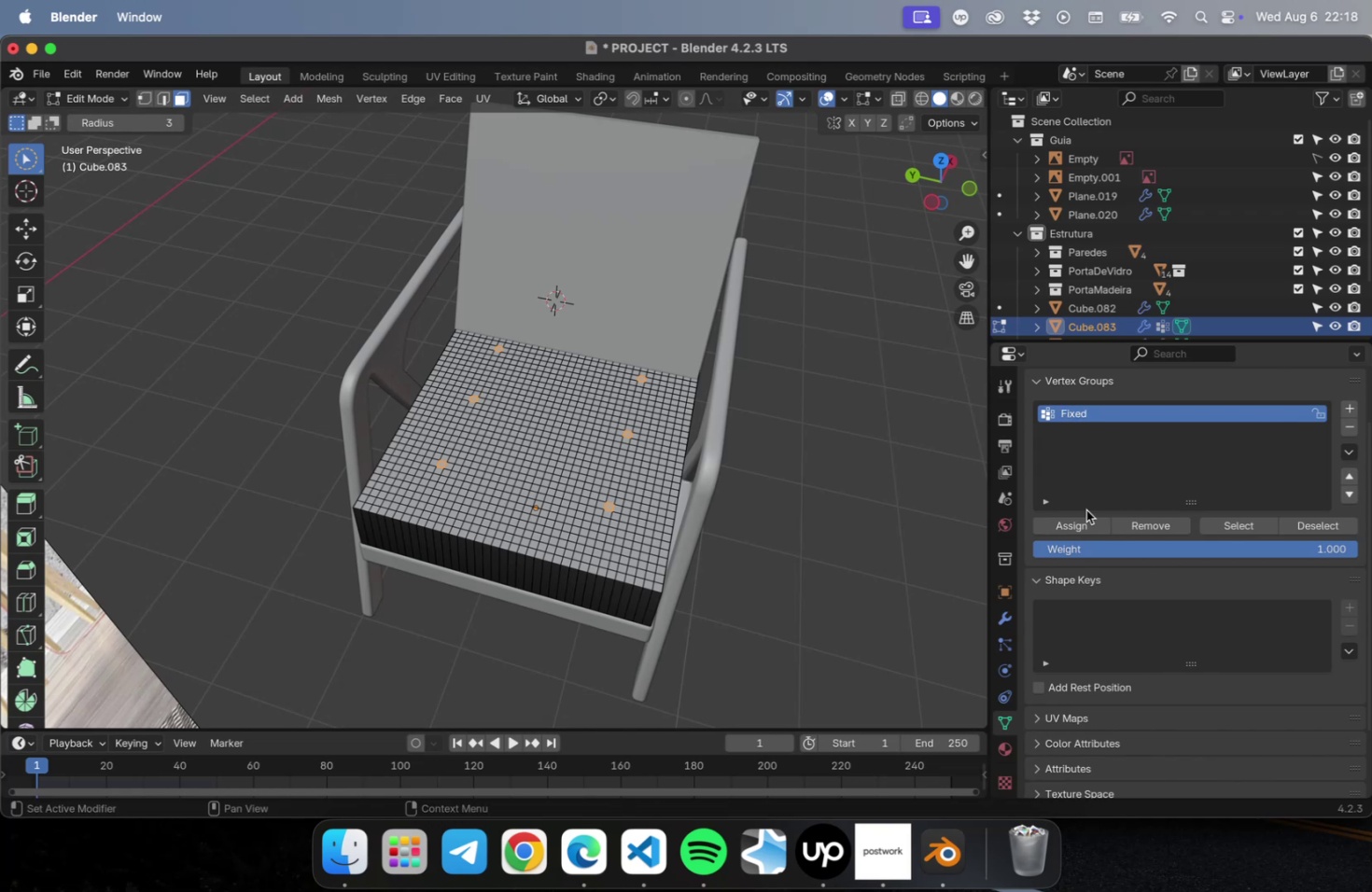 
left_click([1084, 522])
 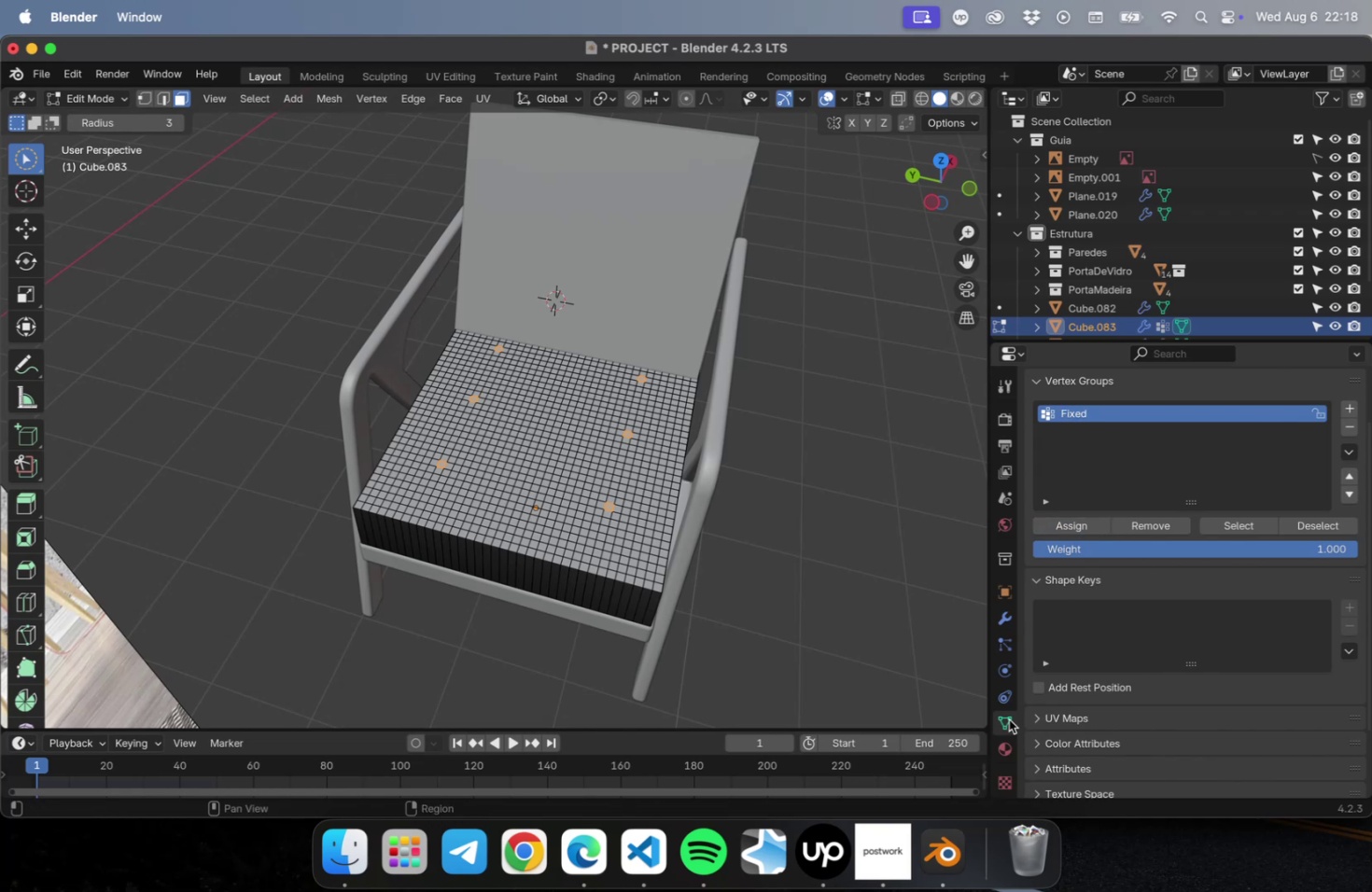 
left_click([1004, 703])
 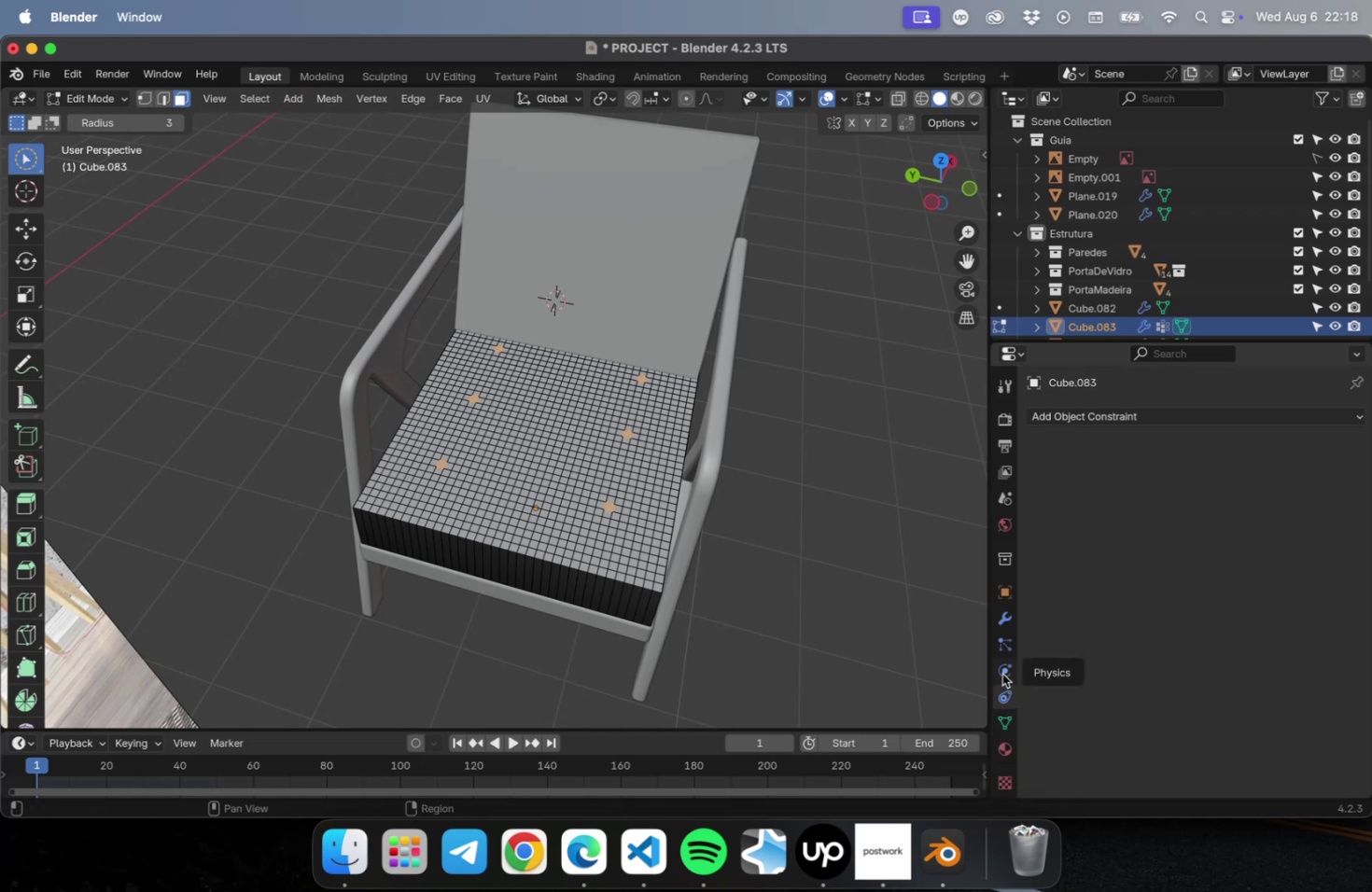 
left_click([1001, 668])
 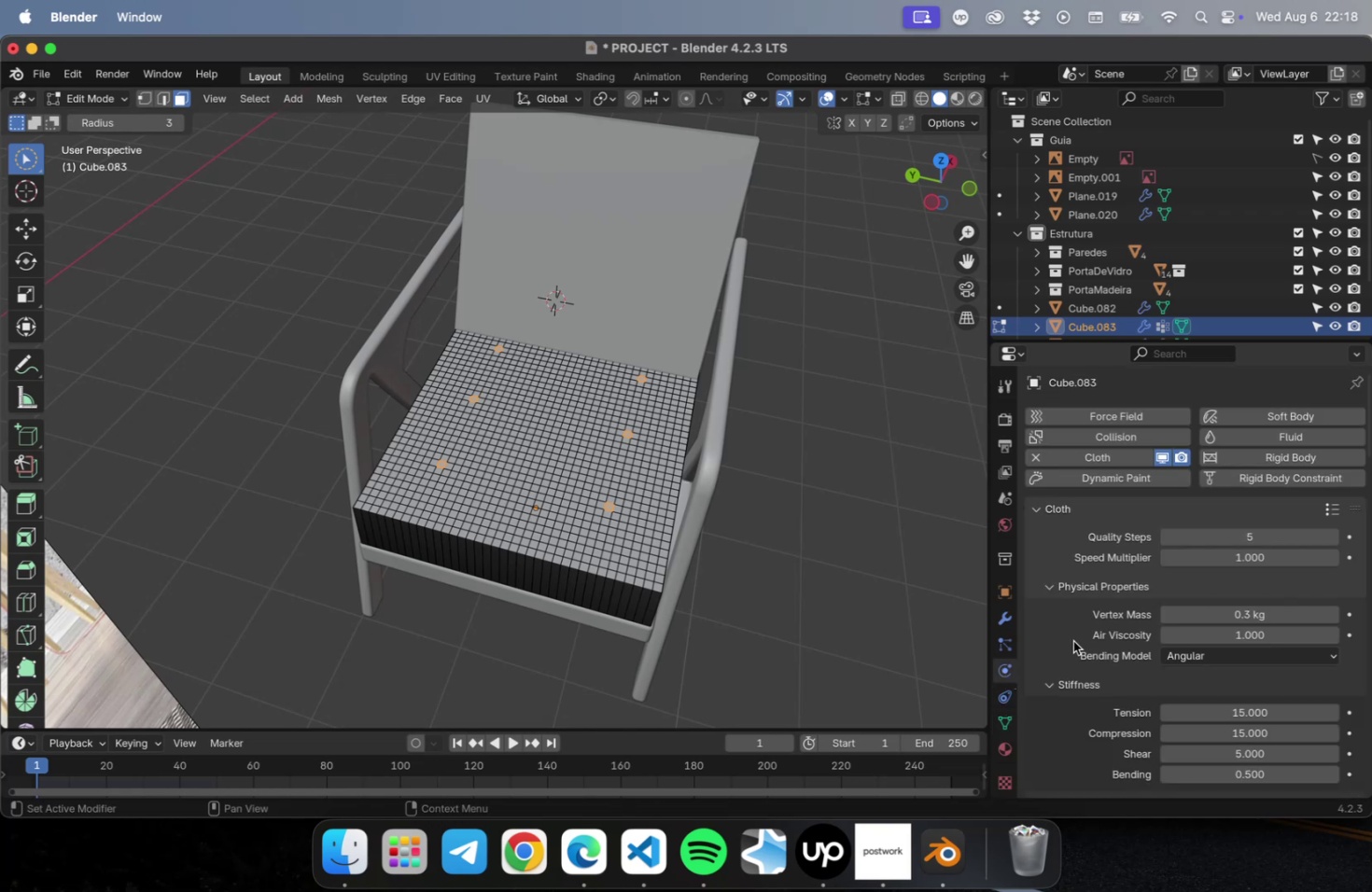 
scroll: coordinate [1141, 642], scroll_direction: down, amount: 45.0
 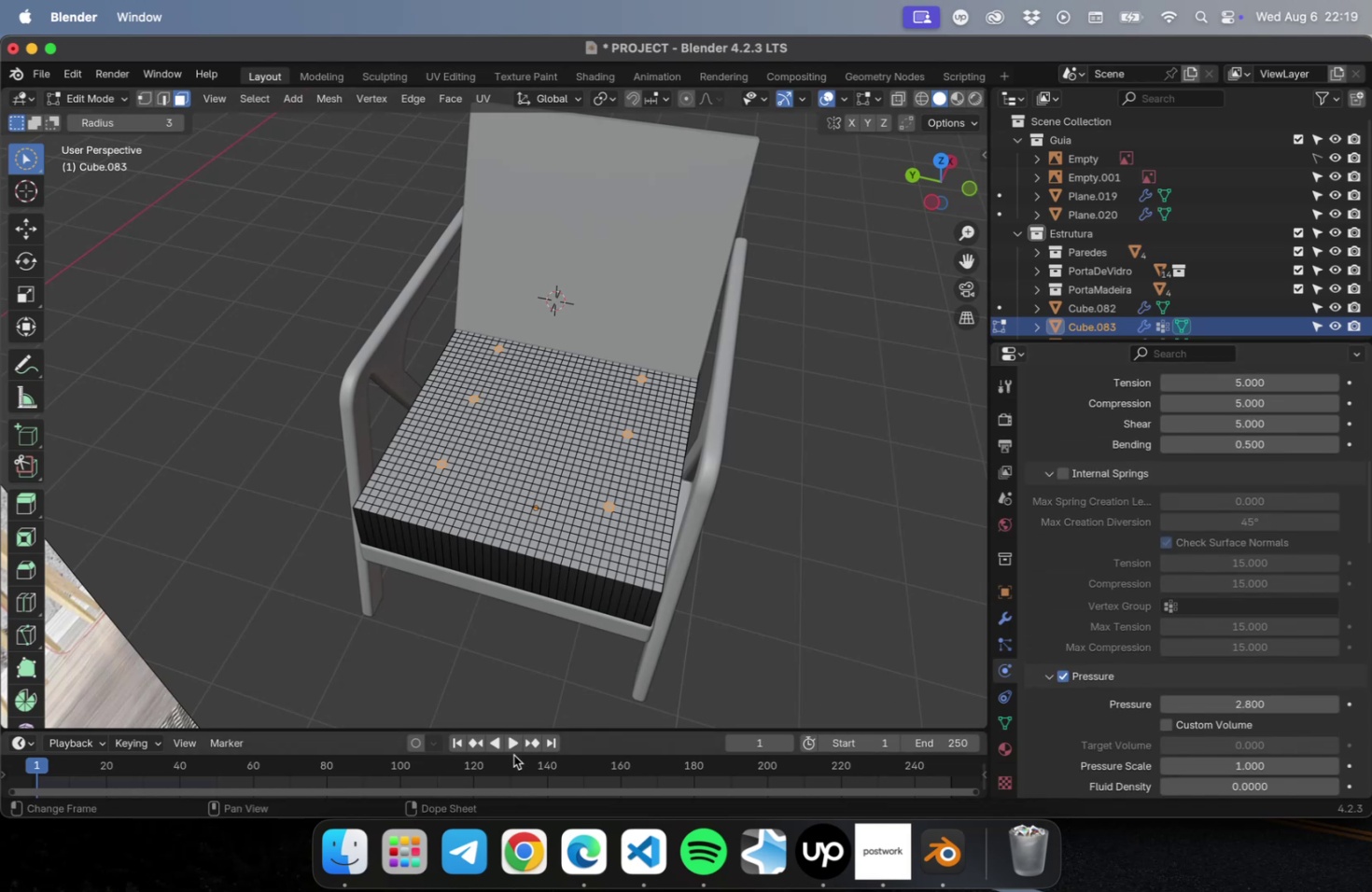 
left_click([513, 742])
 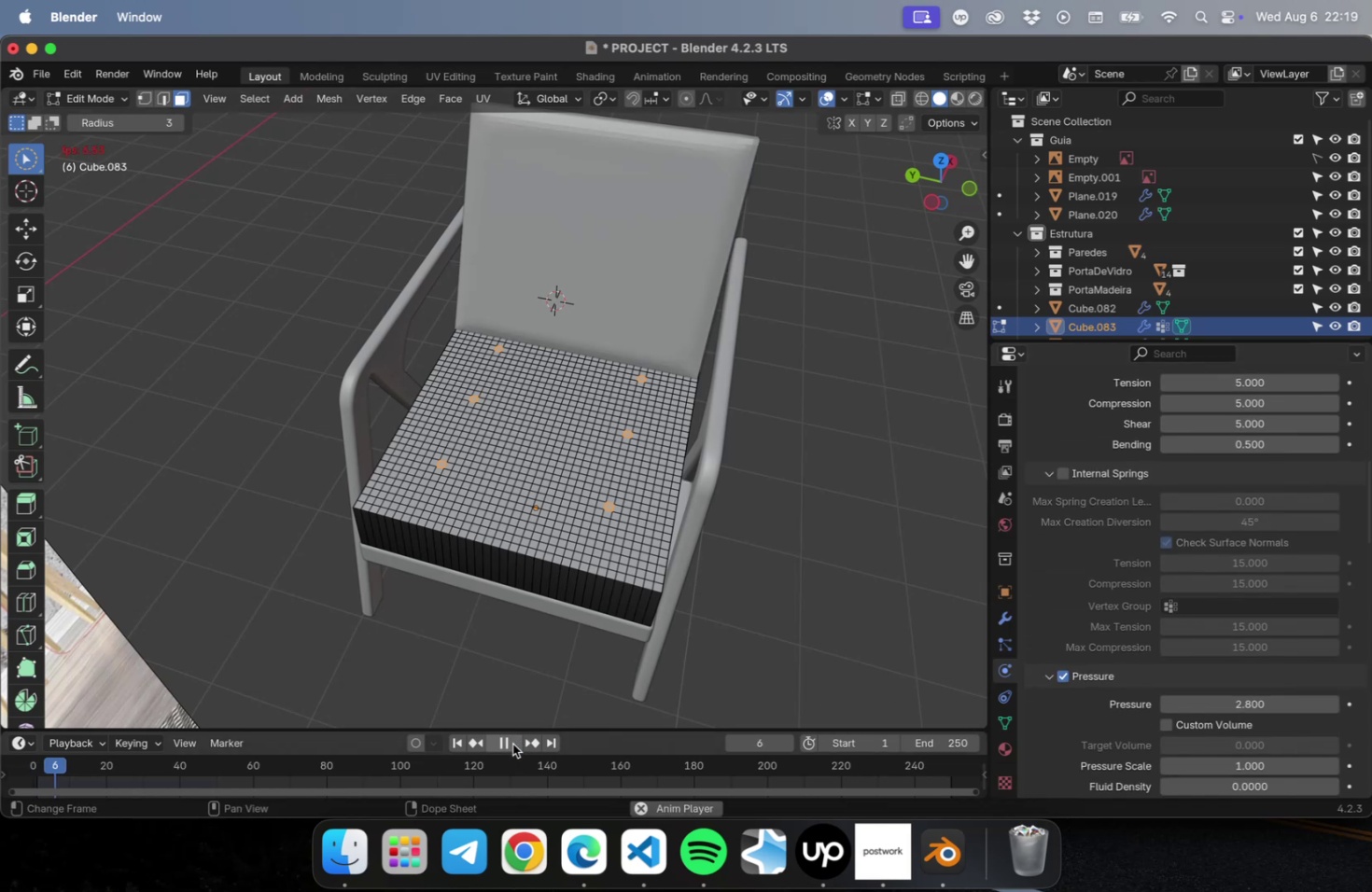 
left_click([512, 743])
 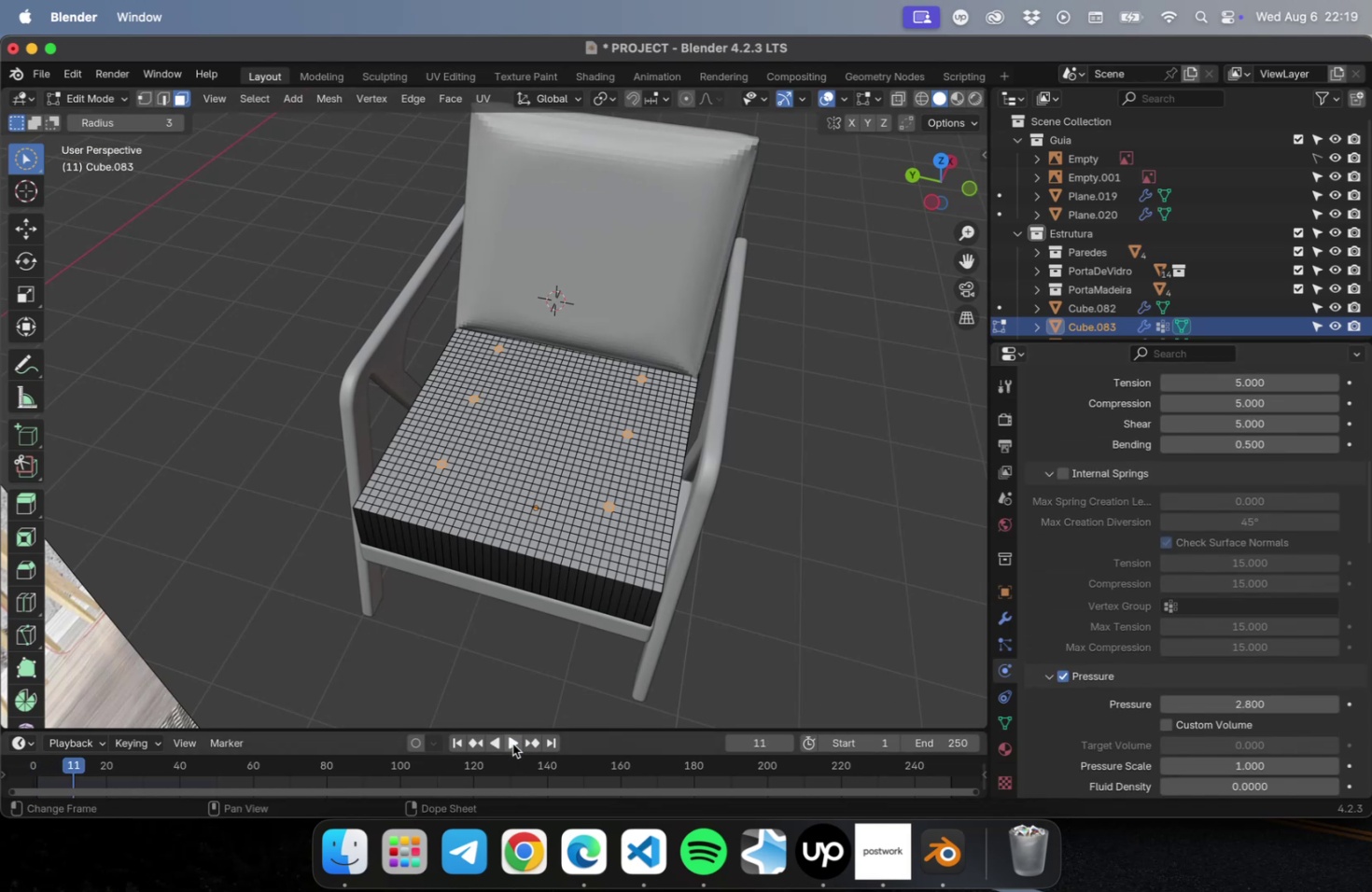 
key(Tab)
 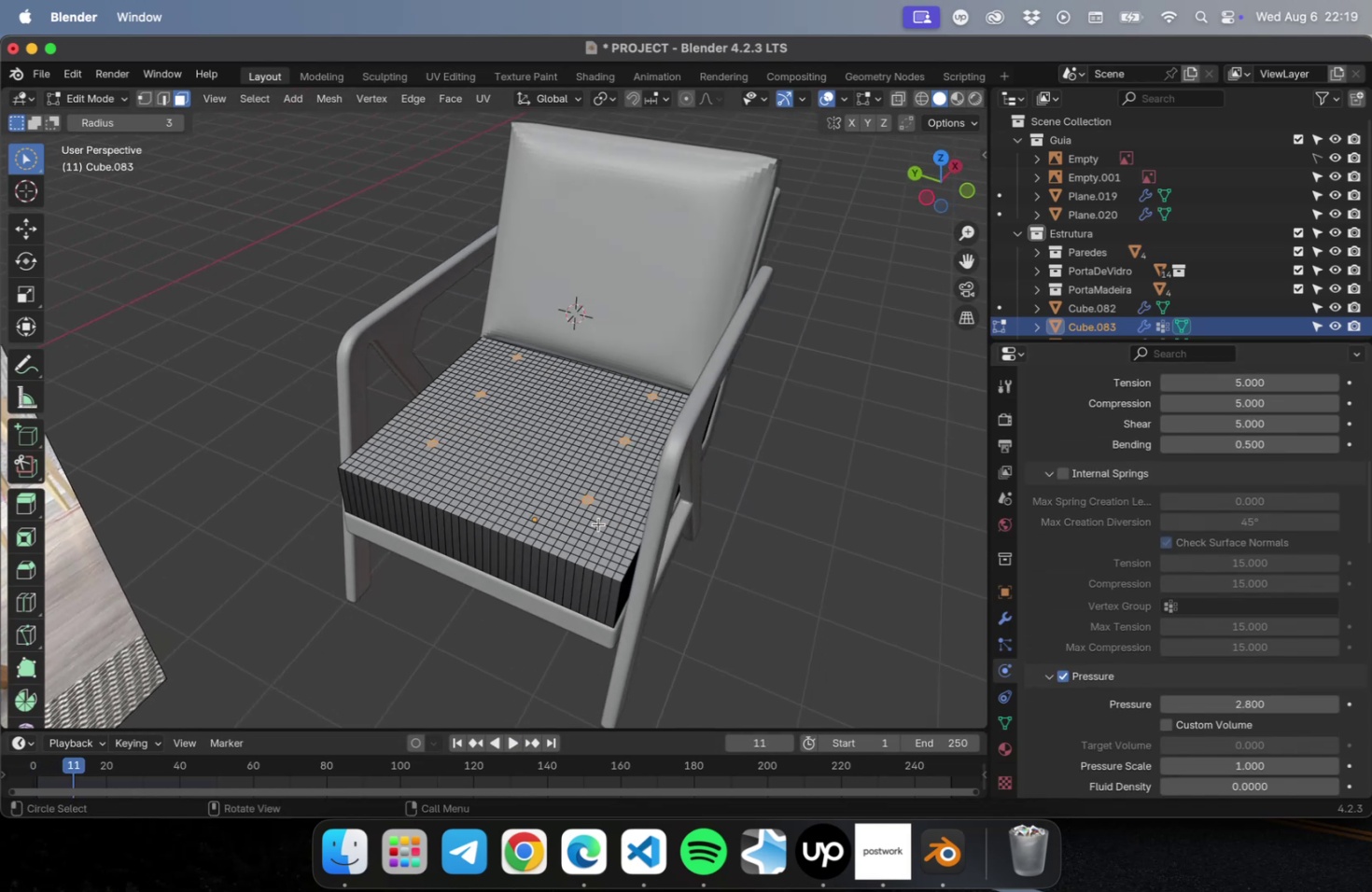 
left_click([660, 554])
 